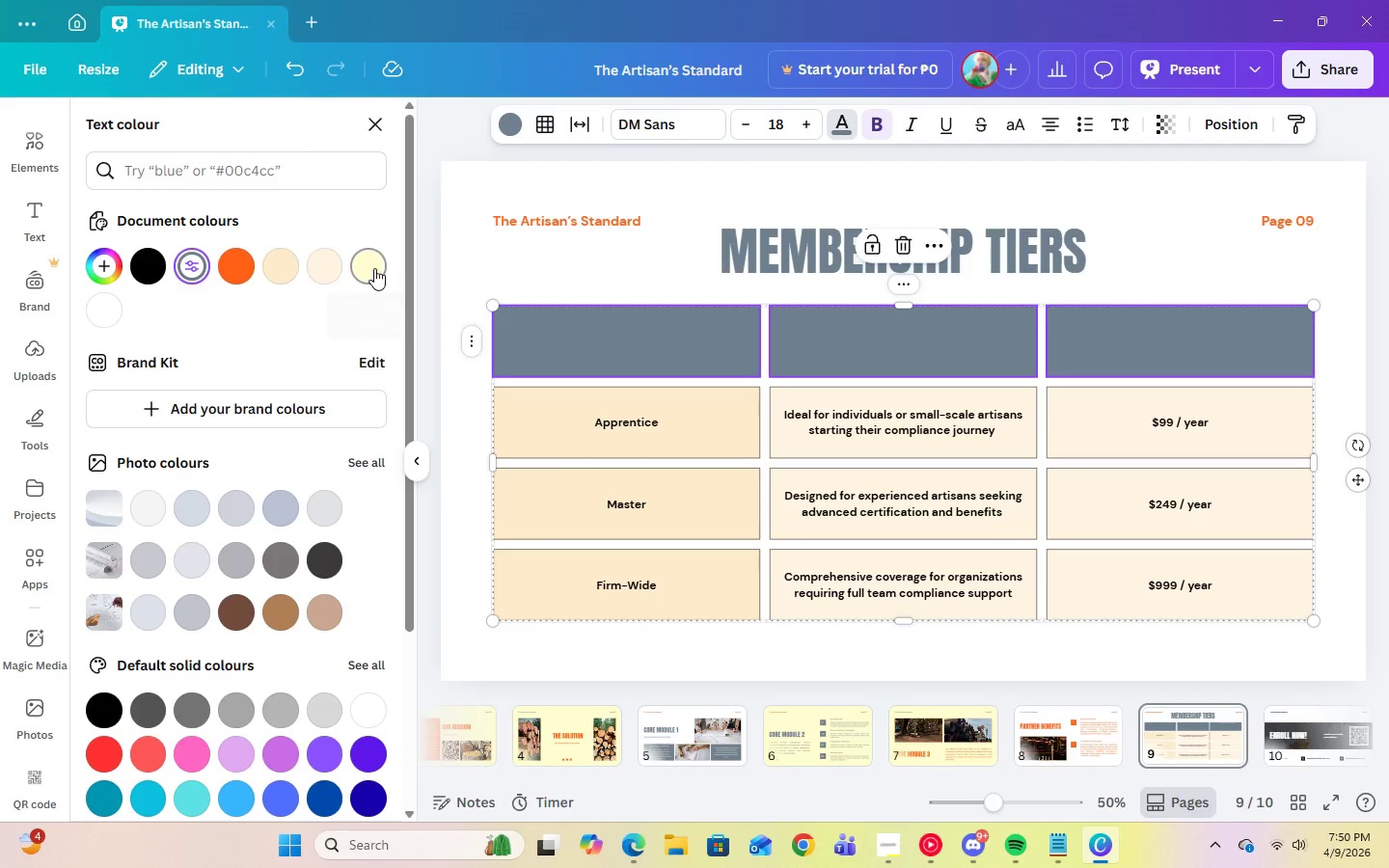 
left_click([364, 265])
 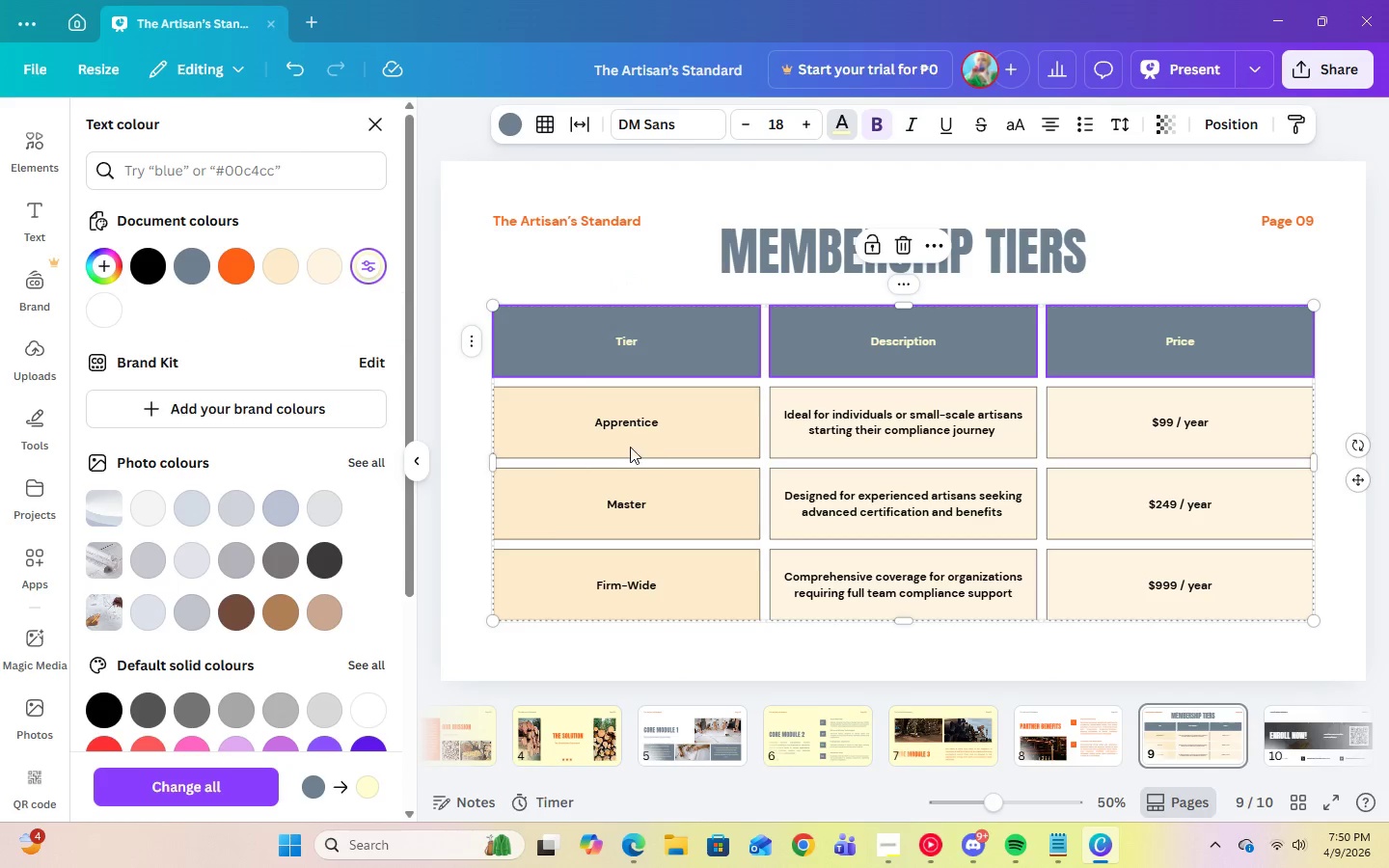 
left_click([623, 436])
 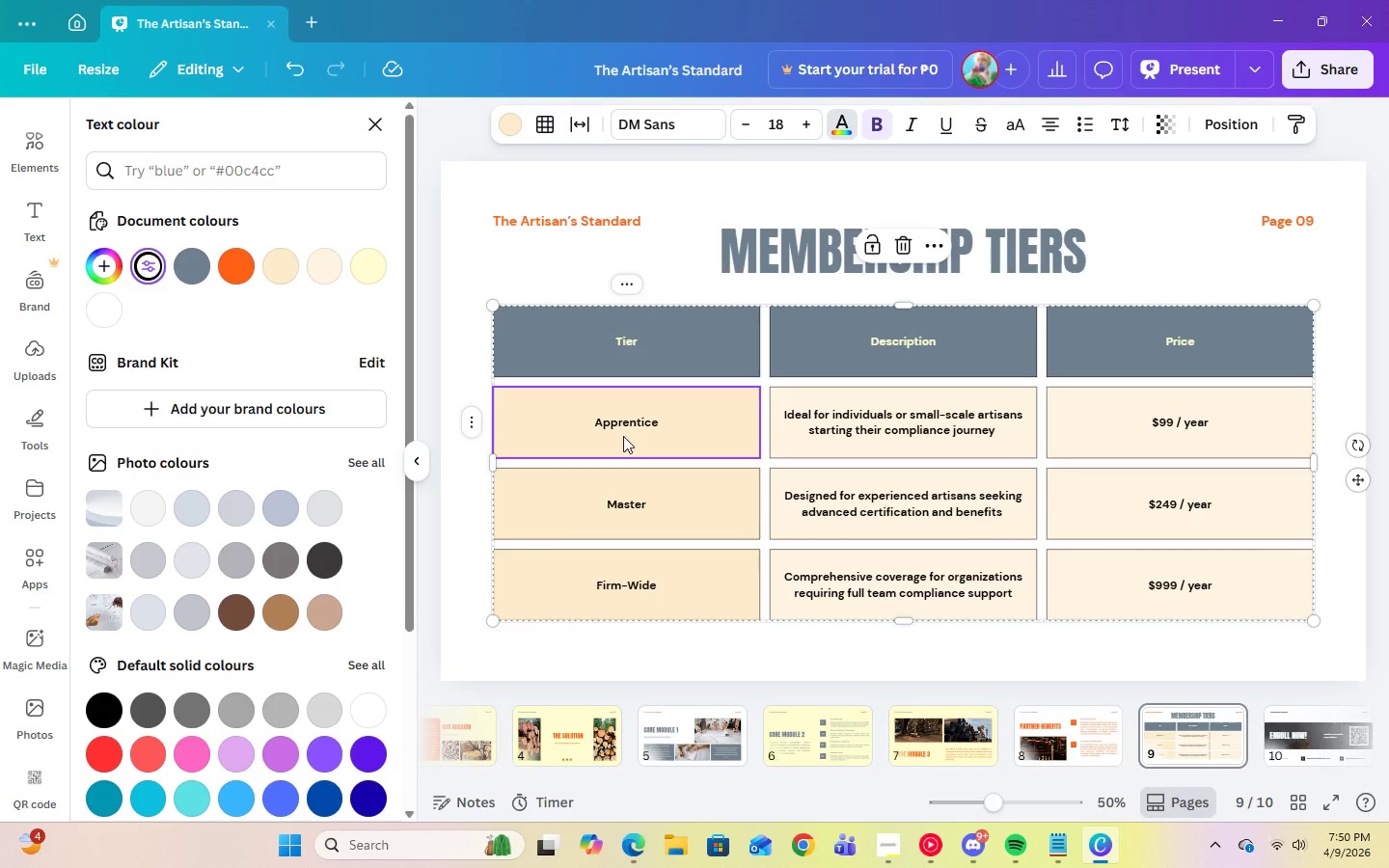 
left_click_drag(start_coordinate=[623, 436], to_coordinate=[1191, 577])
 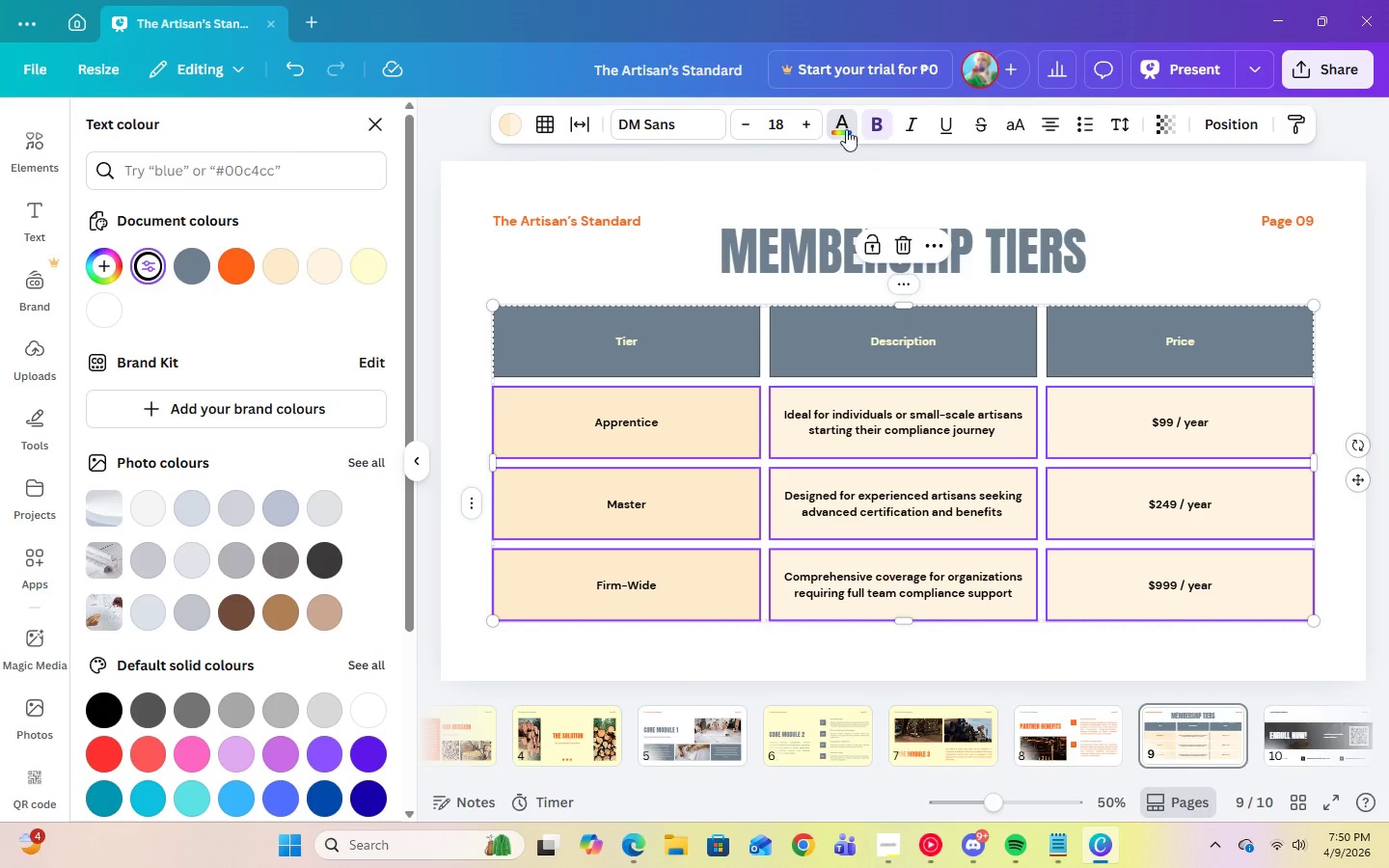 
left_click([835, 120])
 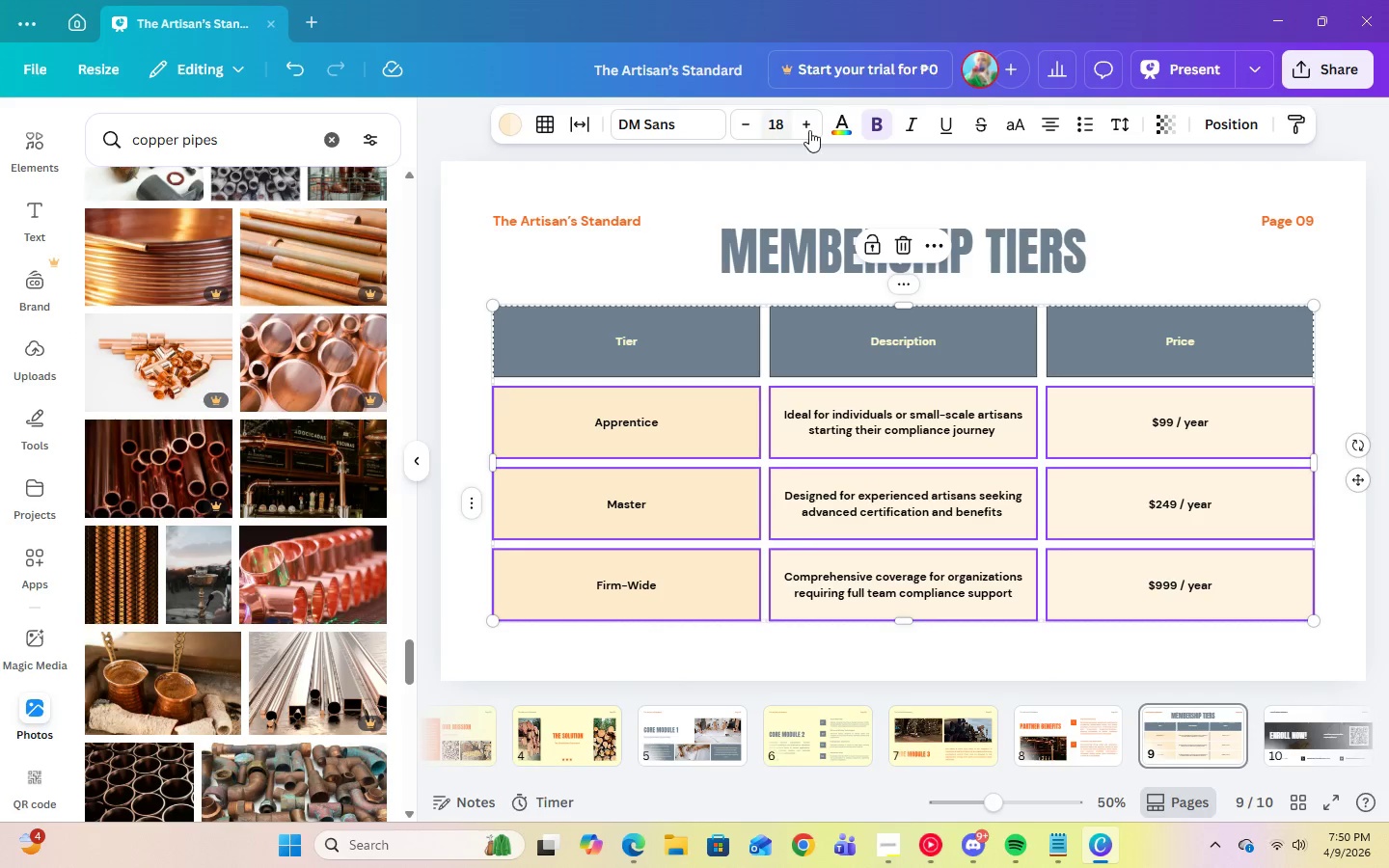 
left_click([841, 130])
 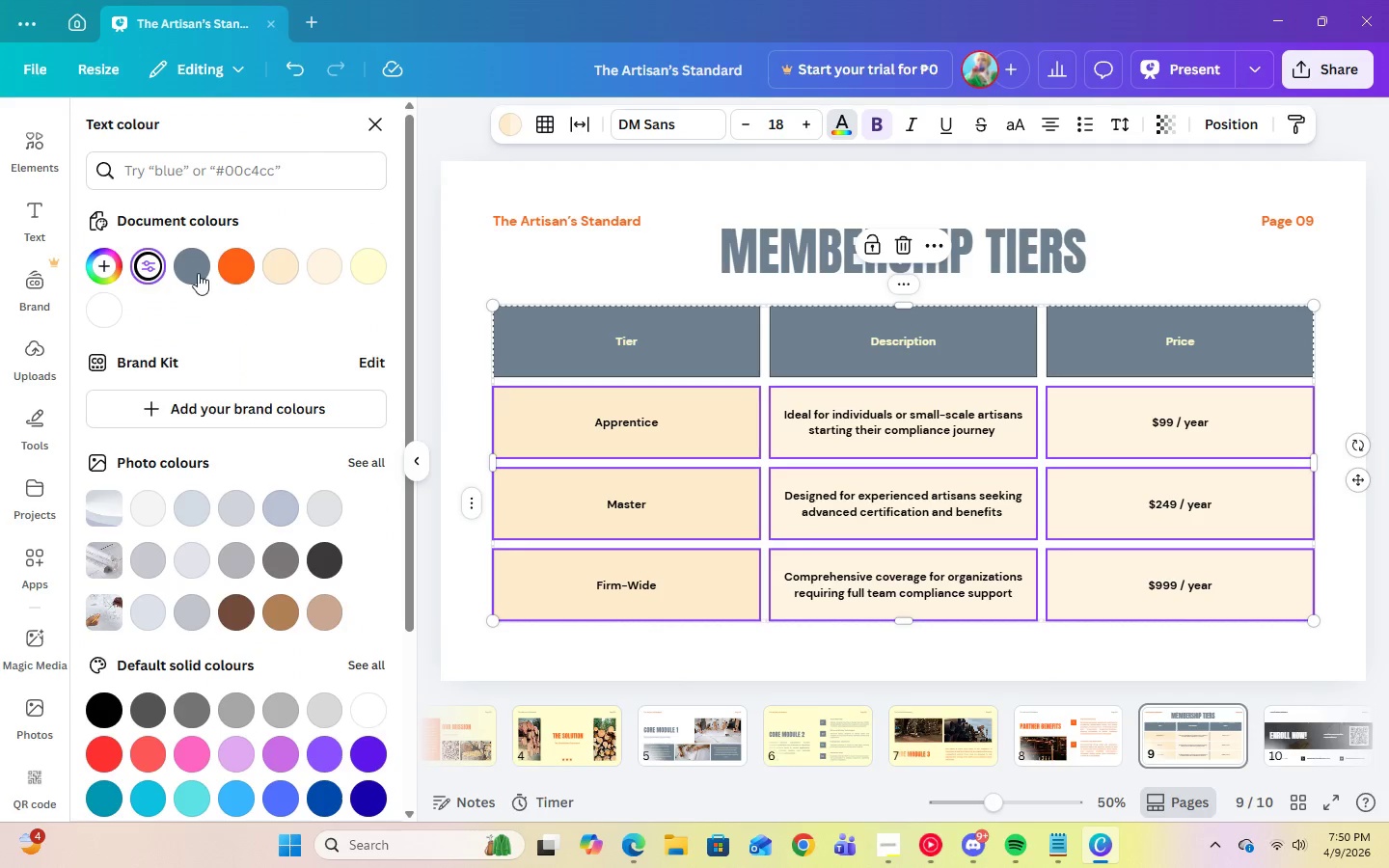 
left_click([190, 271])
 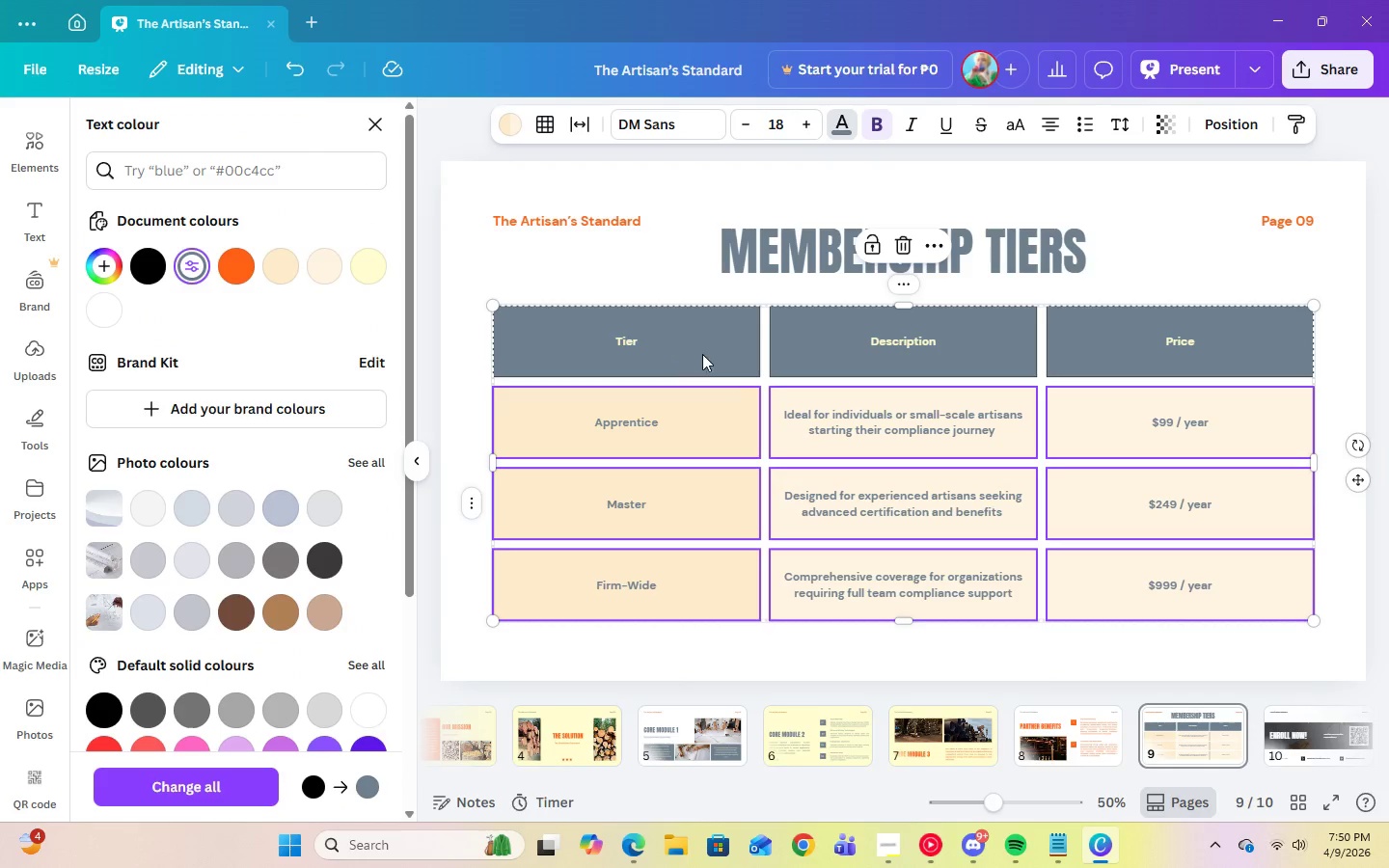 
left_click([510, 131])
 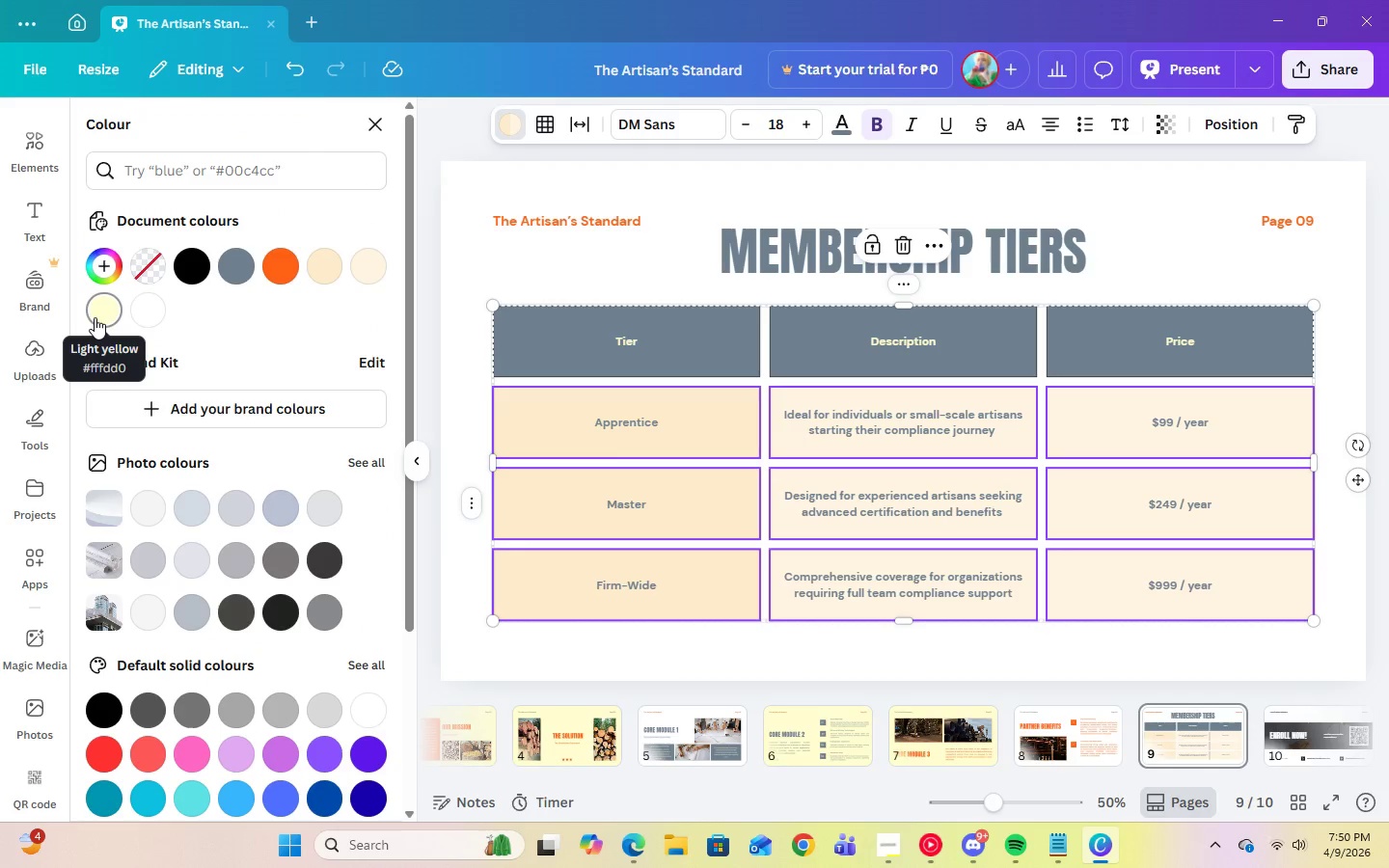 
left_click([95, 317])
 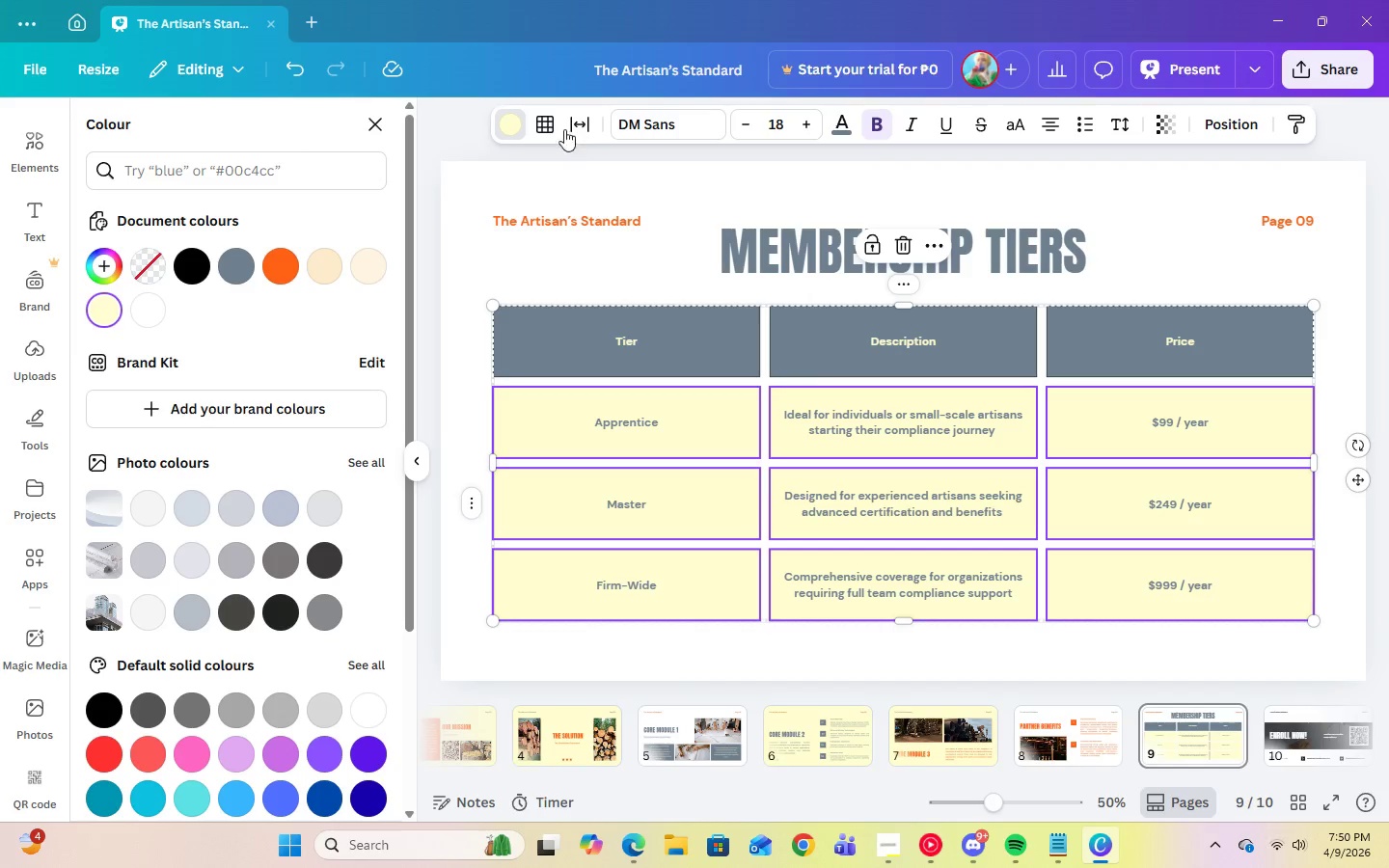 
left_click([554, 122])
 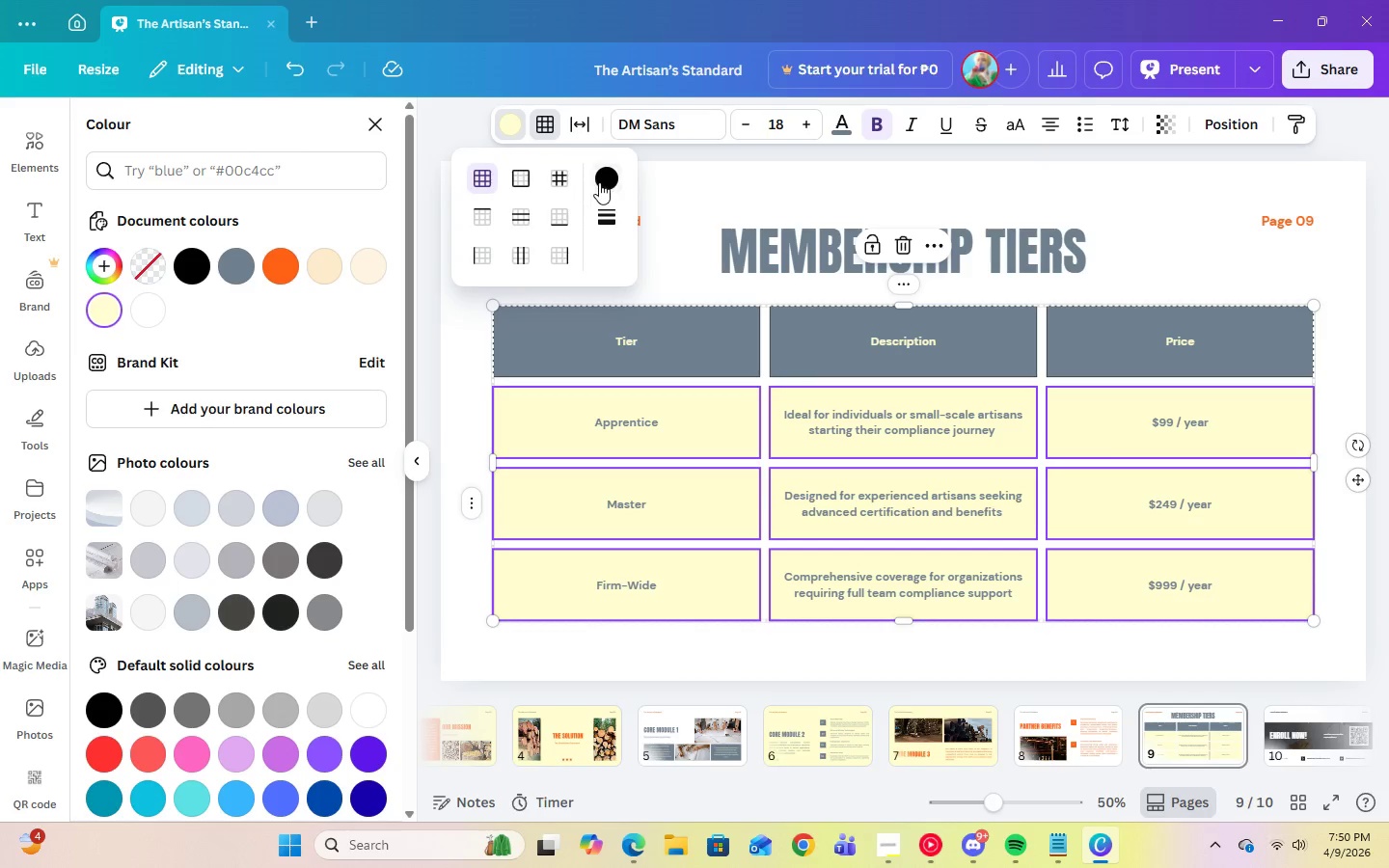 
left_click([600, 183])
 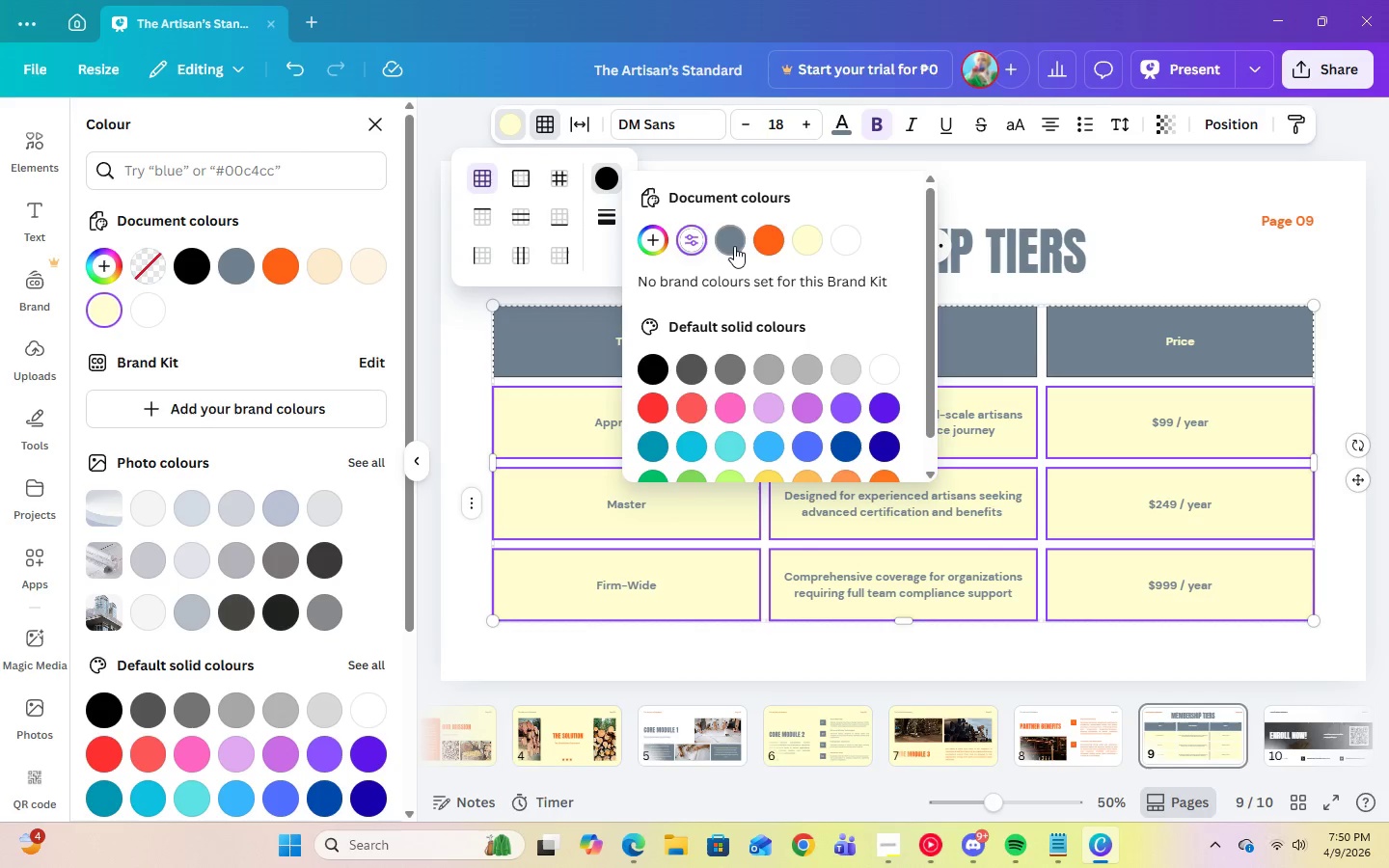 
left_click([734, 246])
 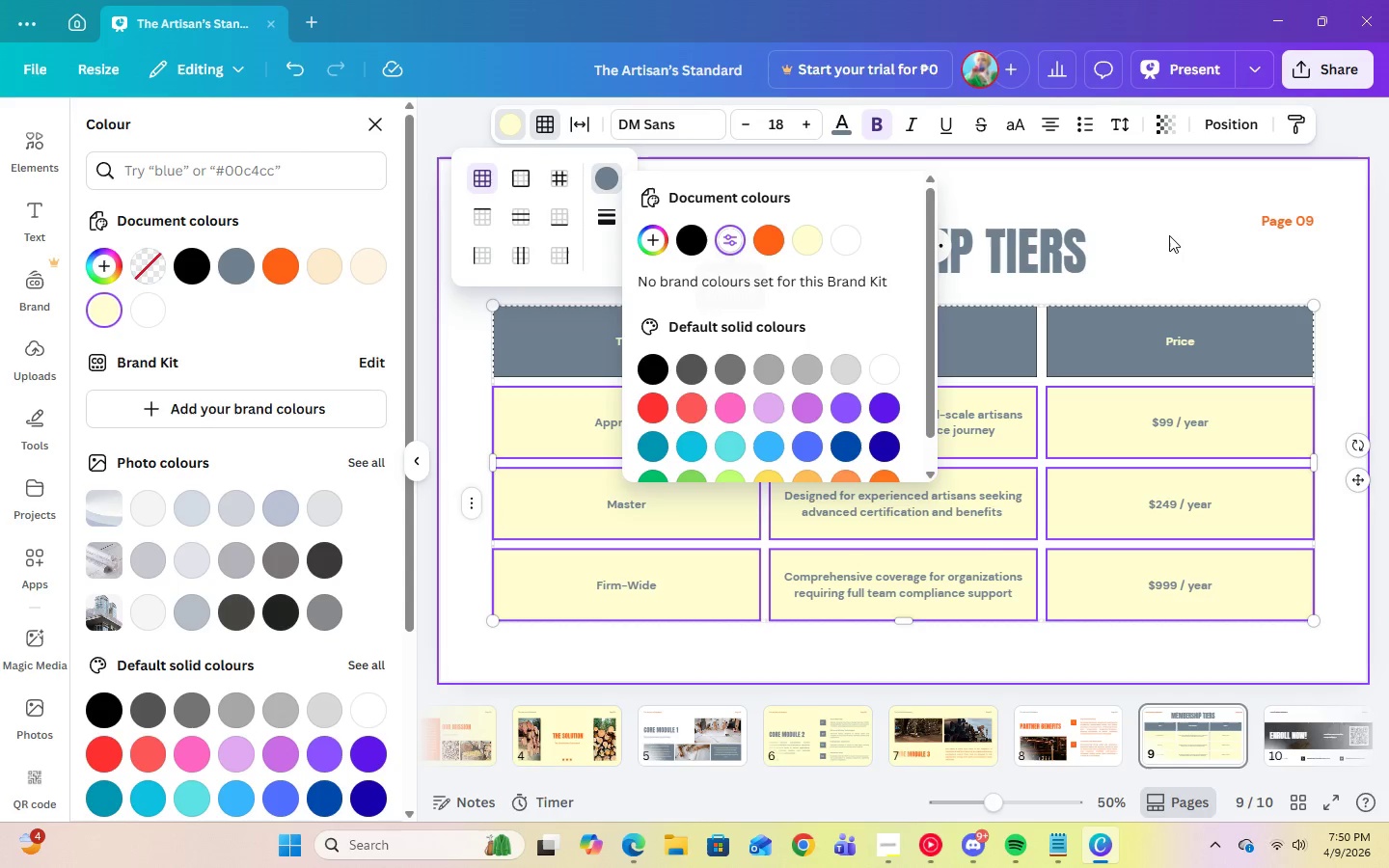 
left_click([1207, 225])
 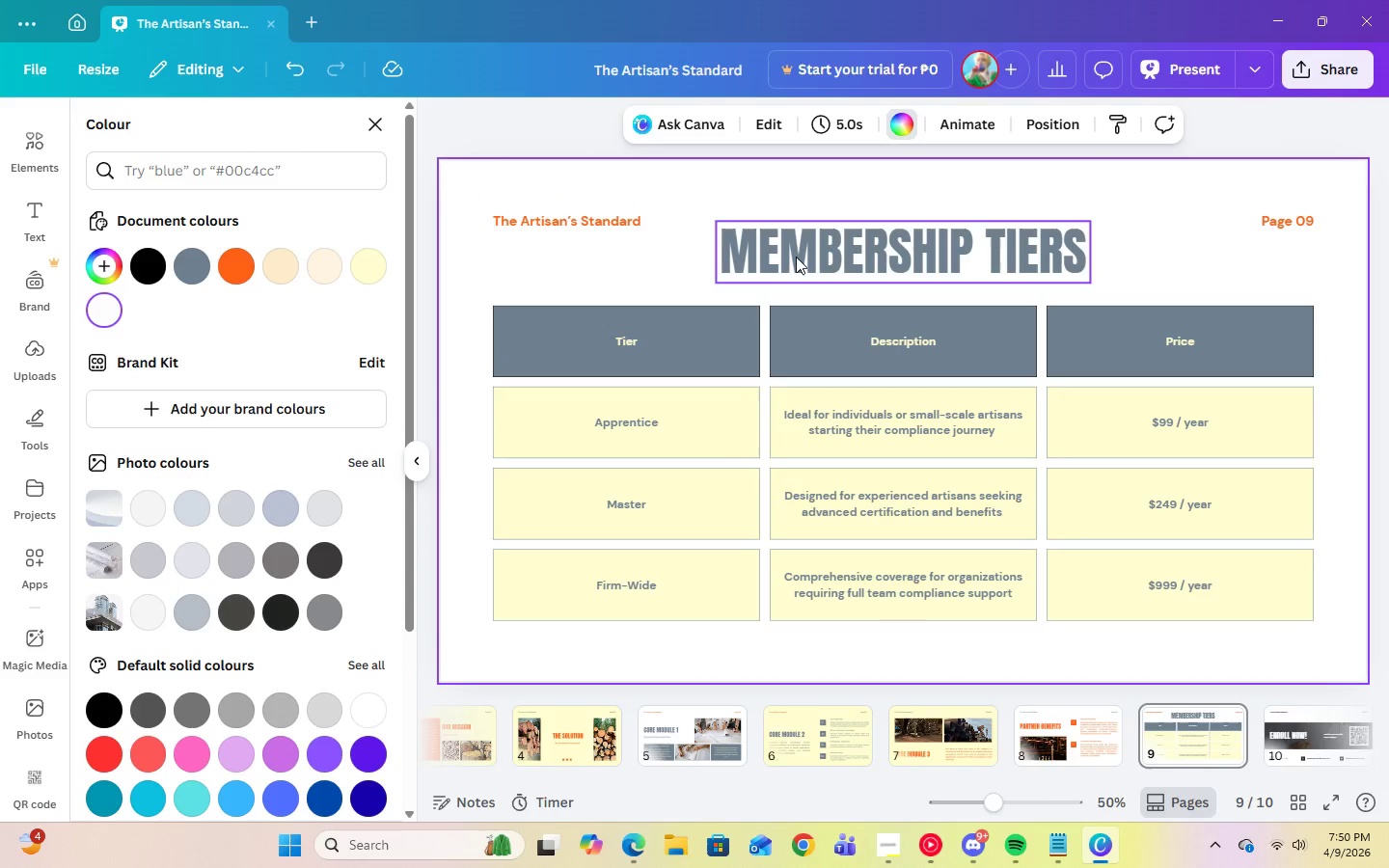 
left_click([618, 339])
 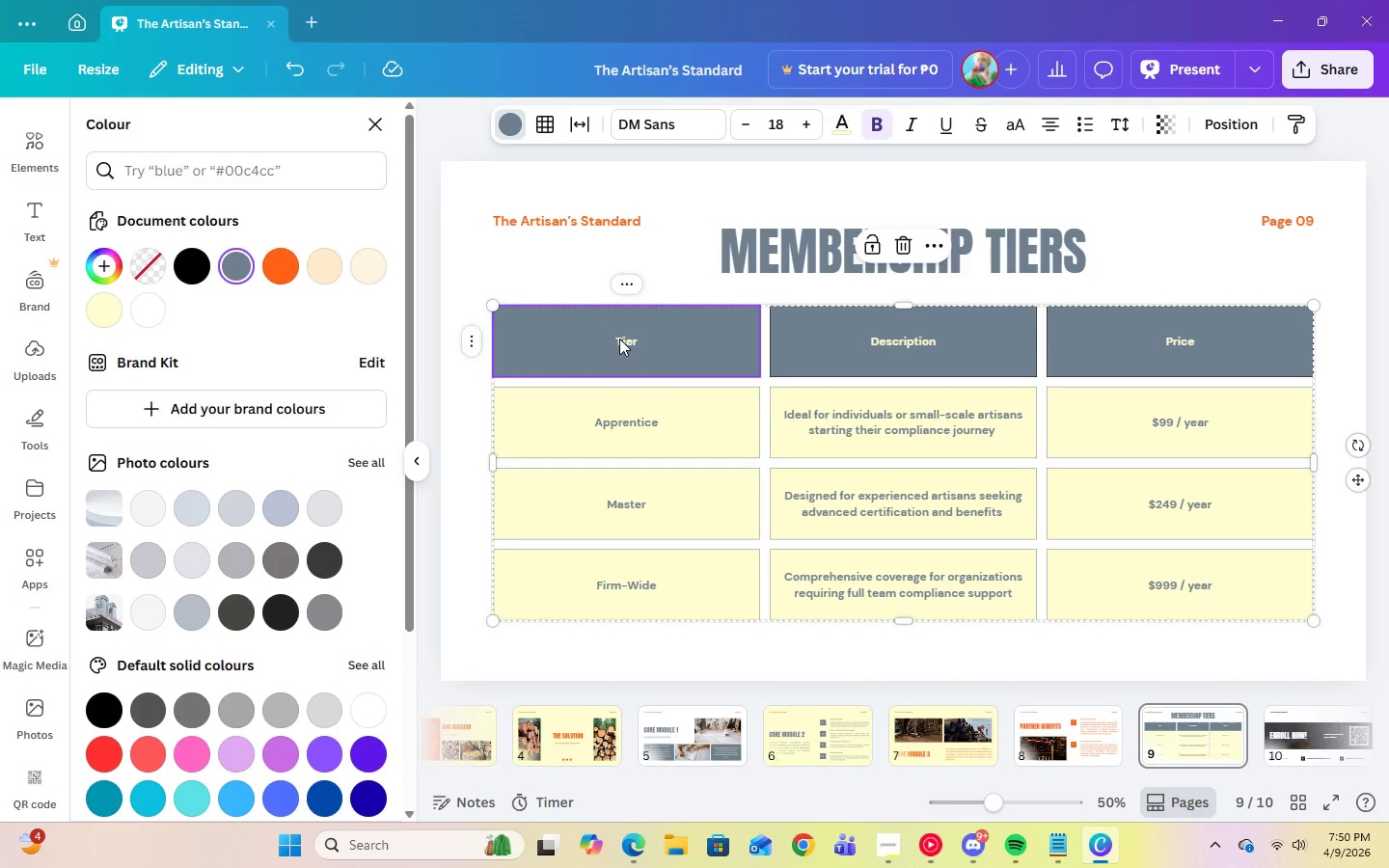 
left_click_drag(start_coordinate=[621, 339], to_coordinate=[1148, 565])
 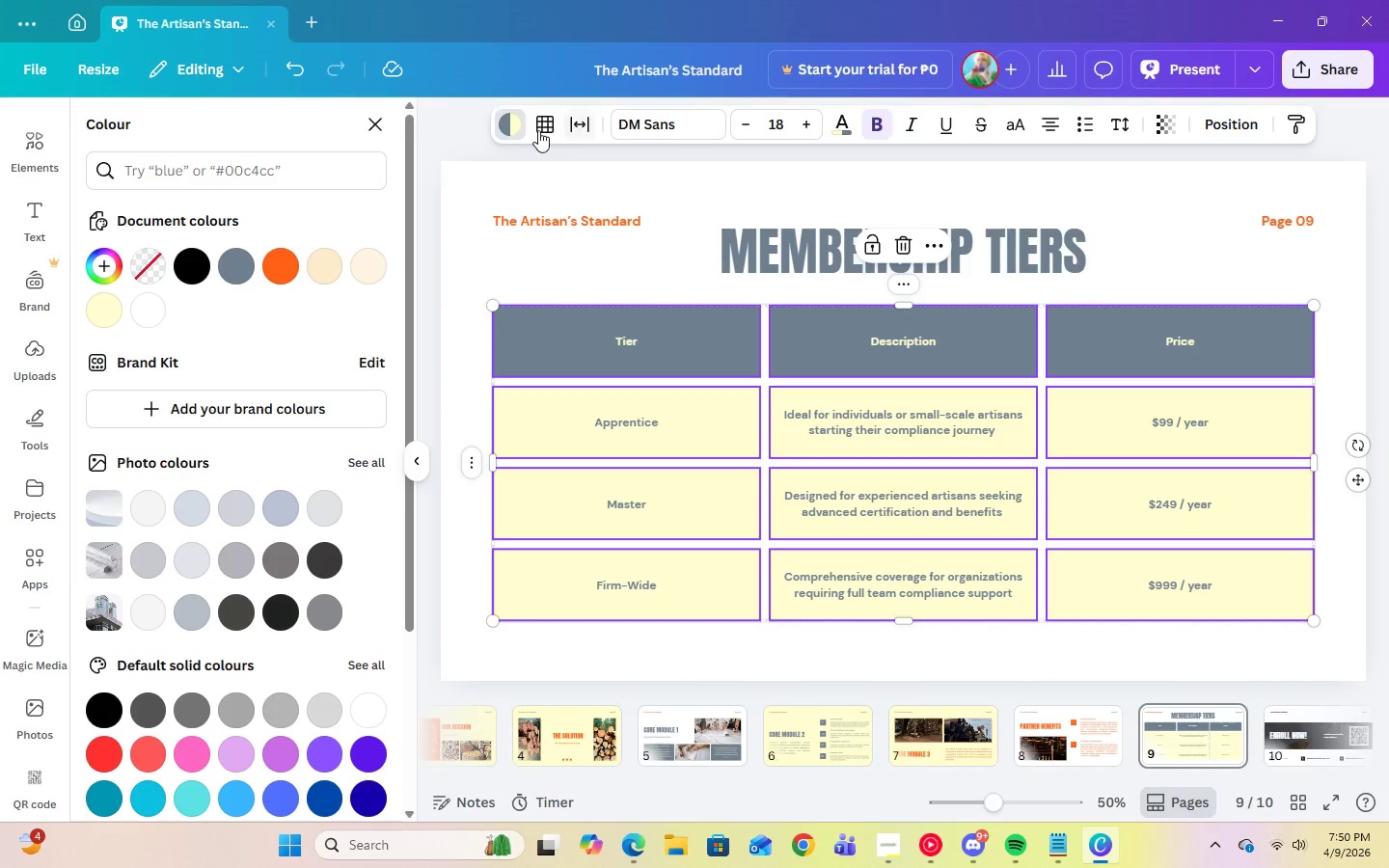 
left_click([510, 129])
 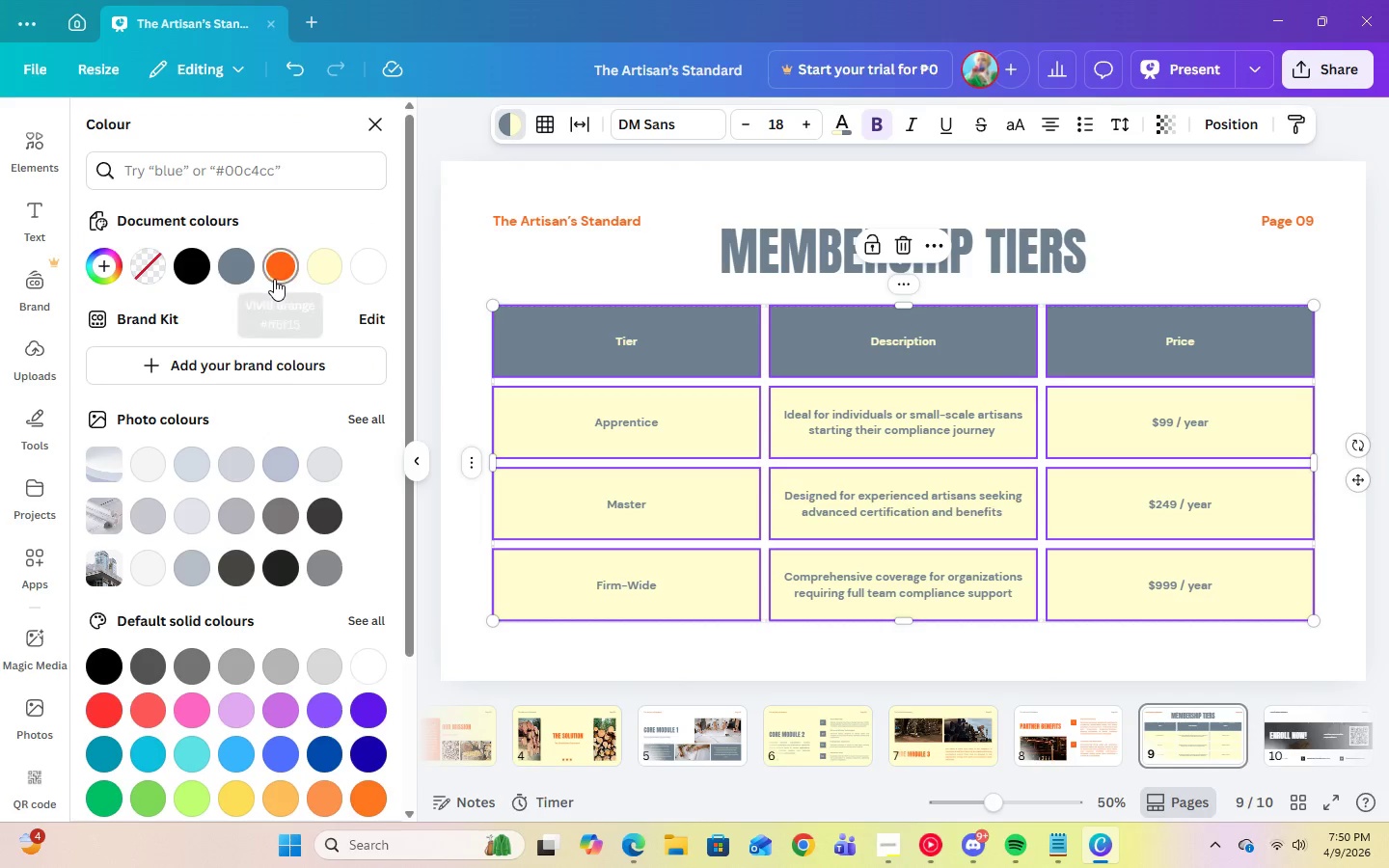 
left_click([539, 122])
 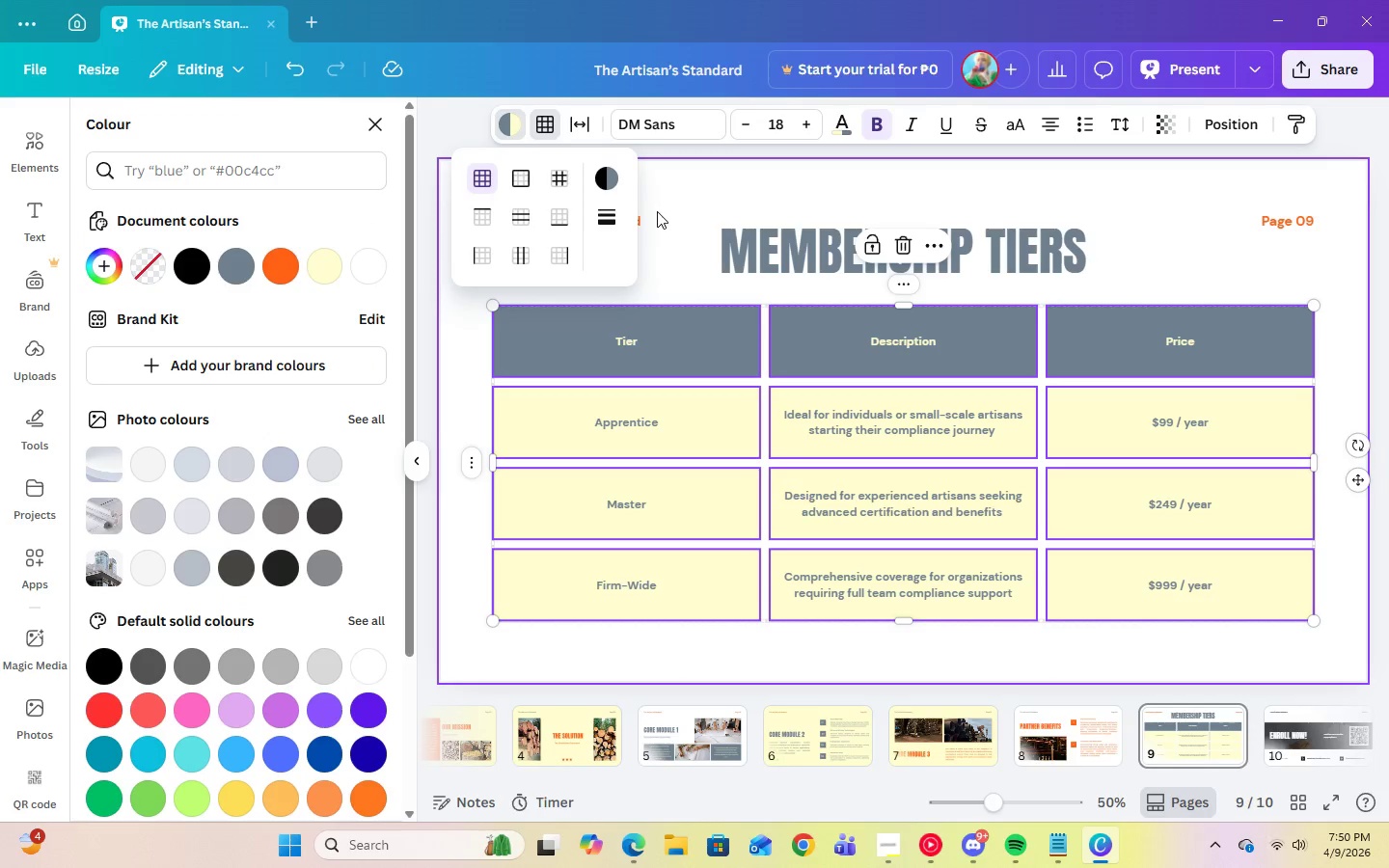 
left_click([604, 177])
 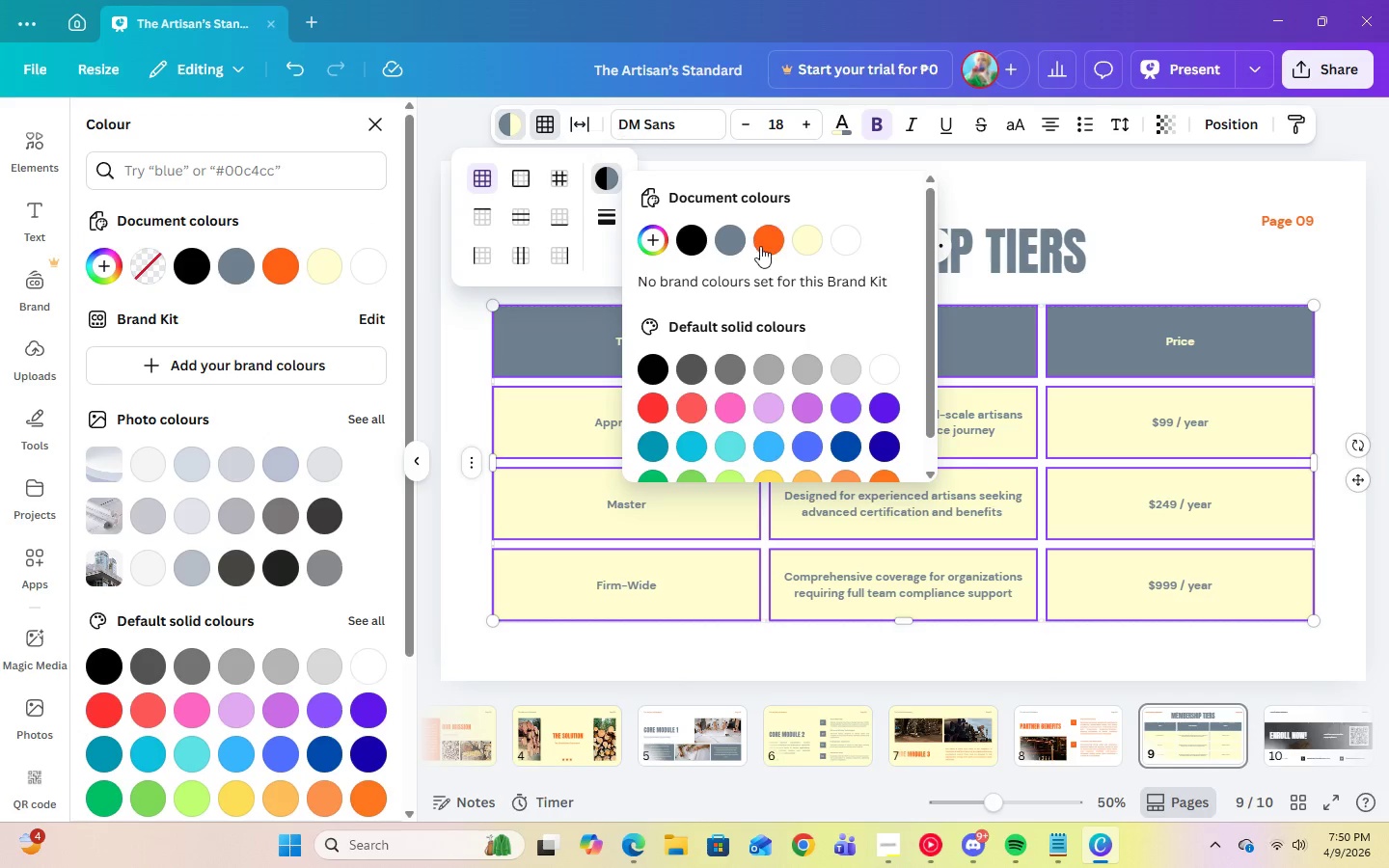 
left_click([763, 246])
 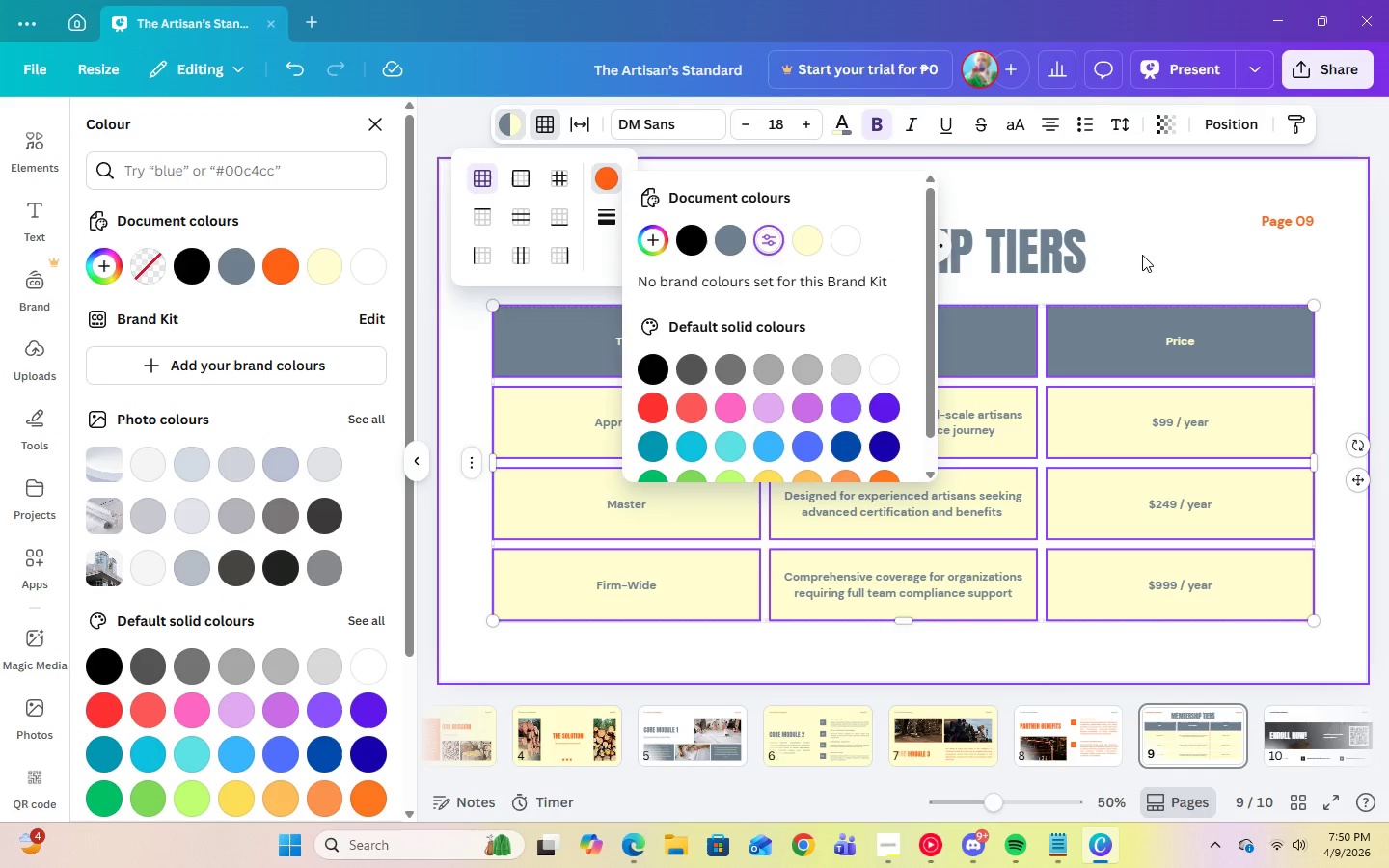 
left_click([1142, 255])
 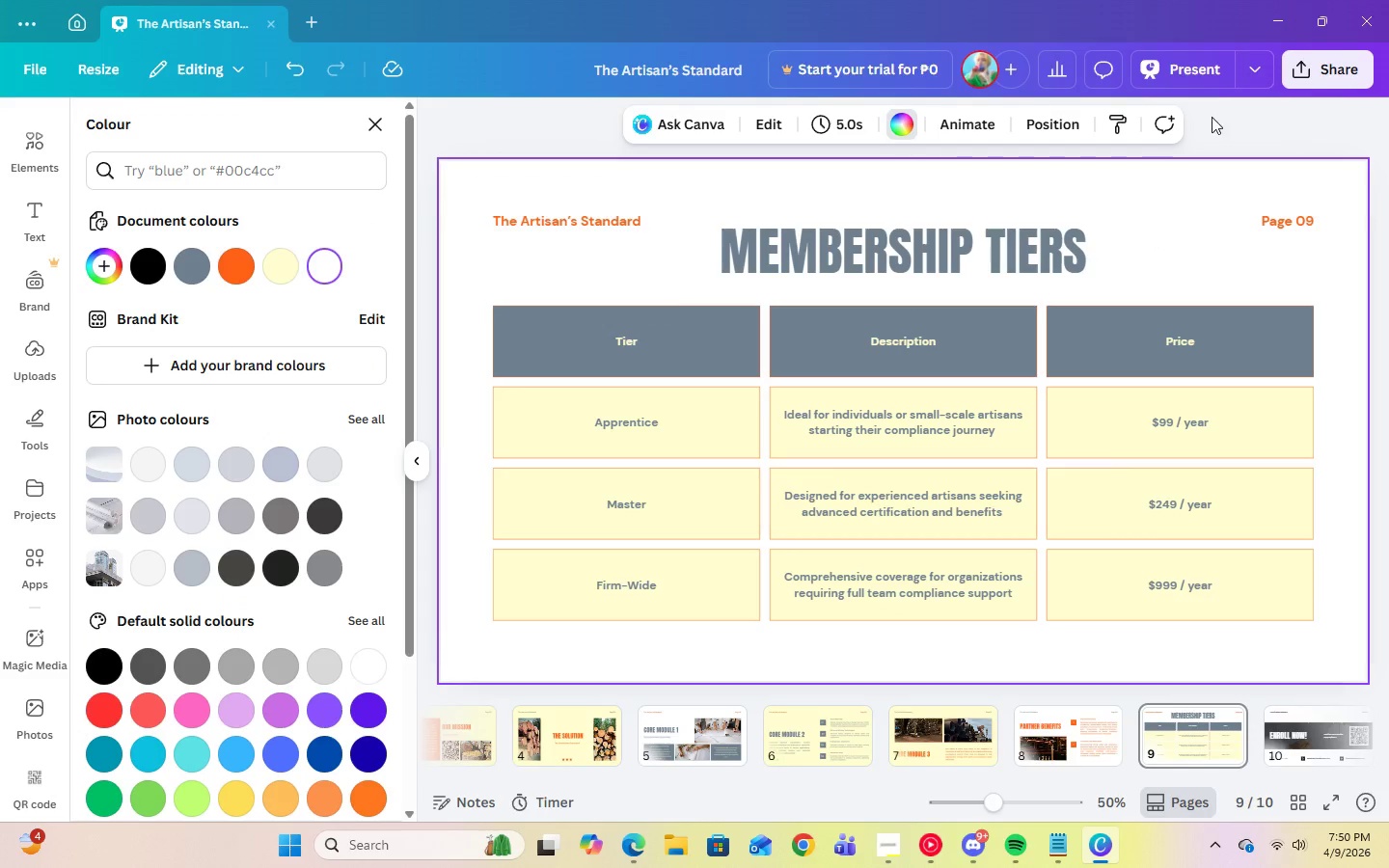 
left_click([1205, 86])
 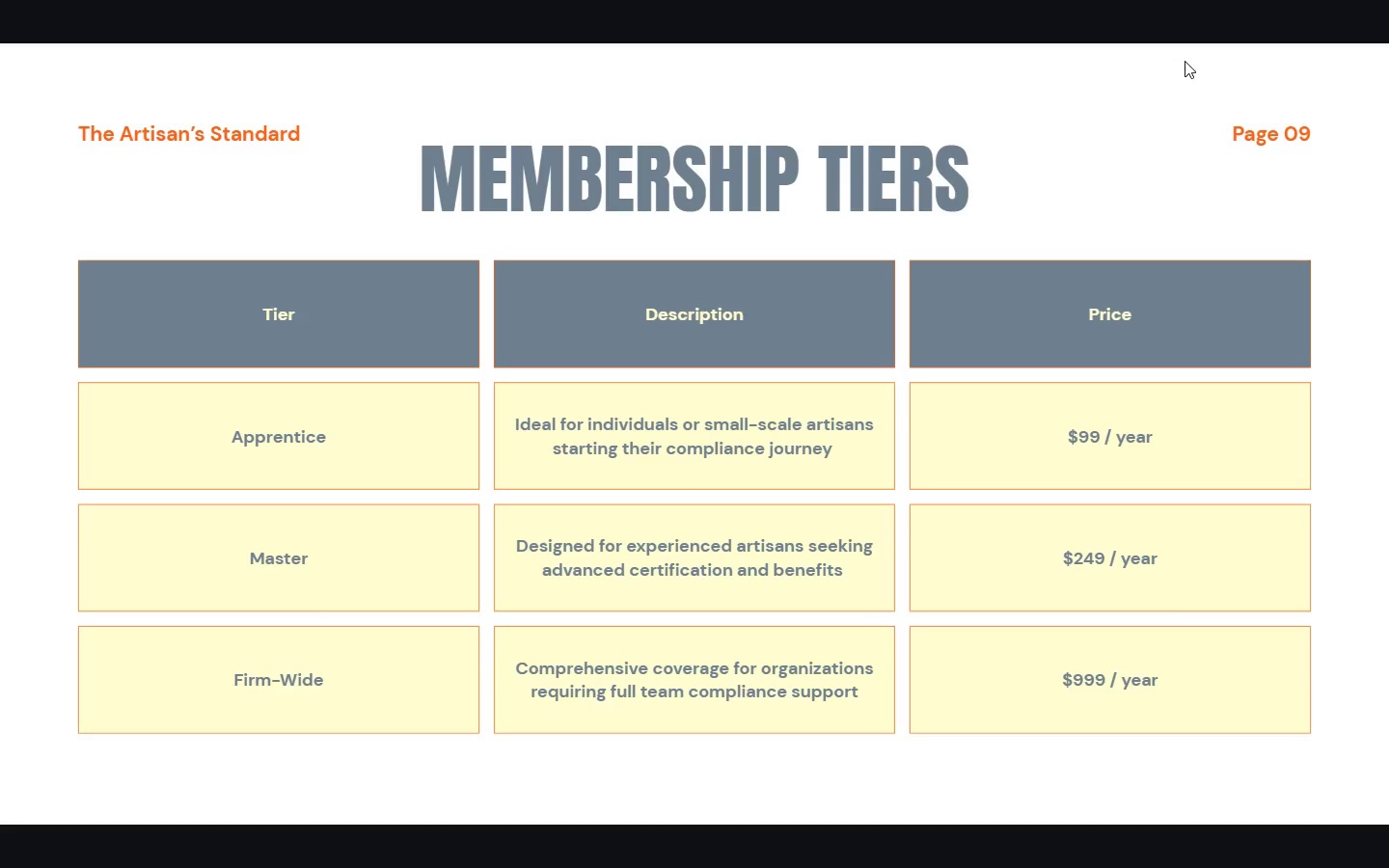 
wait(10.91)
 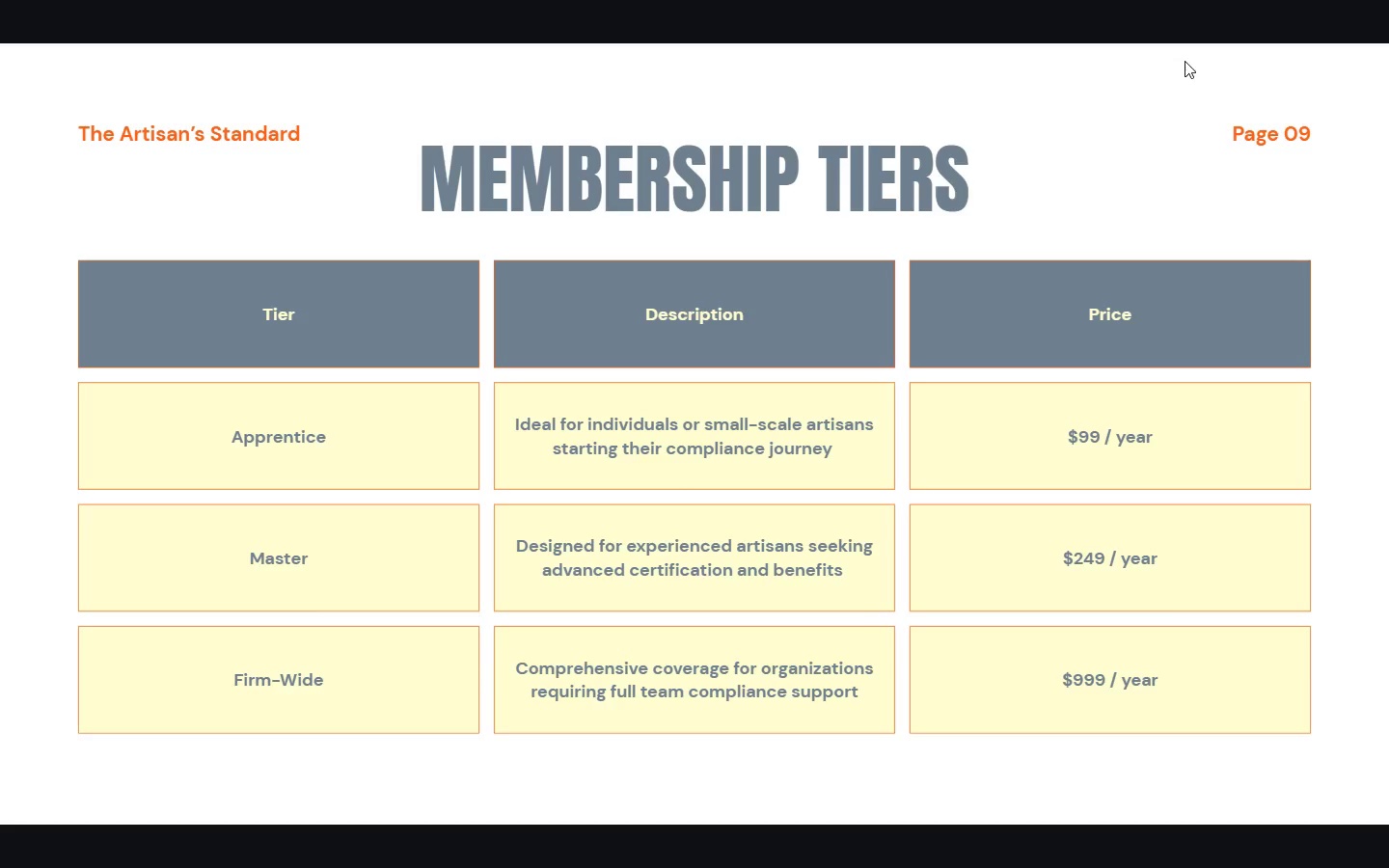 
key(Escape)
 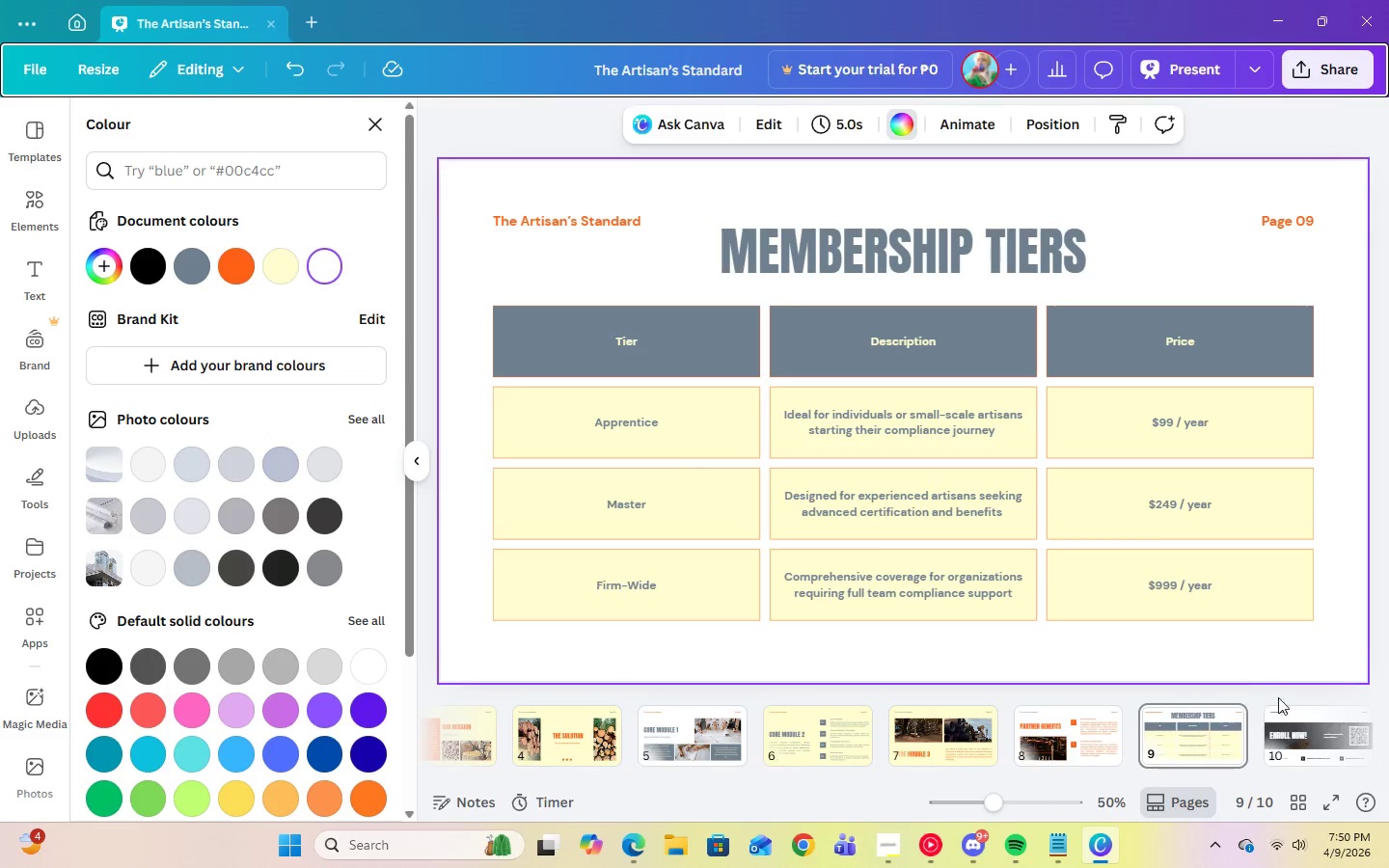 
left_click([1305, 716])
 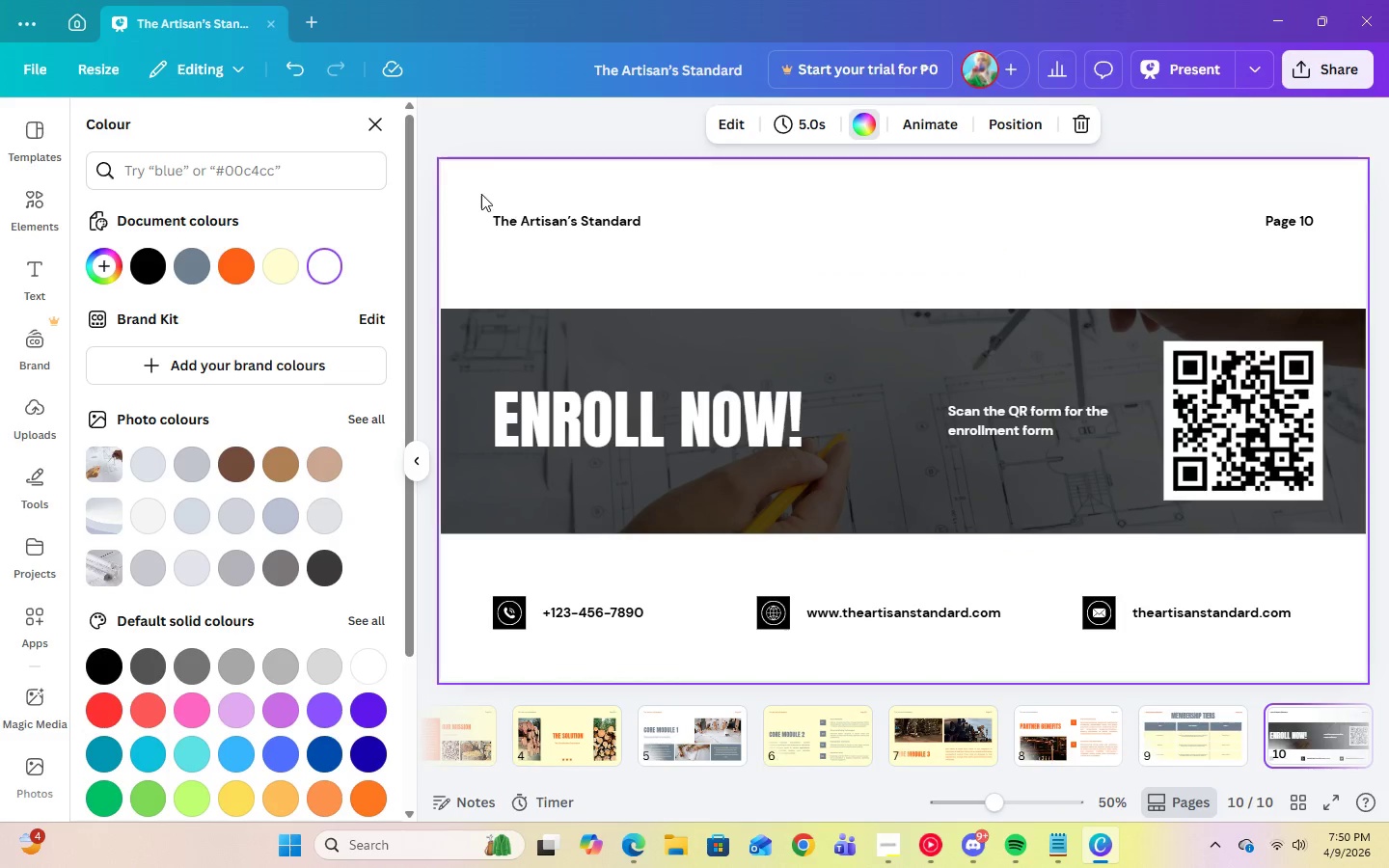 
left_click([504, 227])
 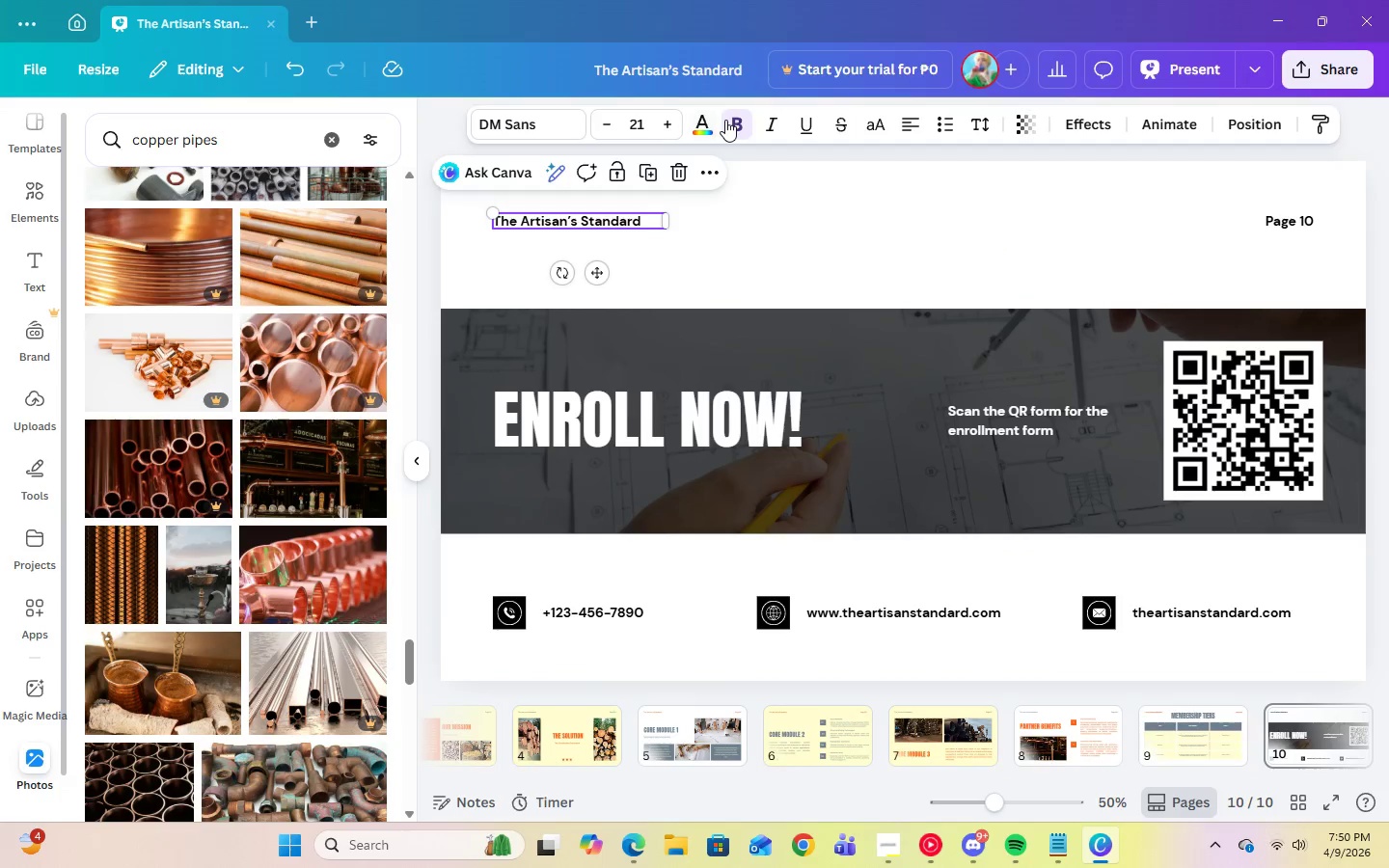 
left_click([711, 122])
 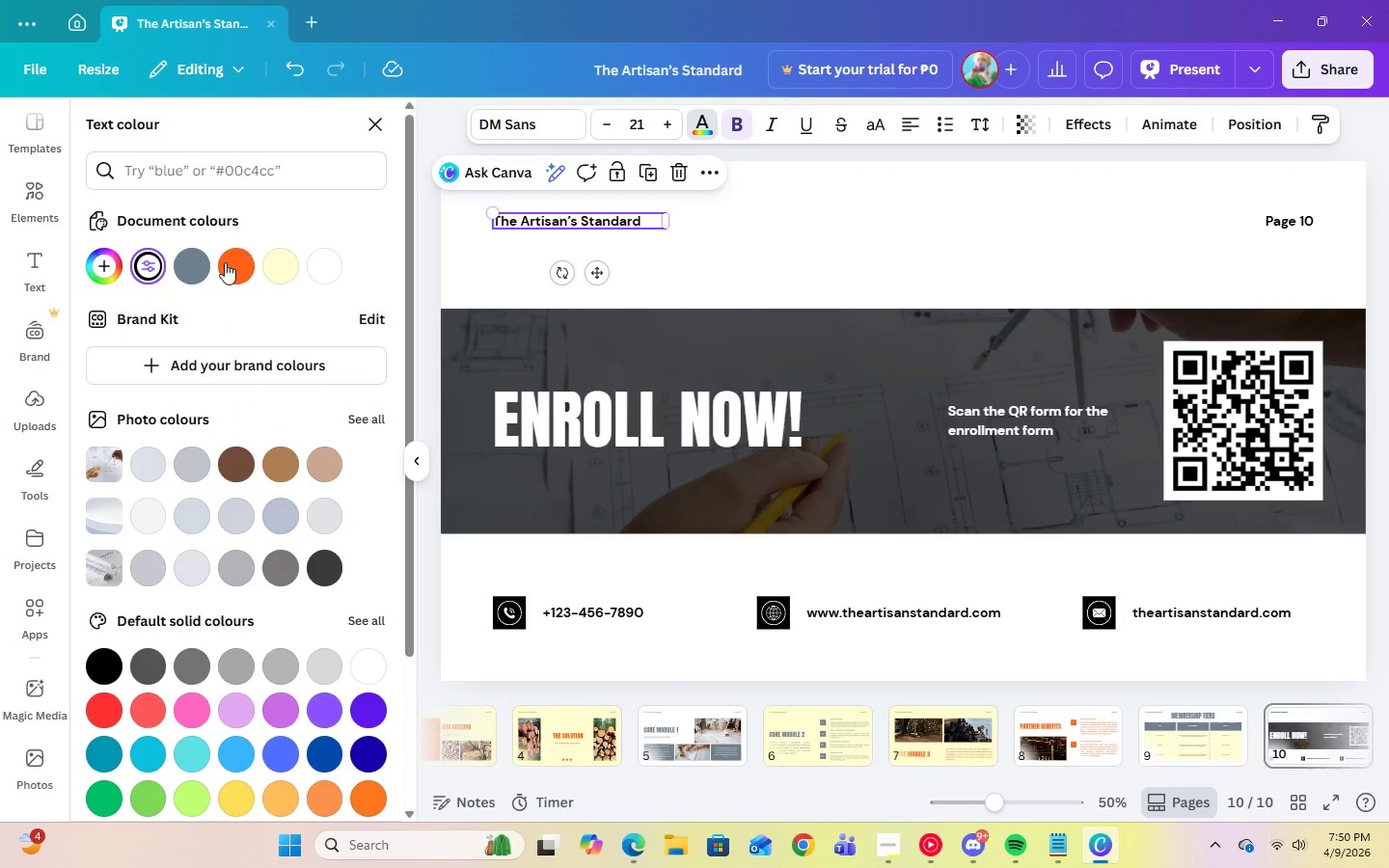 
left_click([221, 274])
 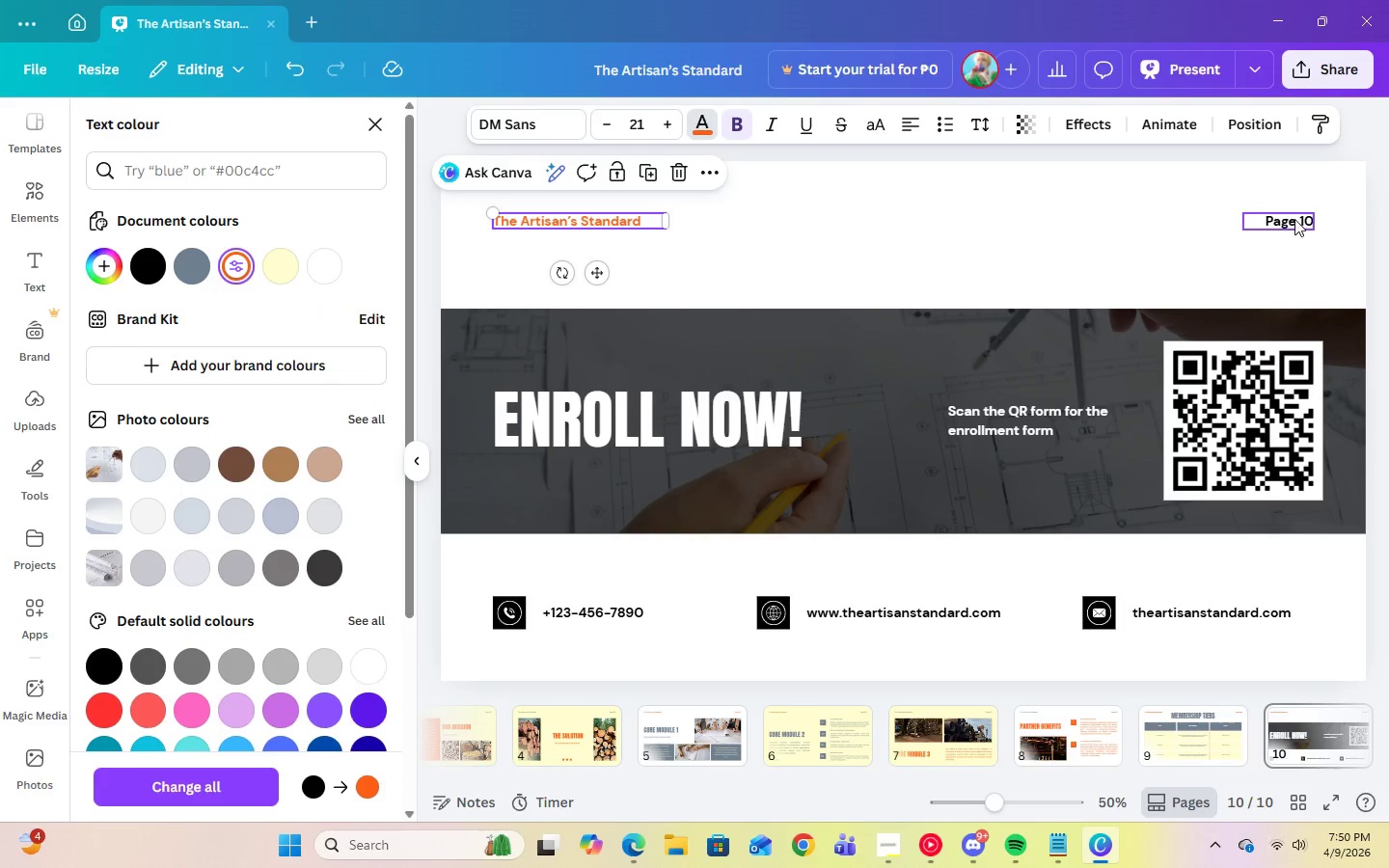 
left_click([1294, 219])
 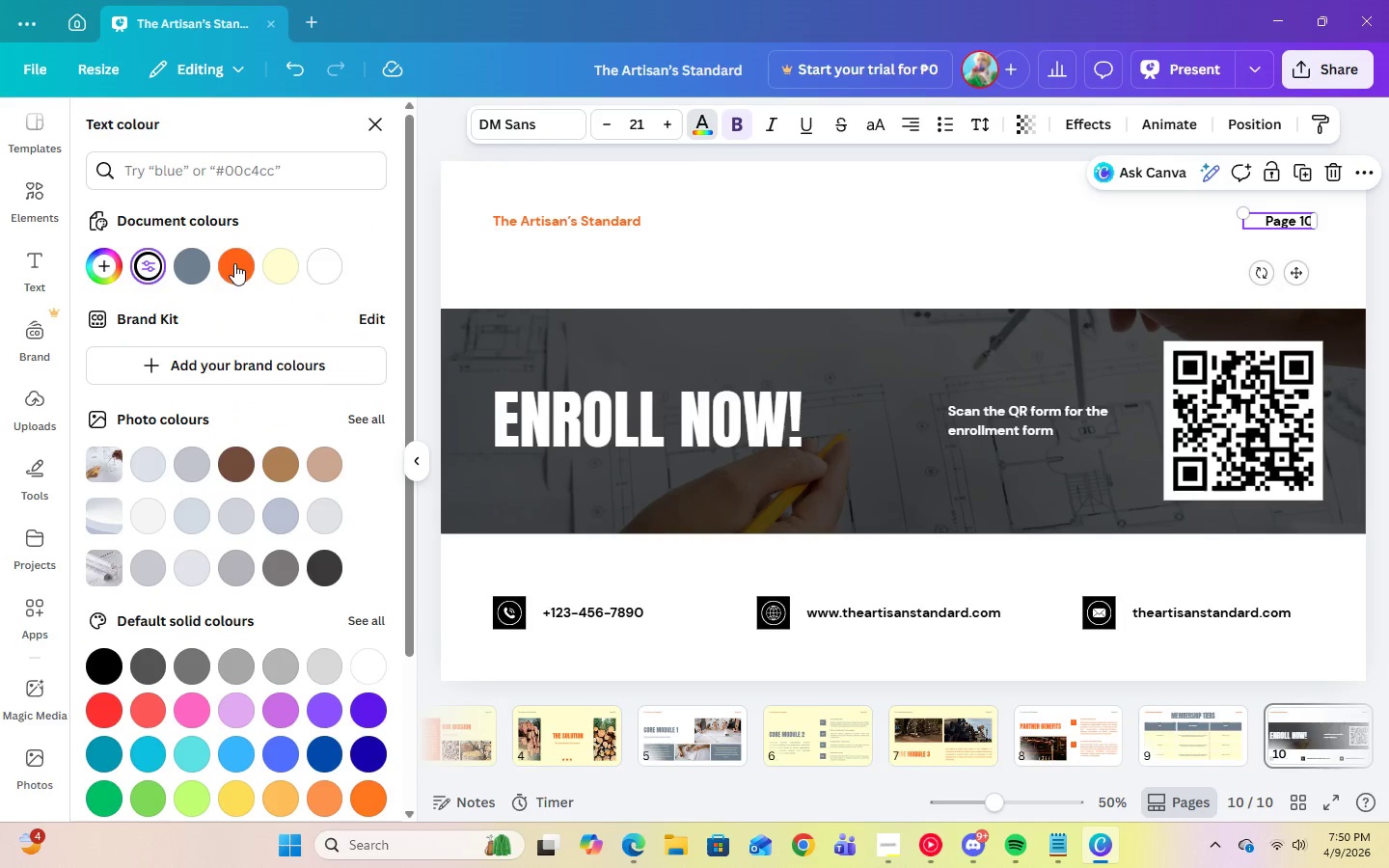 
left_click([234, 264])
 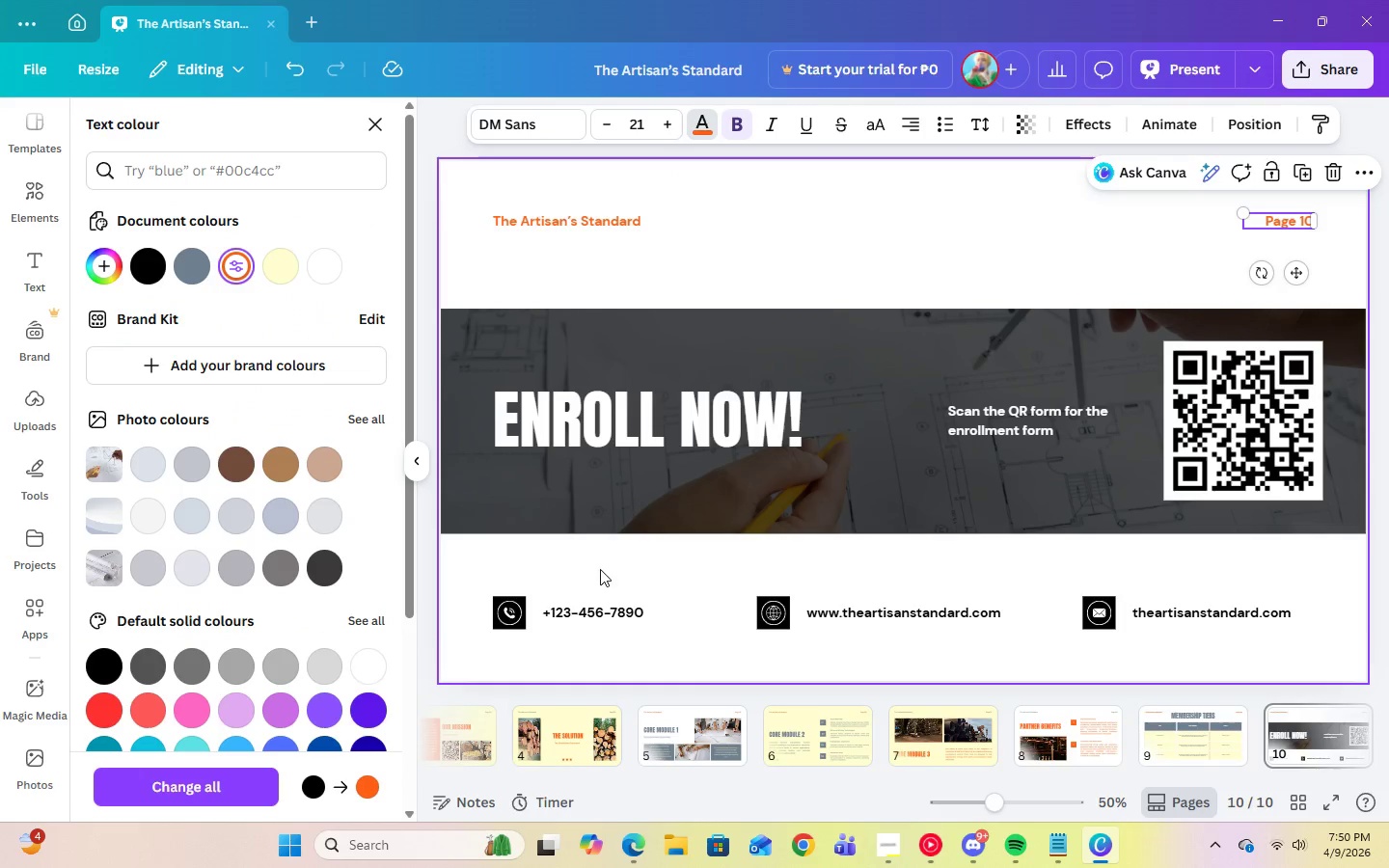 
left_click([550, 611])
 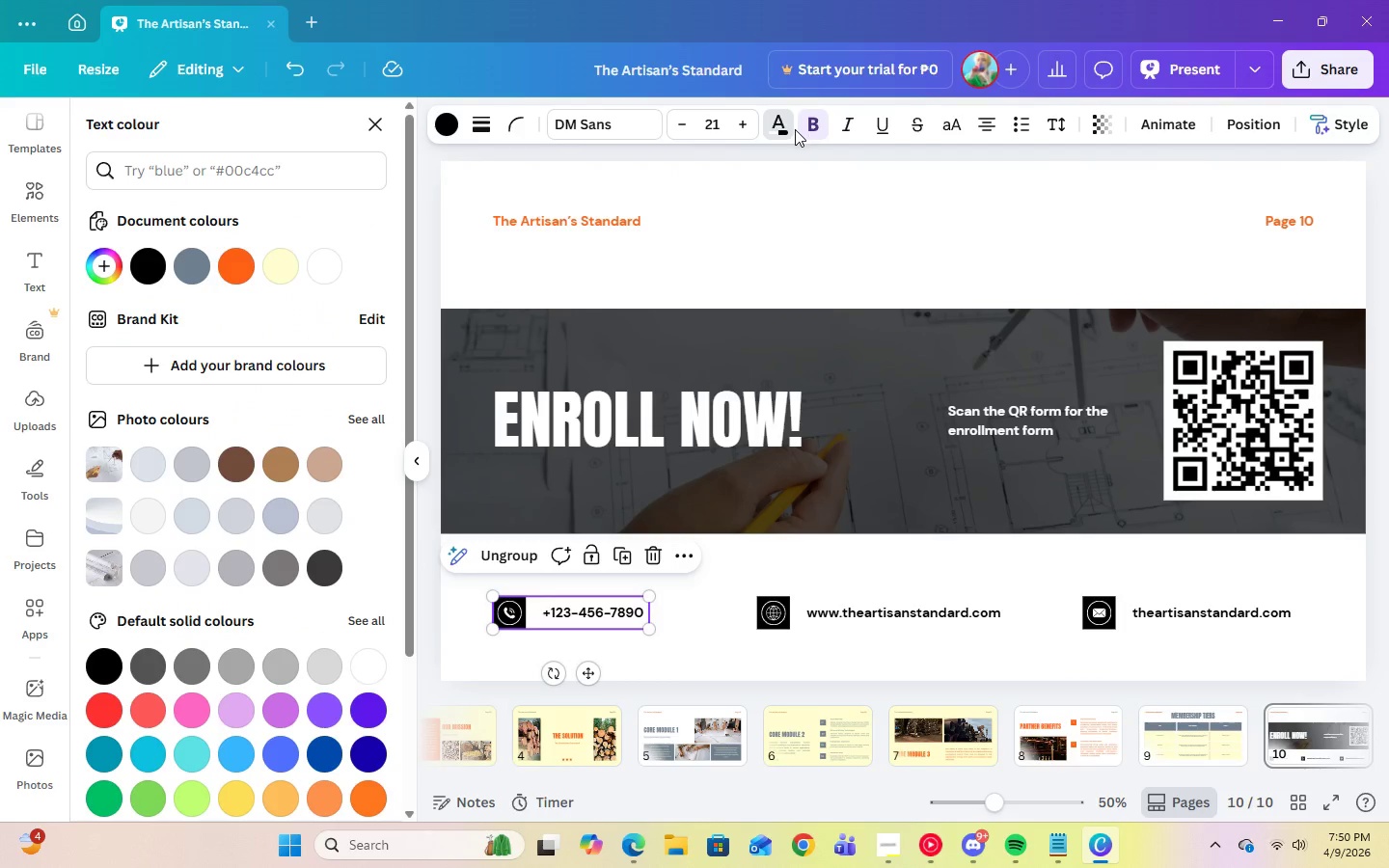 
left_click([779, 127])
 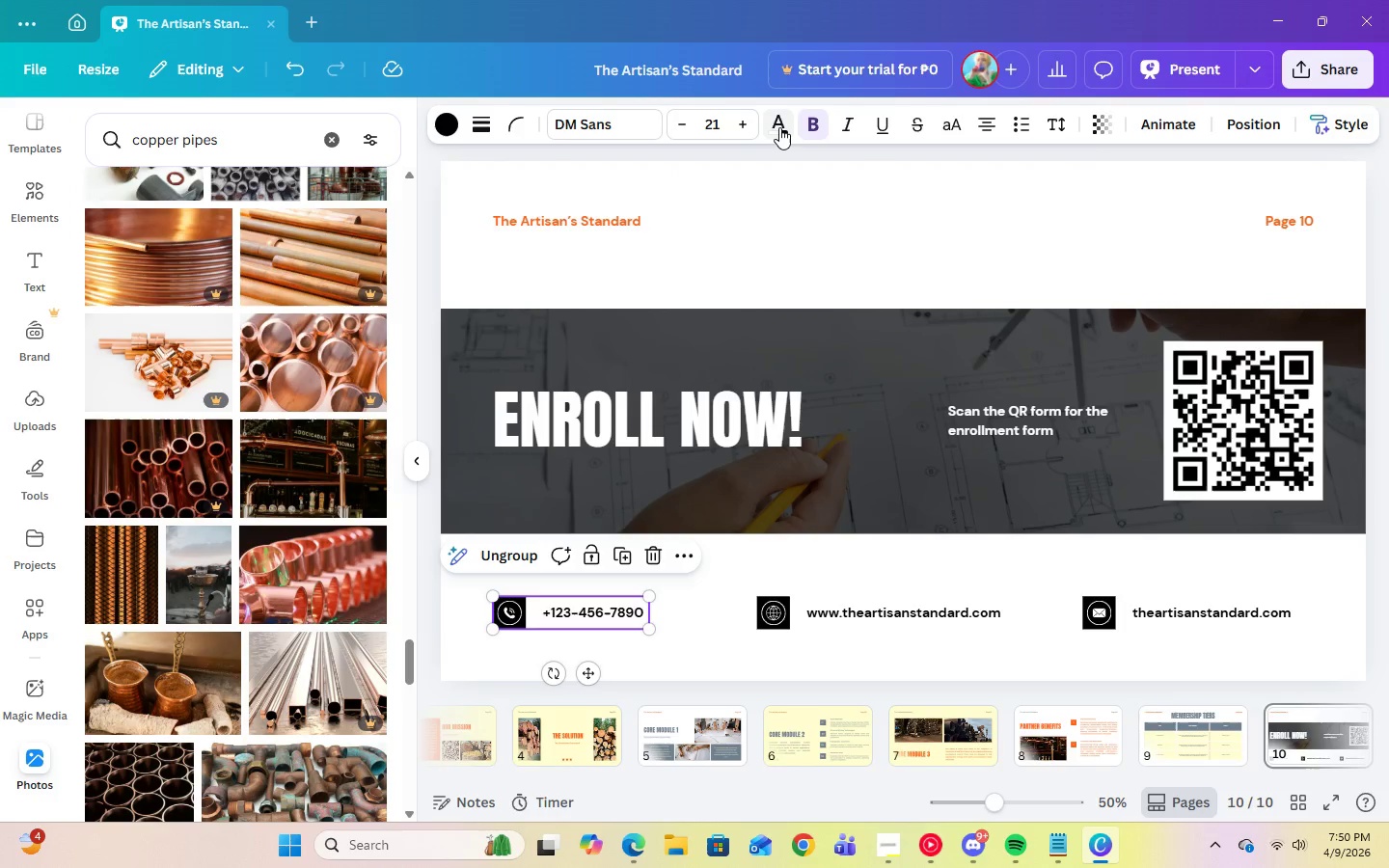 
left_click([779, 127])
 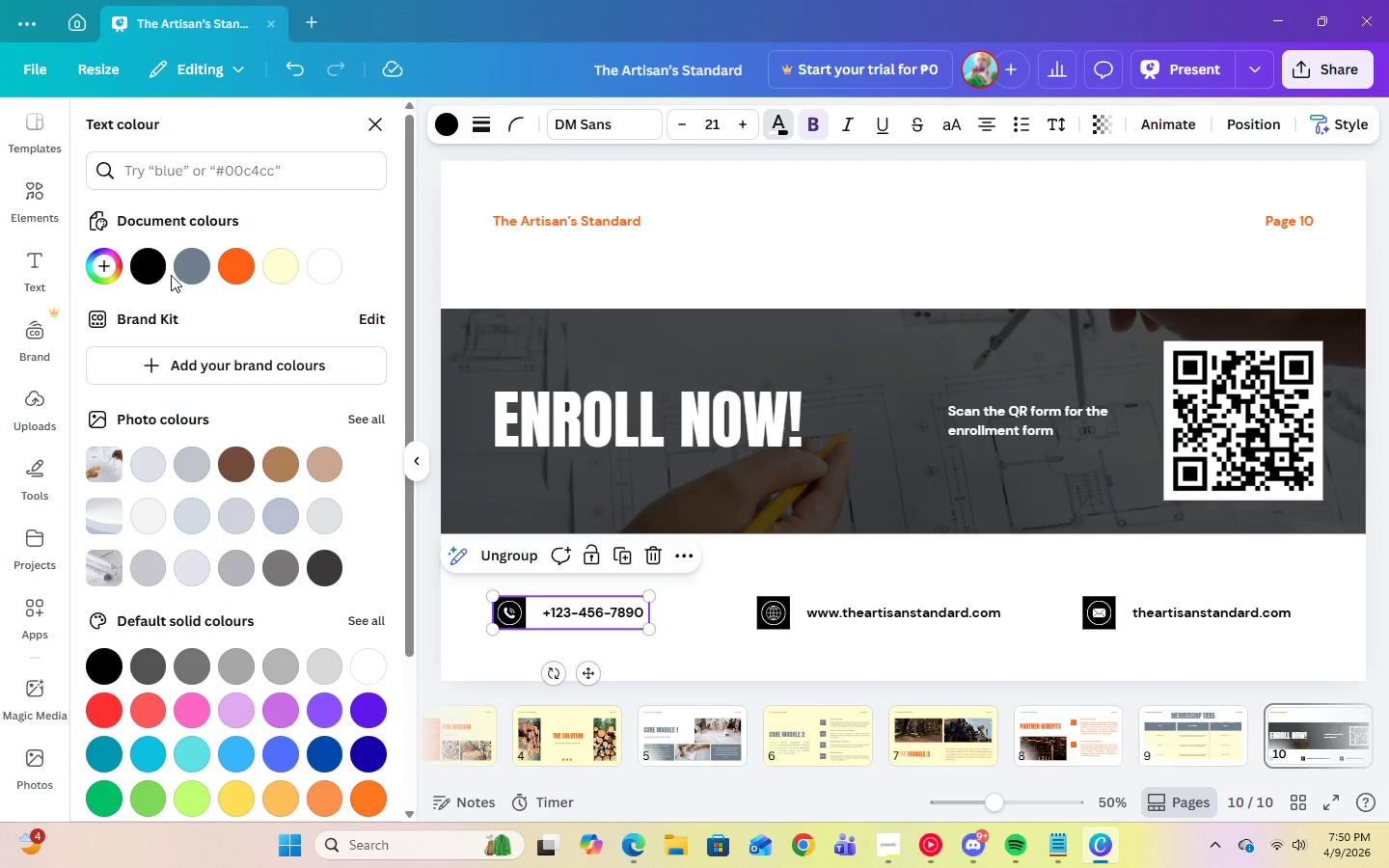 
left_click([182, 272])
 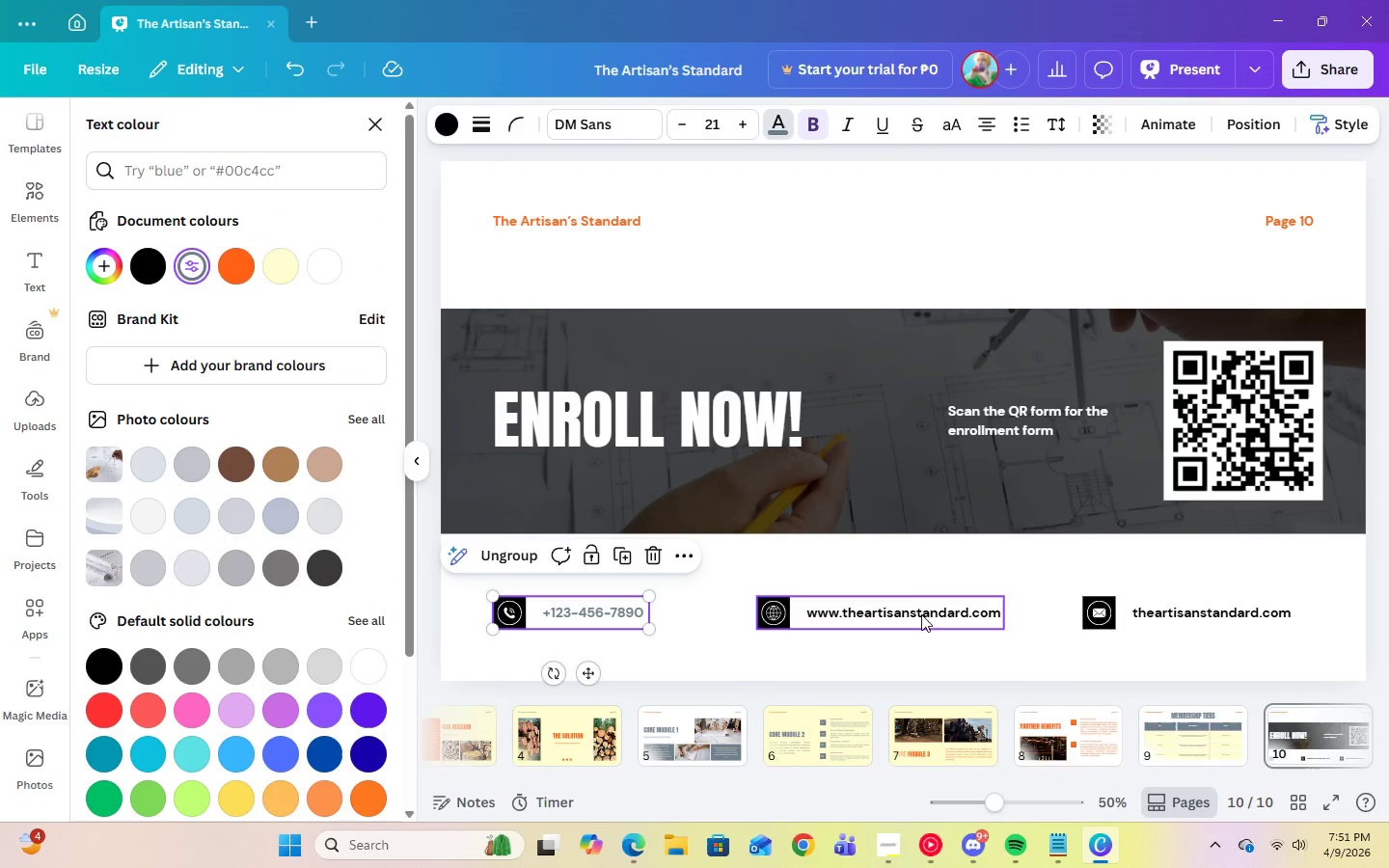 
left_click([912, 615])
 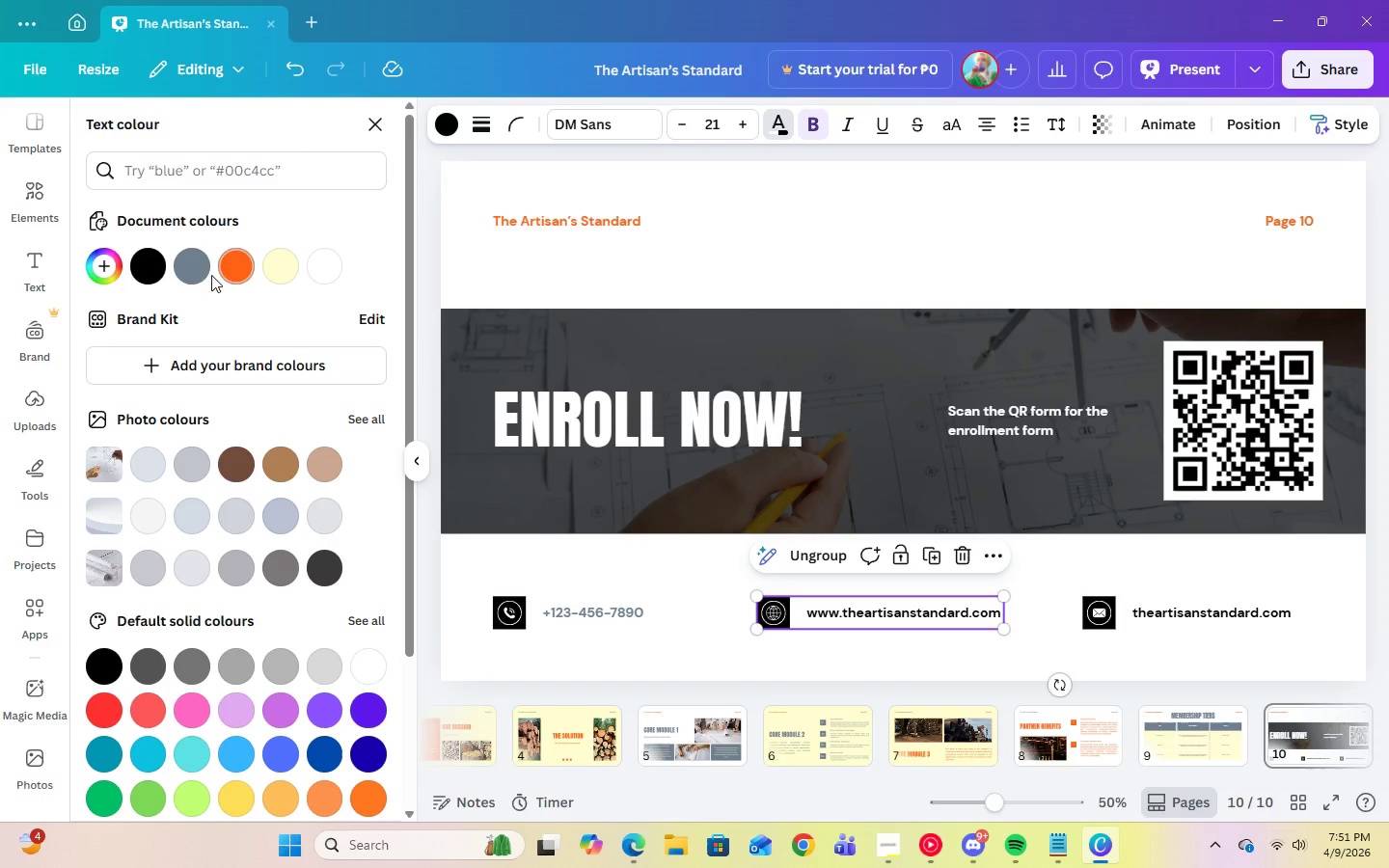 
left_click([196, 272])
 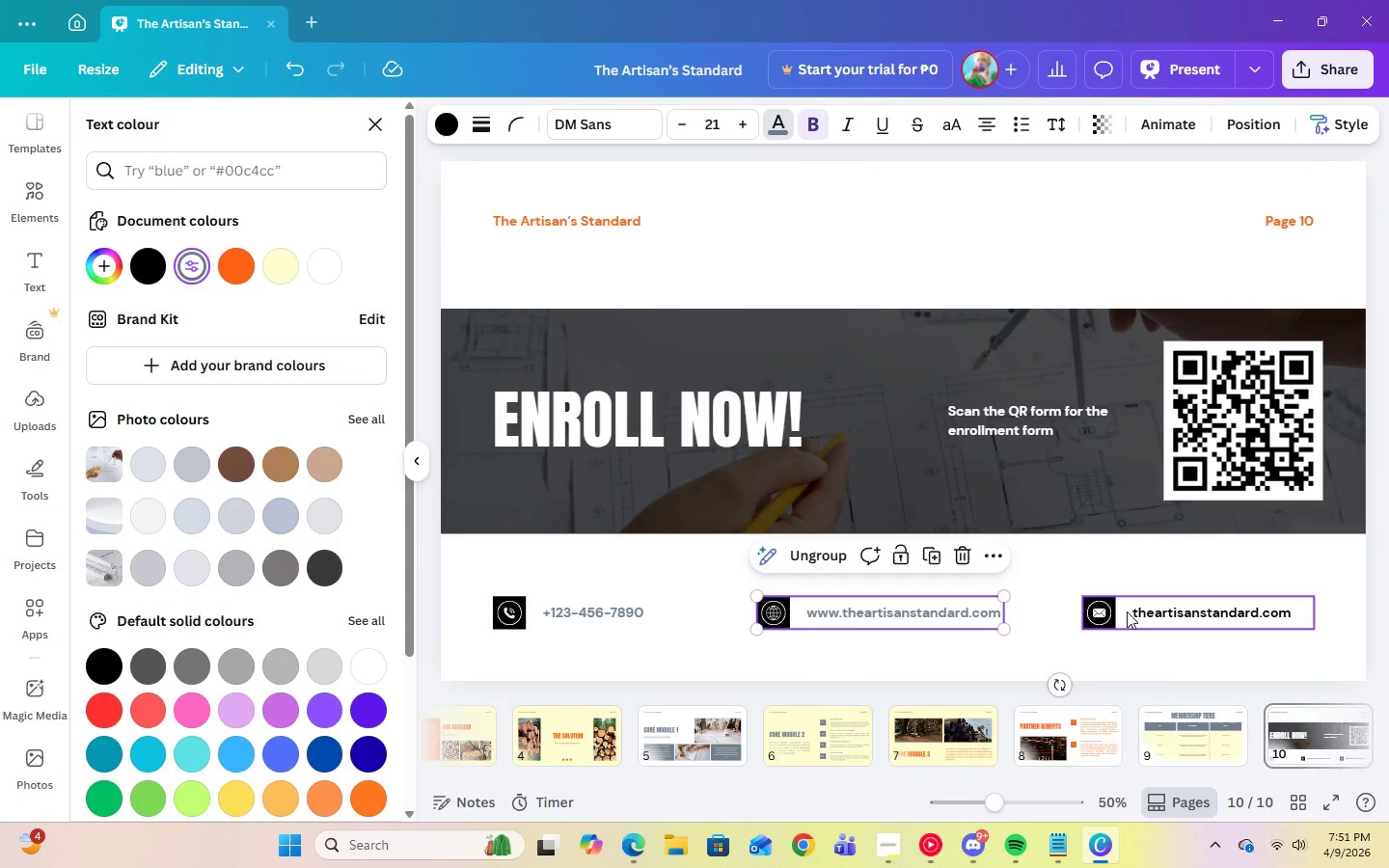 
left_click([1127, 611])
 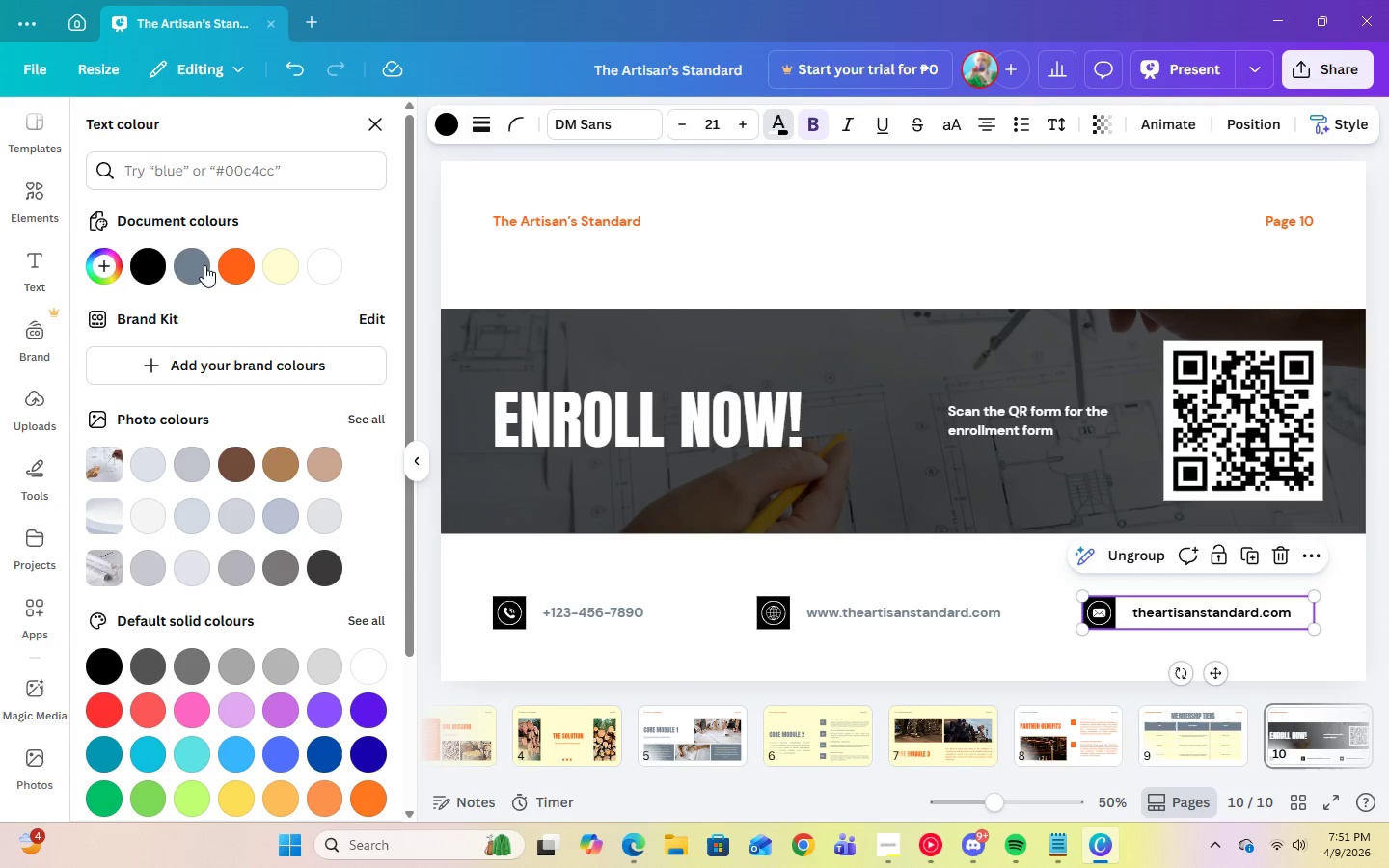 
left_click([204, 265])
 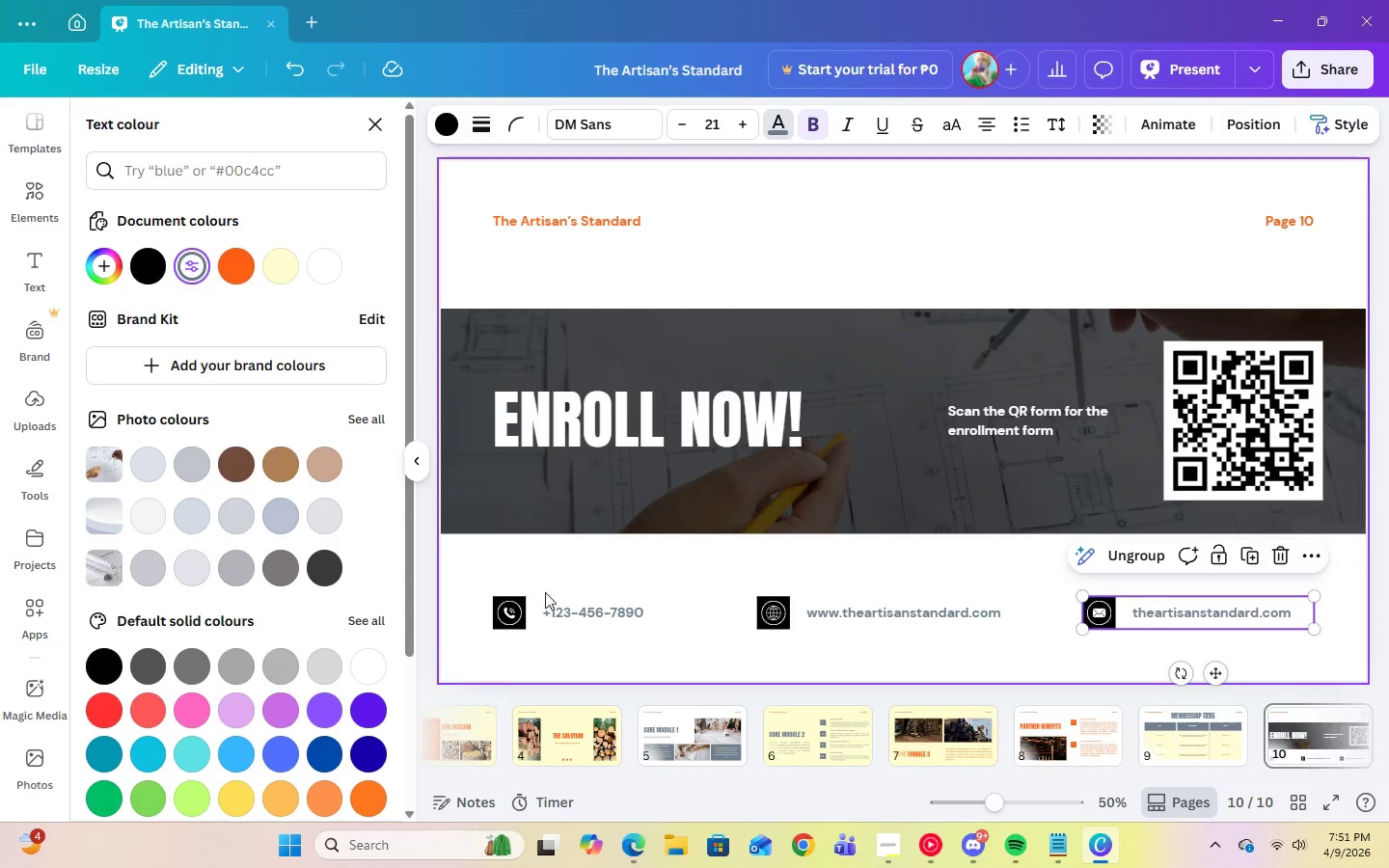 
left_click([510, 612])
 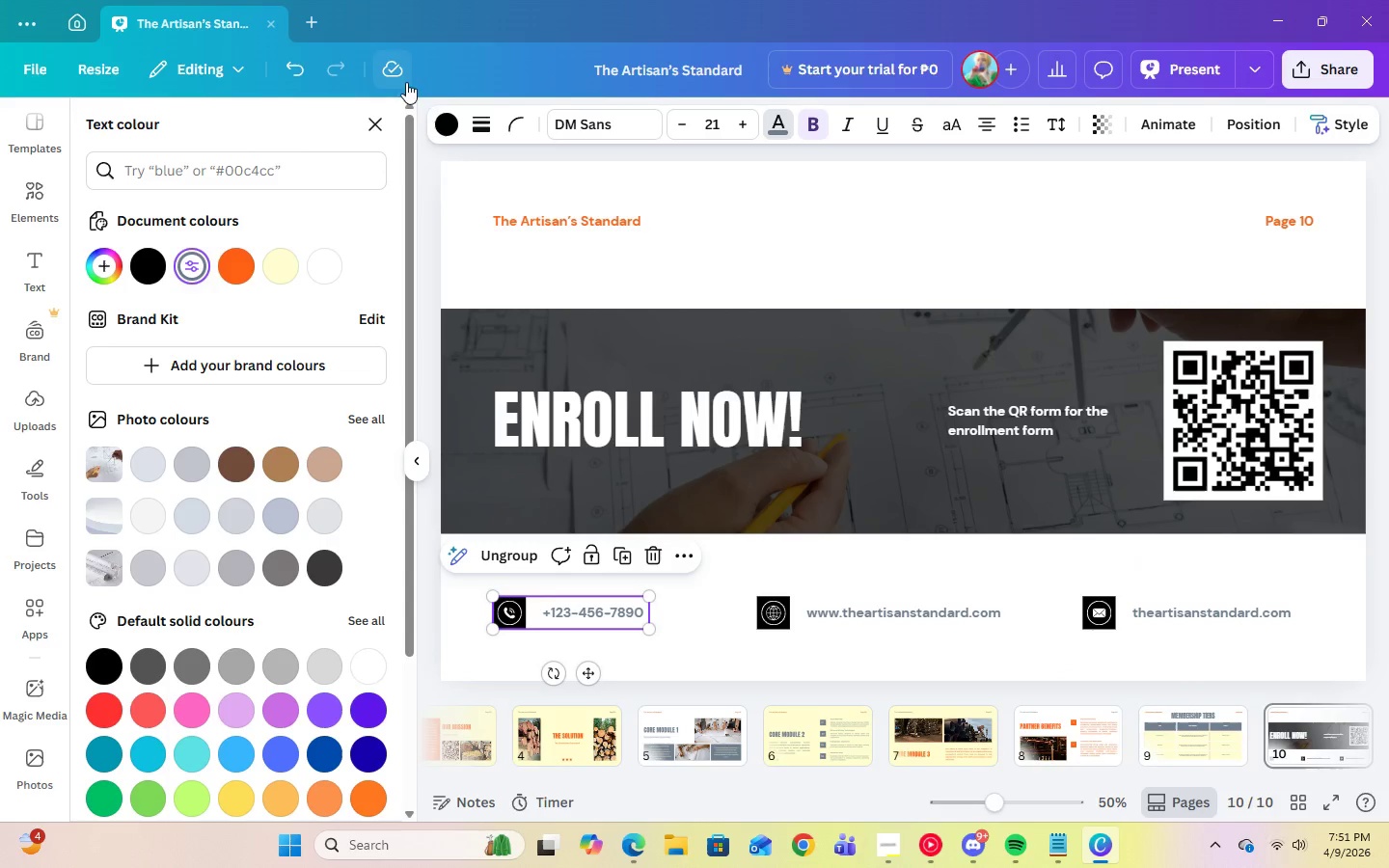 
left_click([440, 122])
 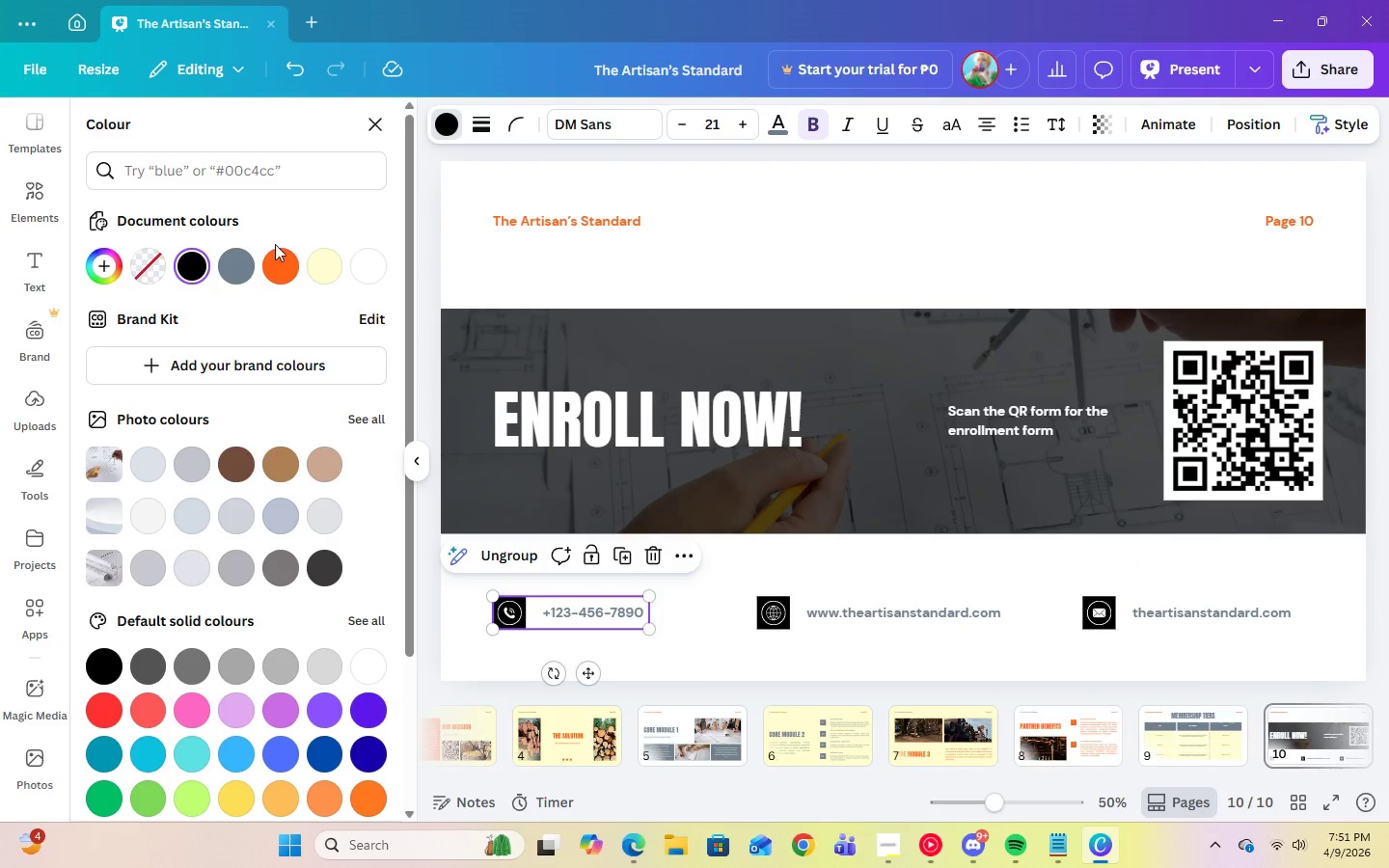 
left_click([235, 271])
 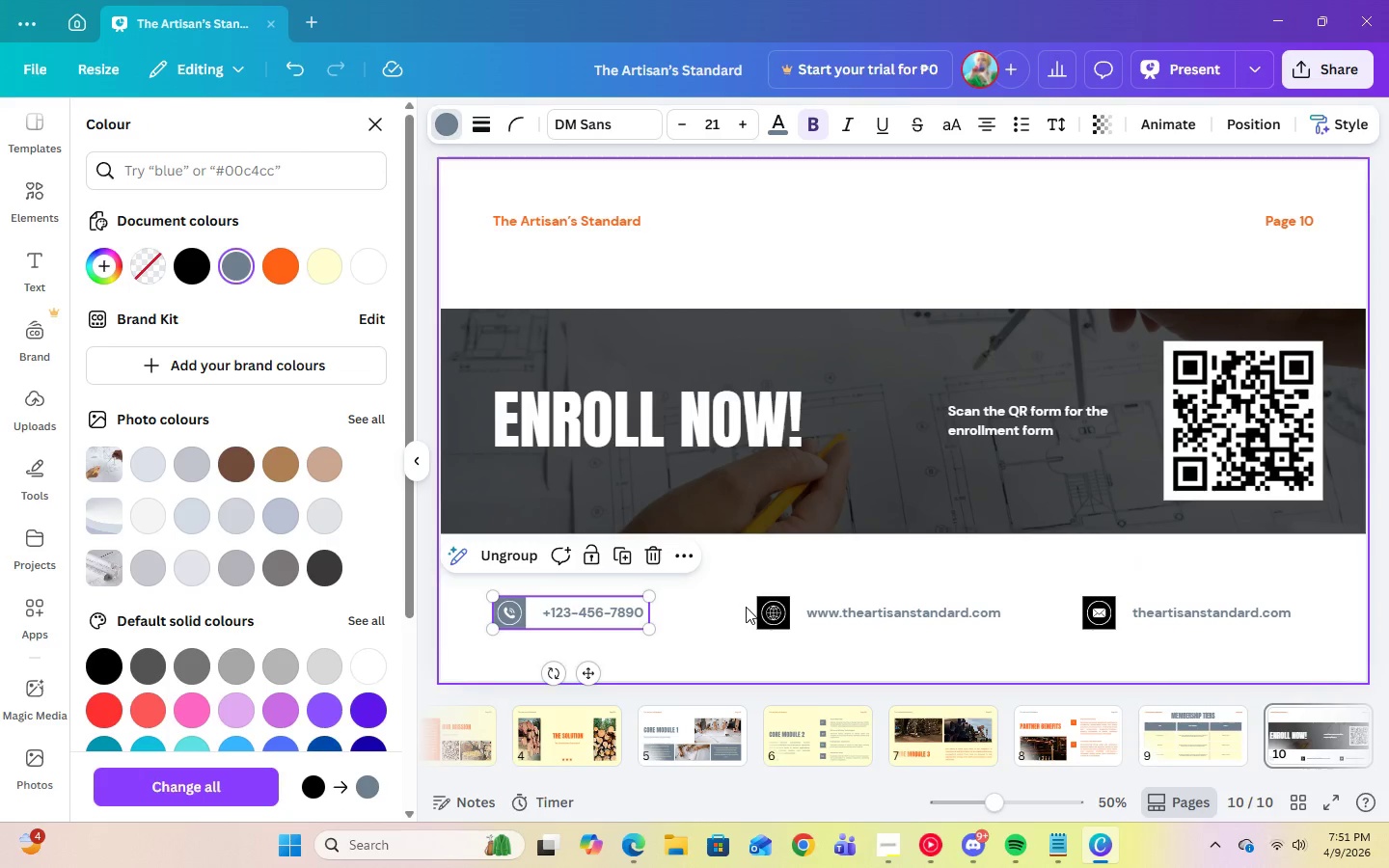 
left_click([765, 614])
 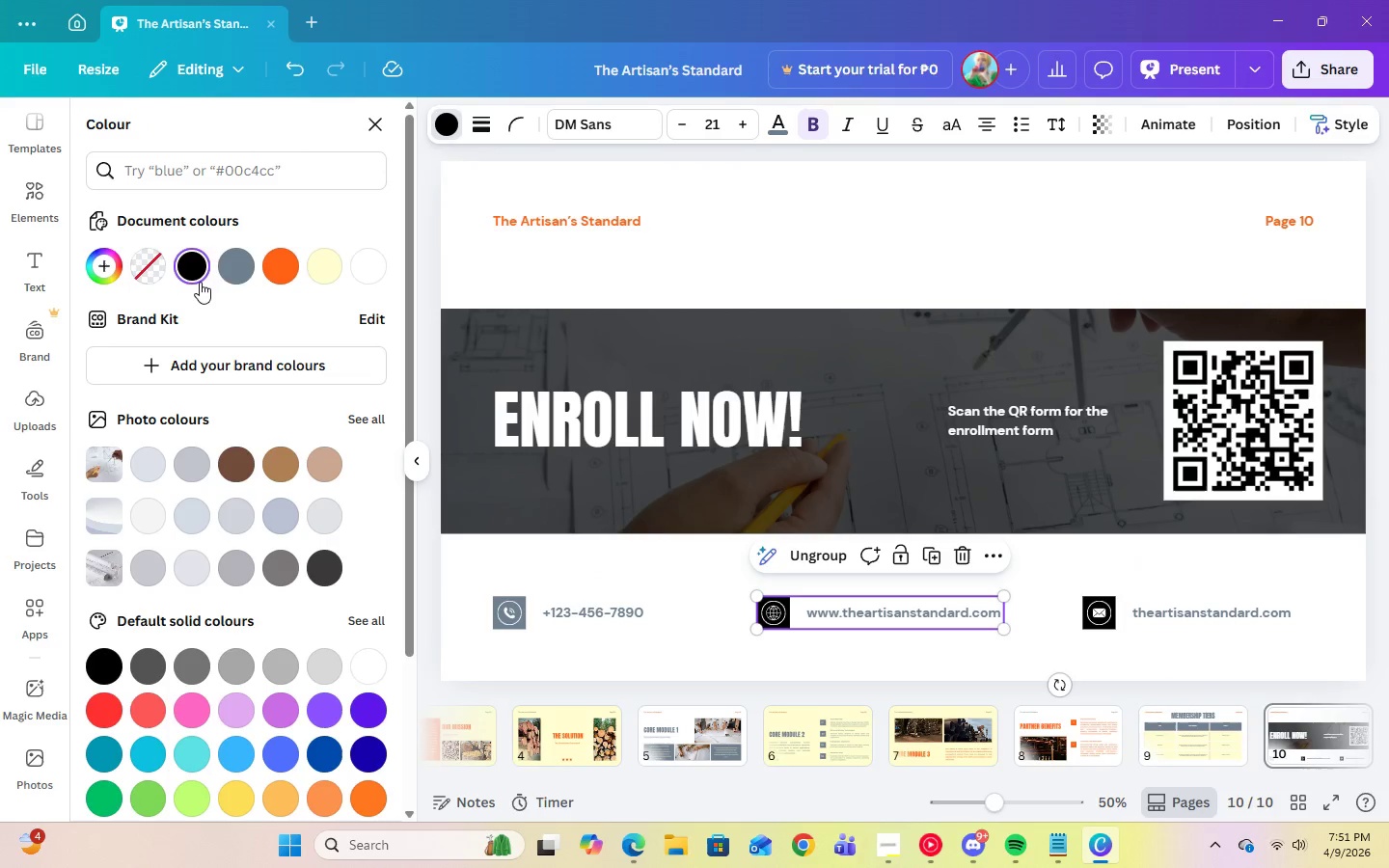 
left_click([235, 268])
 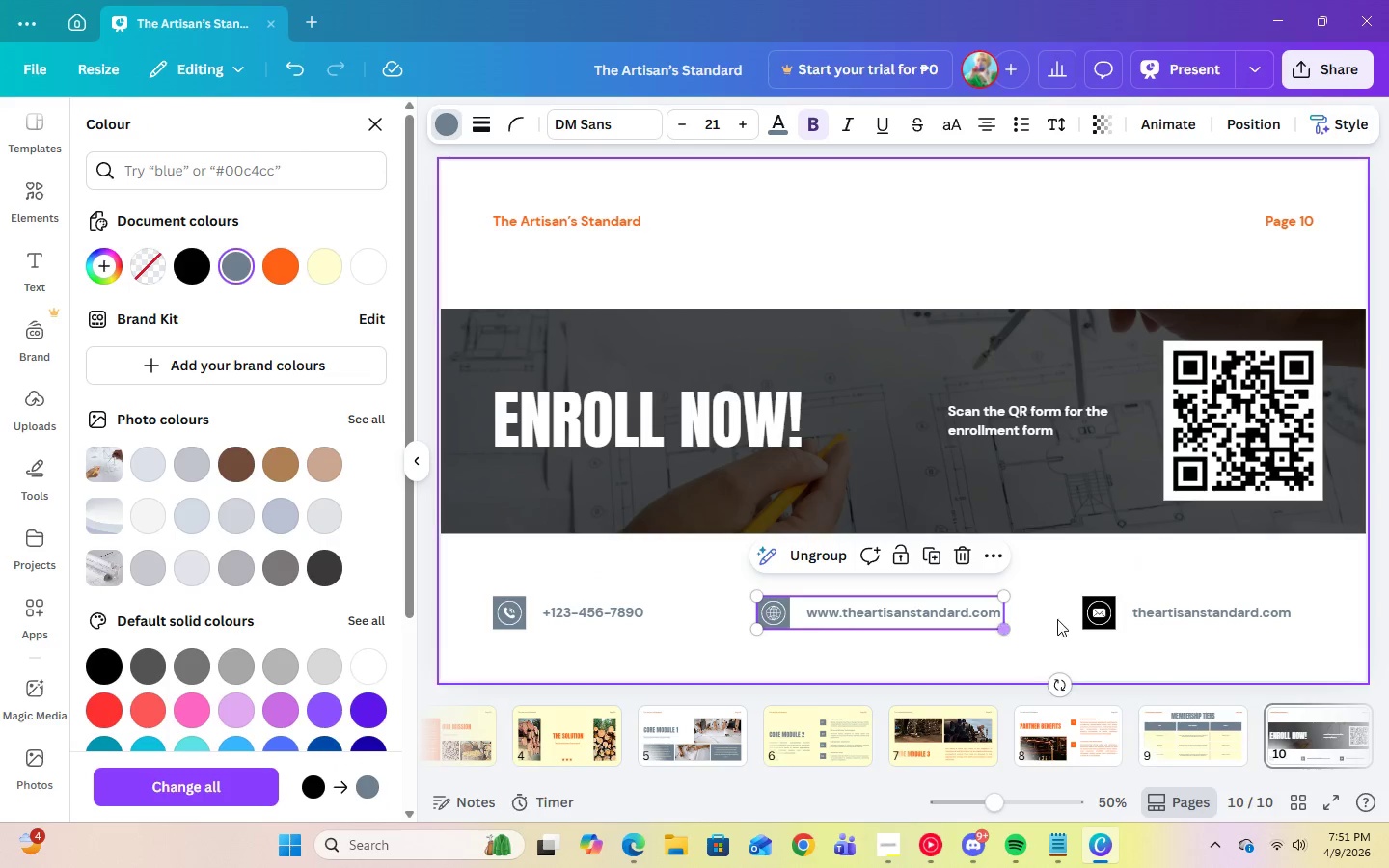 
left_click([1101, 609])
 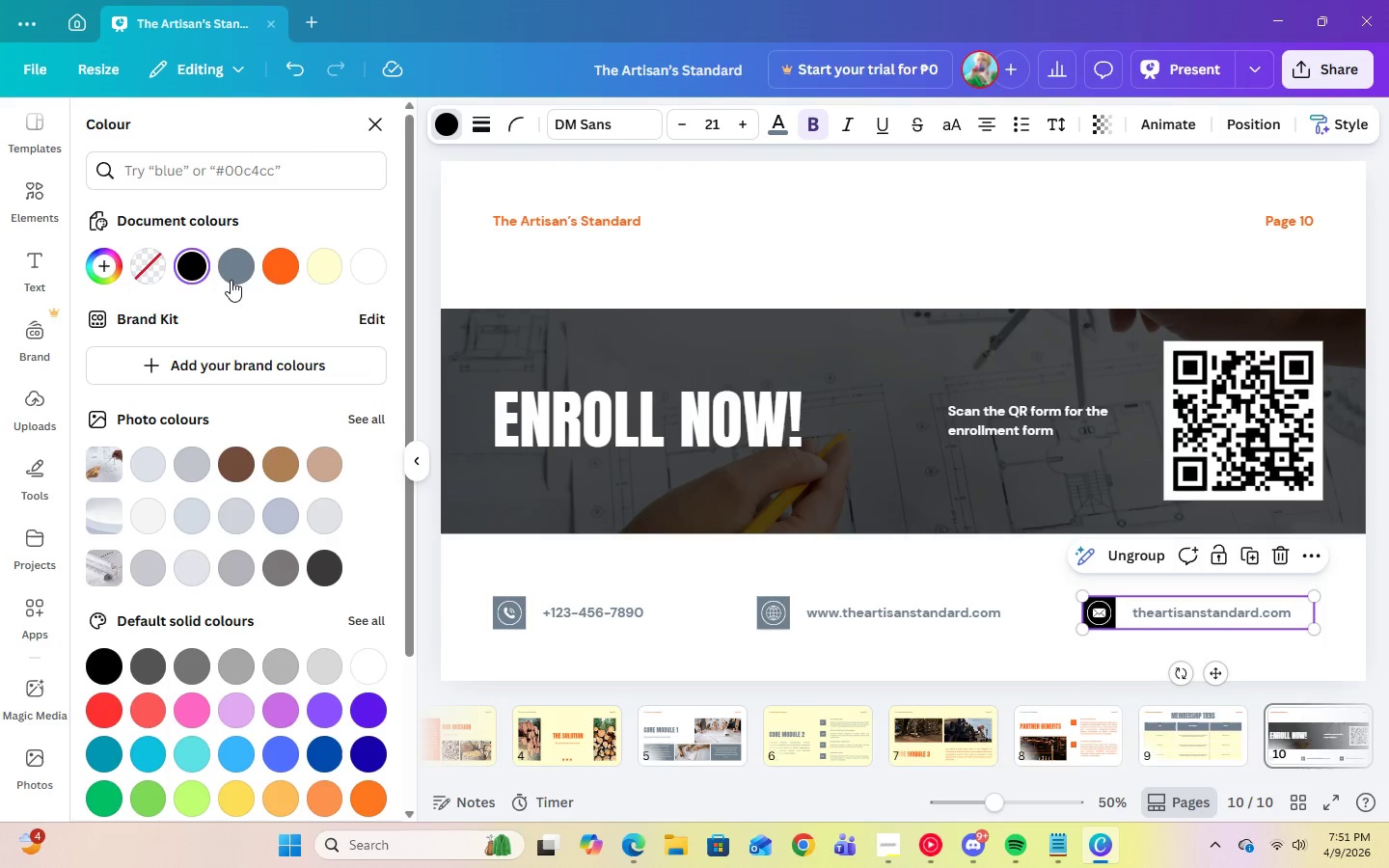 
left_click([230, 273])
 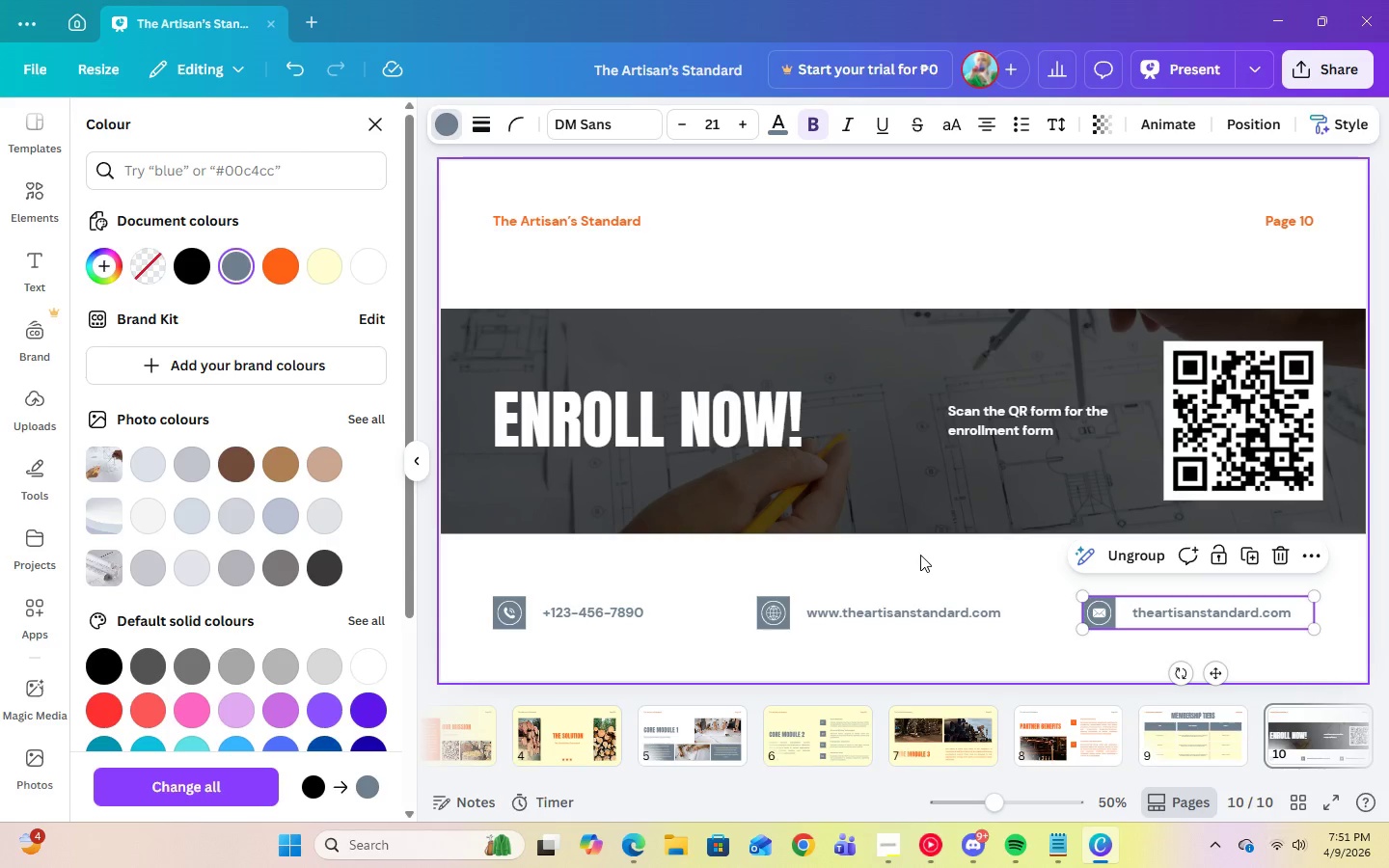 
left_click([921, 556])
 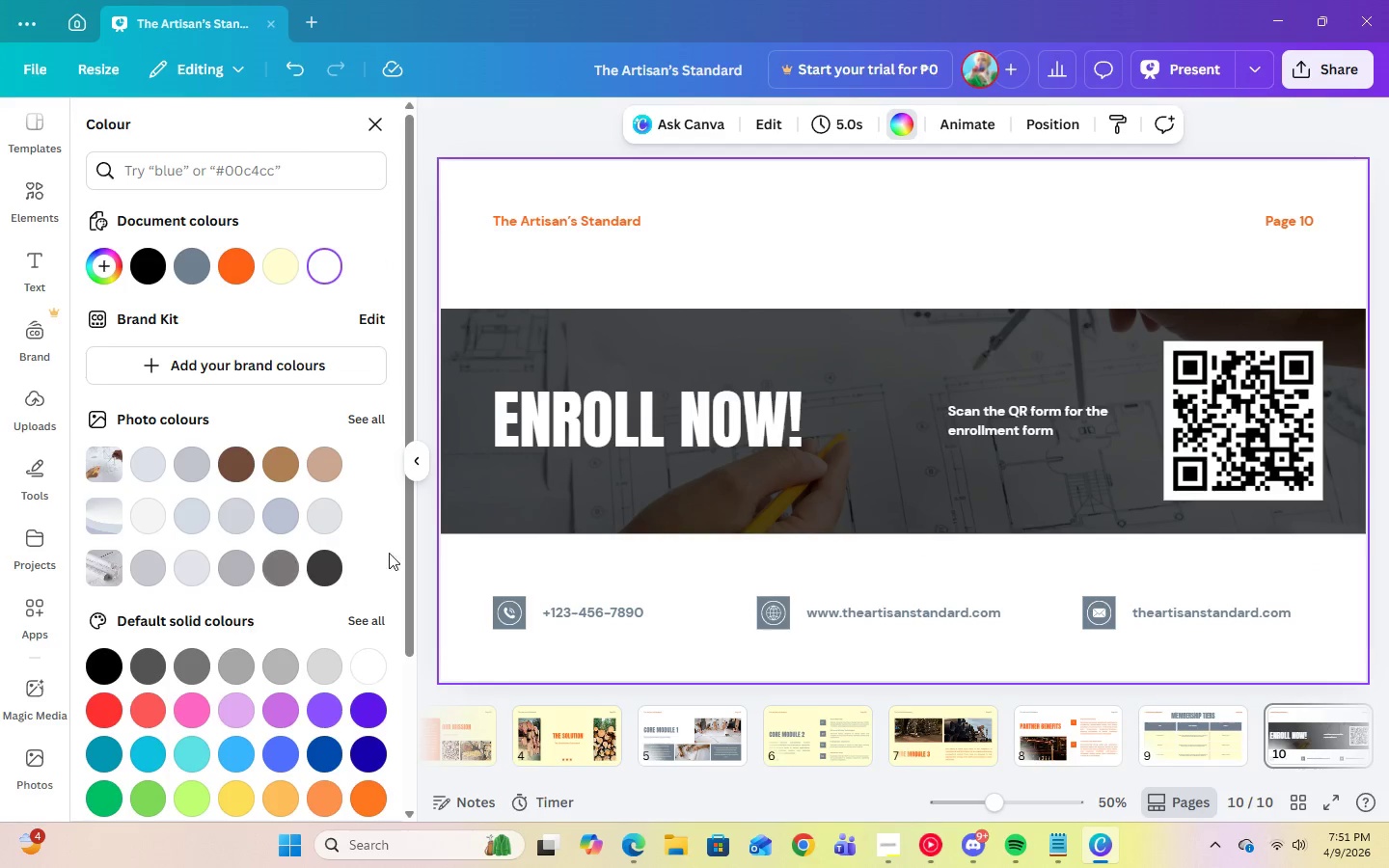 
left_click([511, 611])
 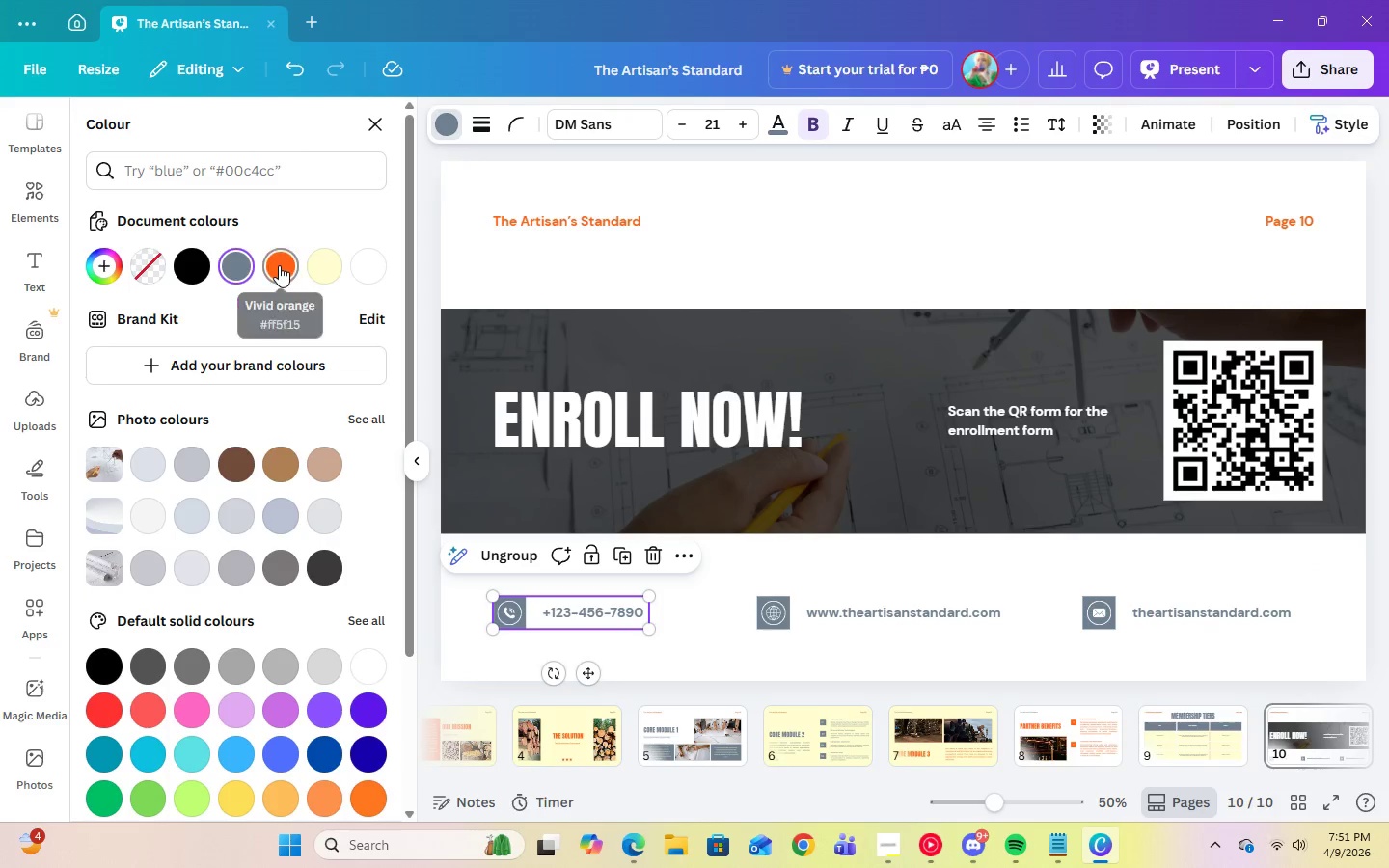 
left_click([279, 265])
 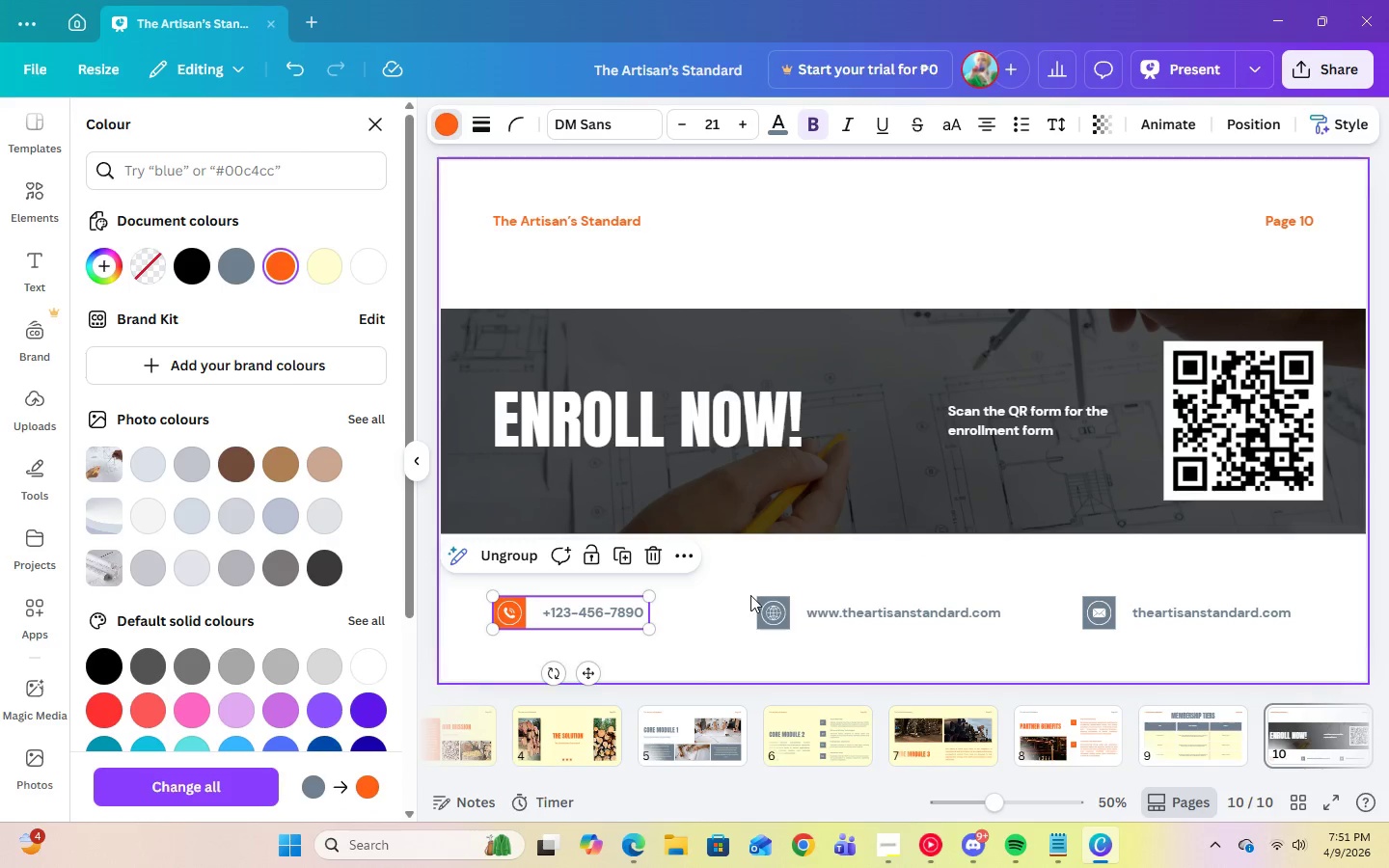 
left_click([779, 606])
 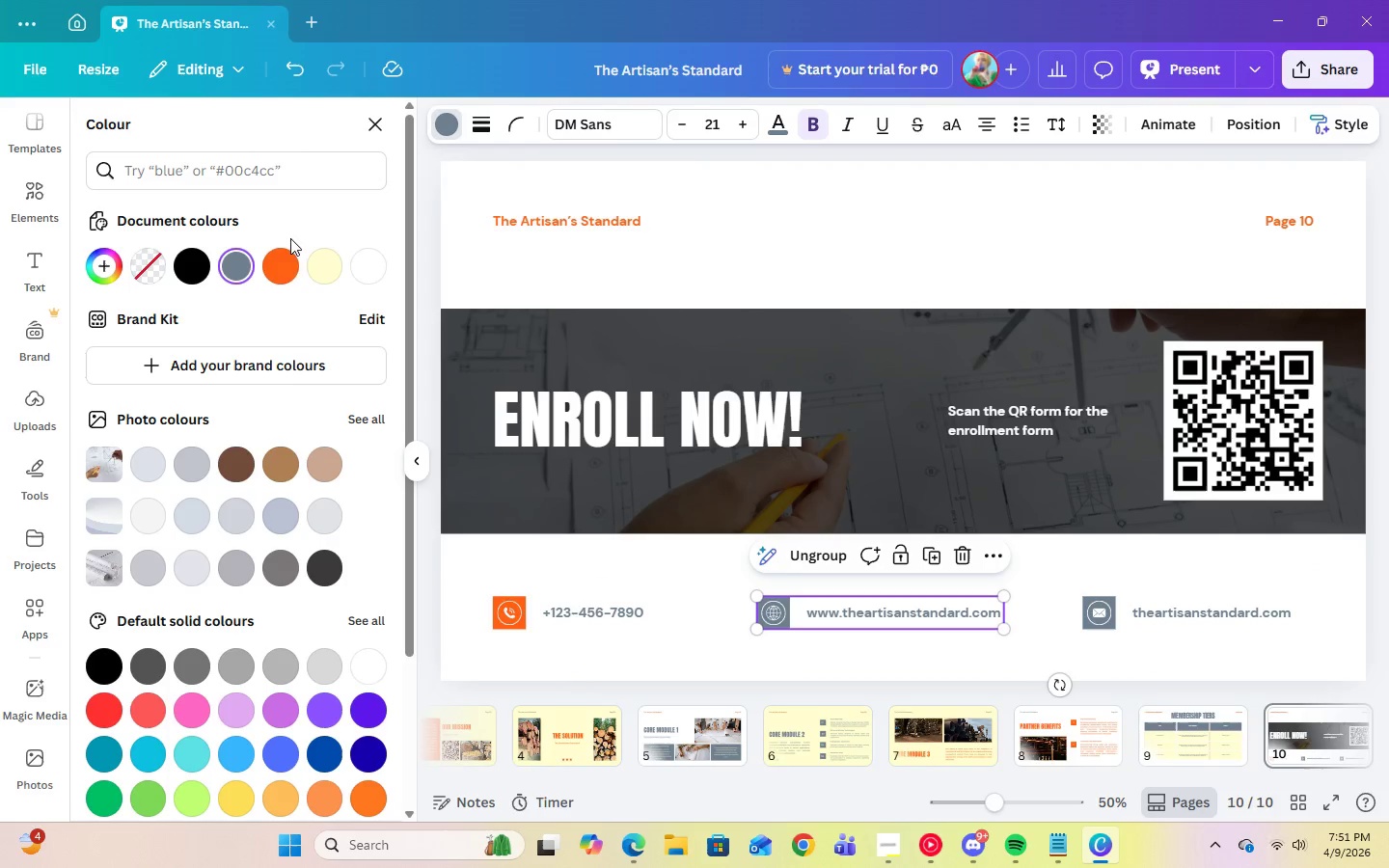 
left_click([286, 271])
 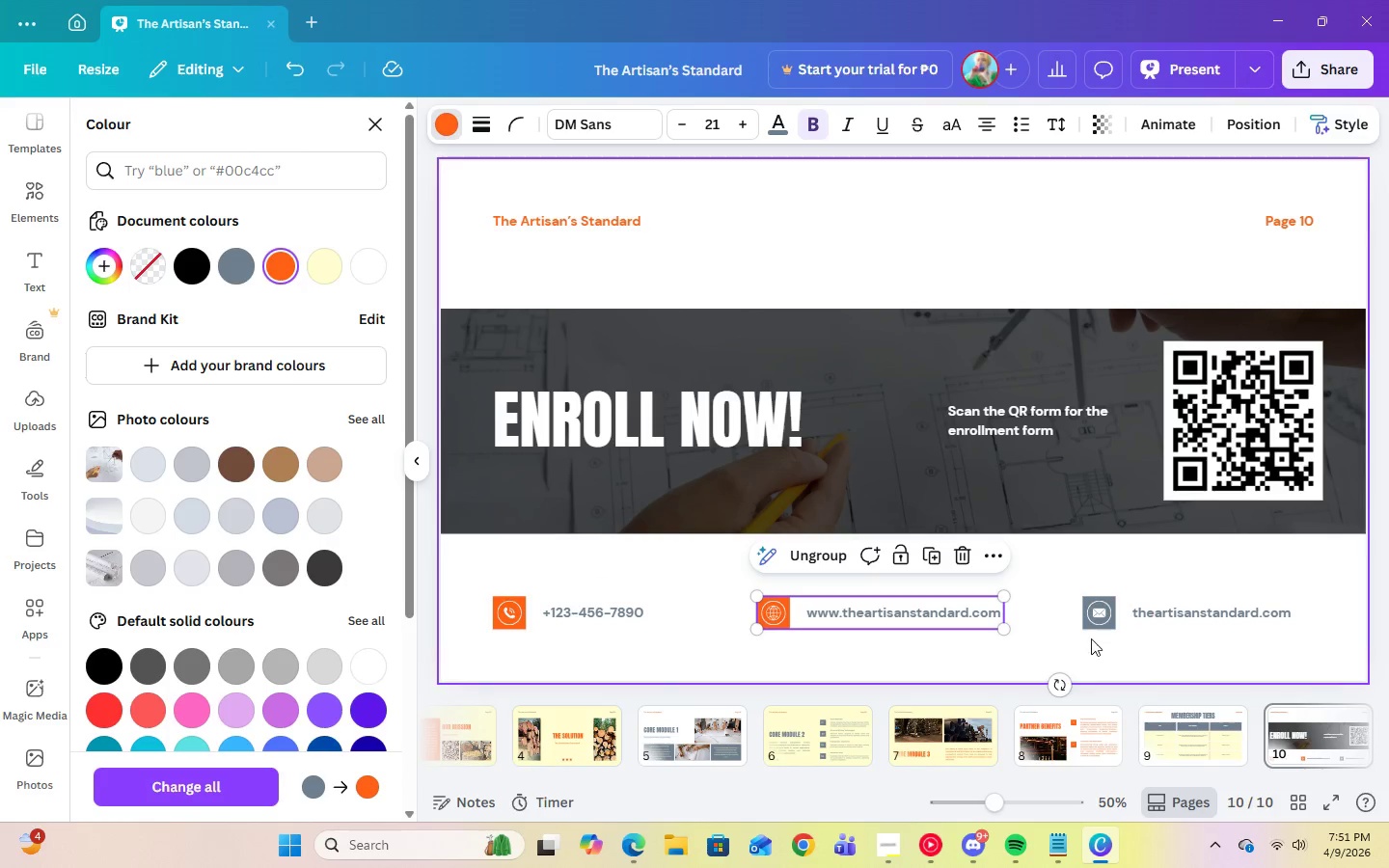 
left_click([1096, 619])
 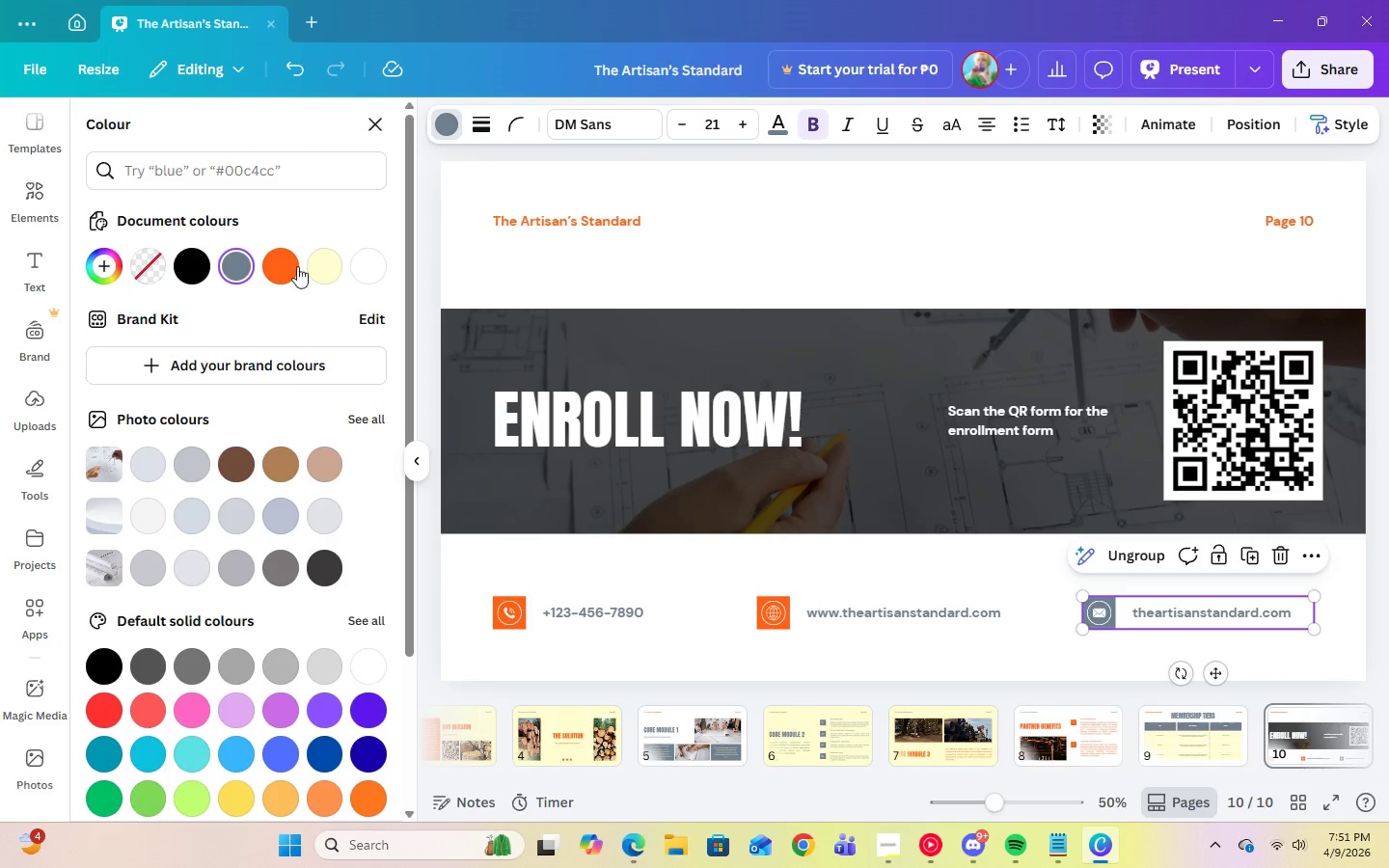 
left_click([292, 266])
 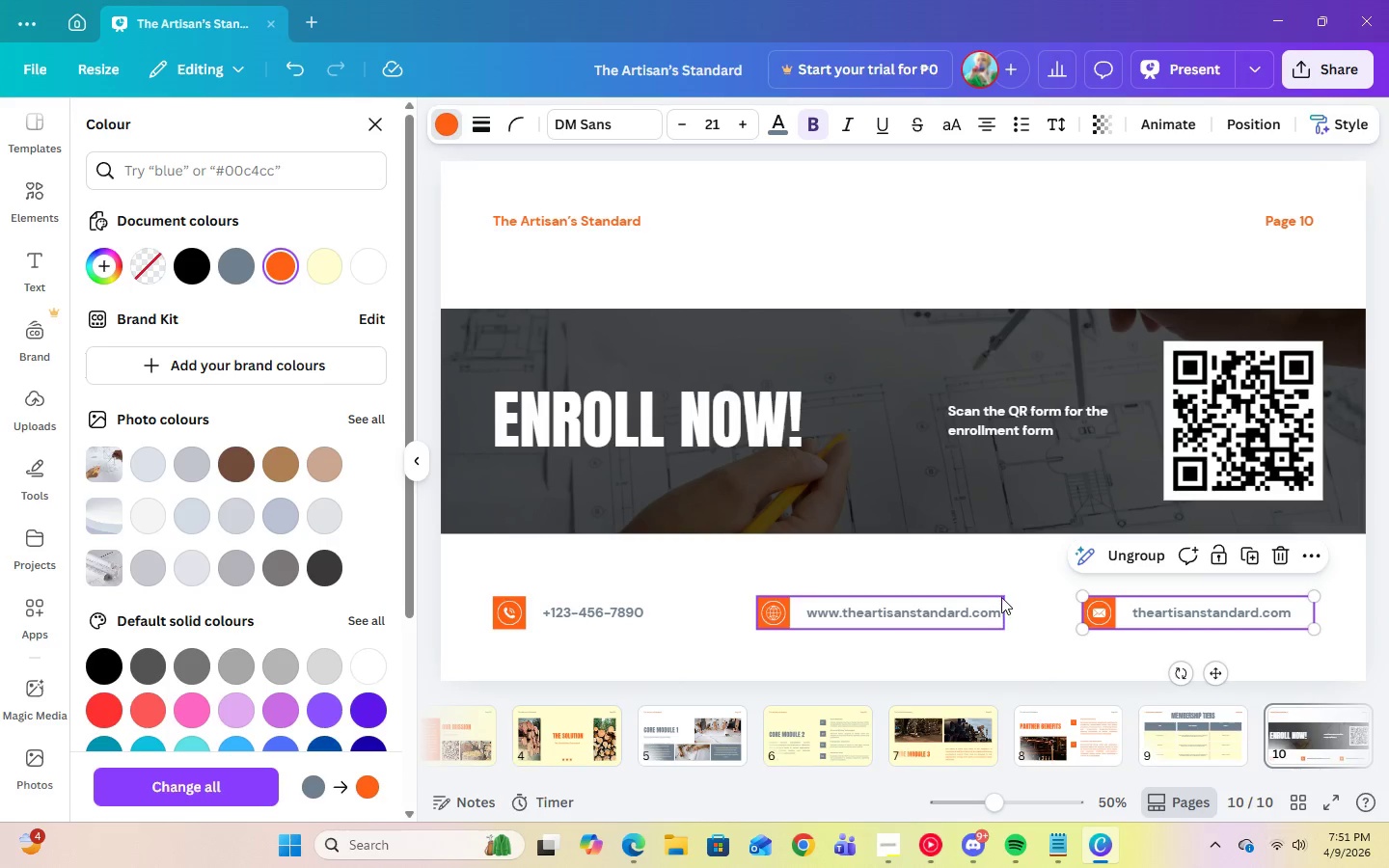 
left_click([1008, 575])
 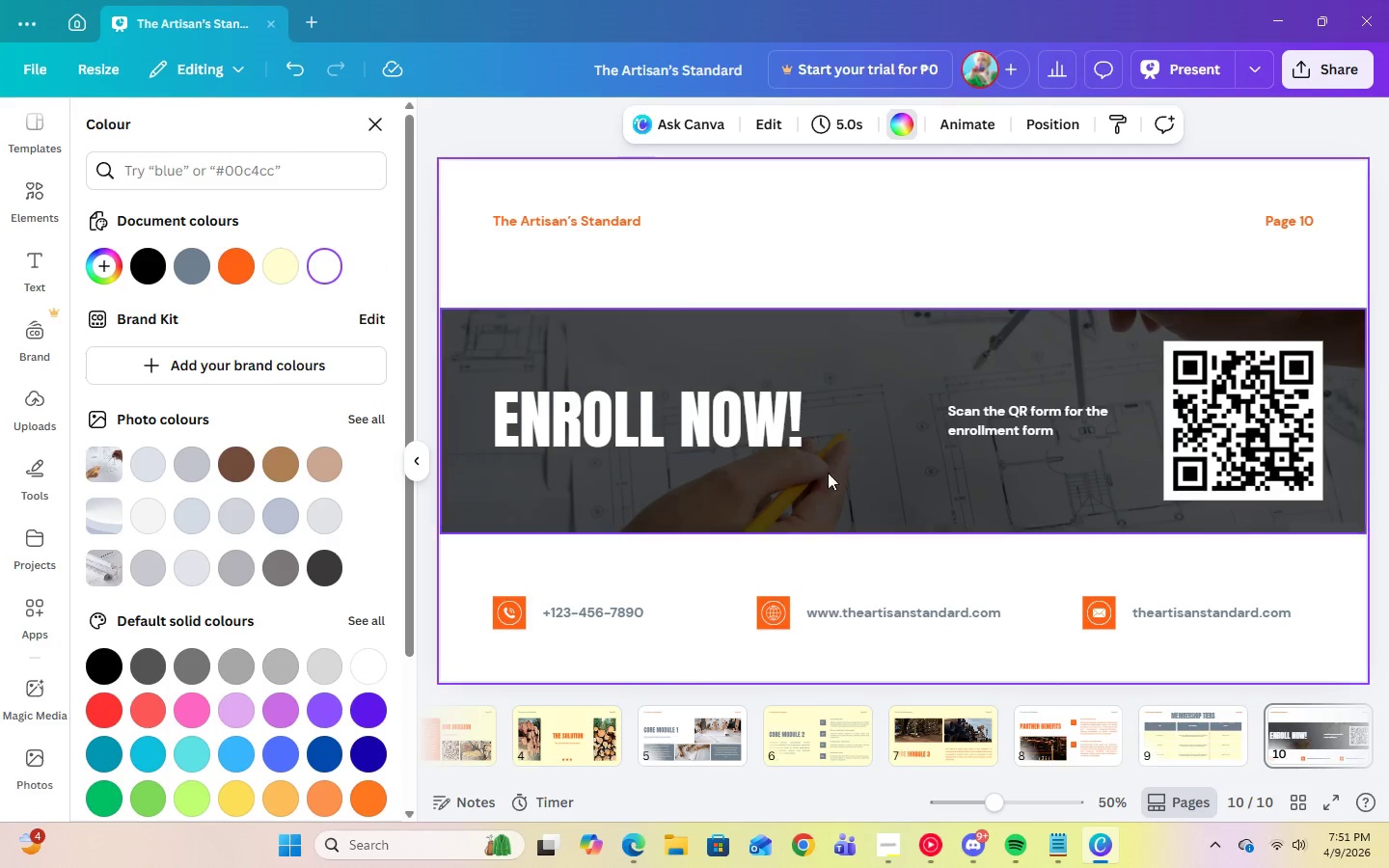 
left_click([893, 463])
 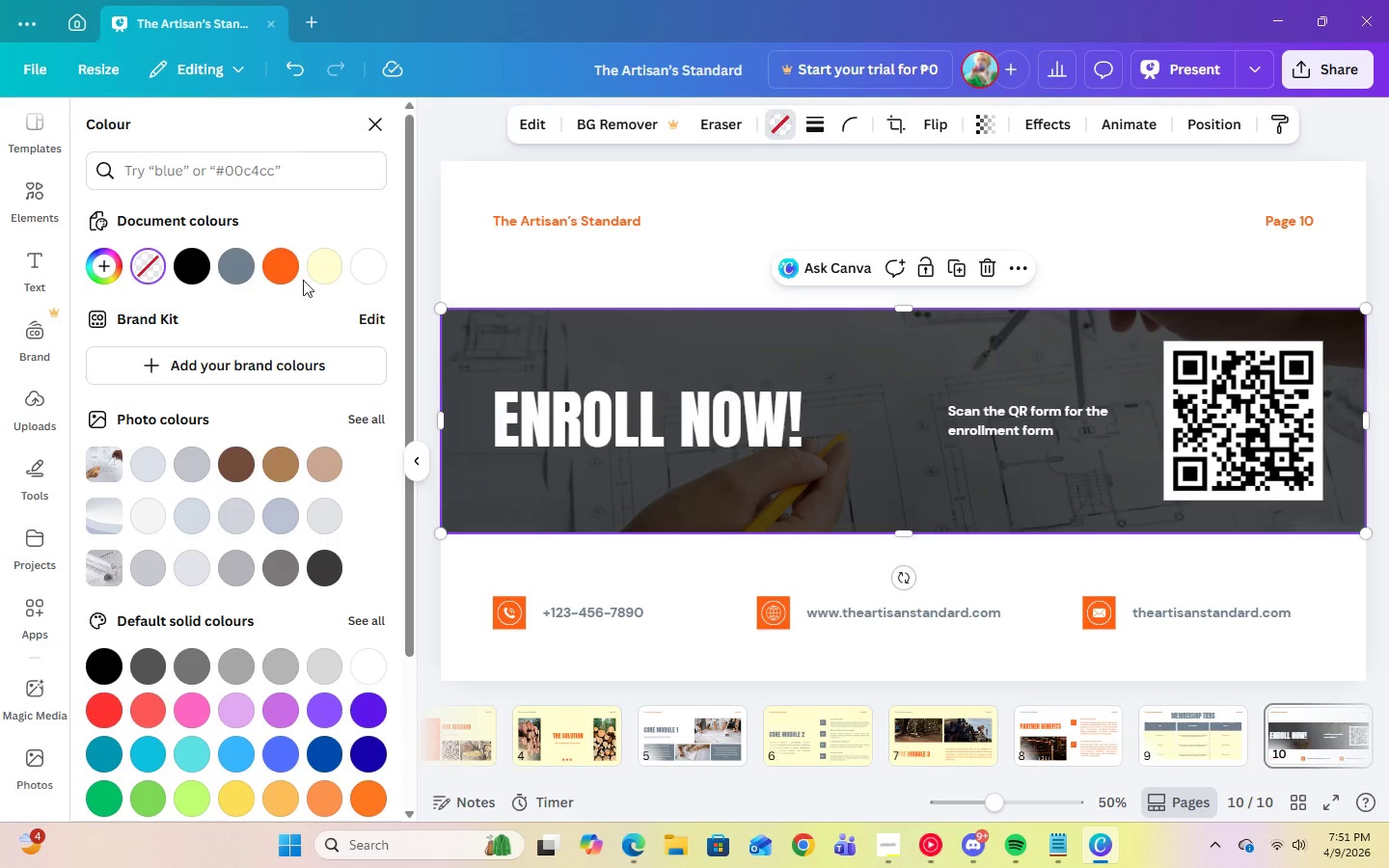 
left_click([243, 267])
 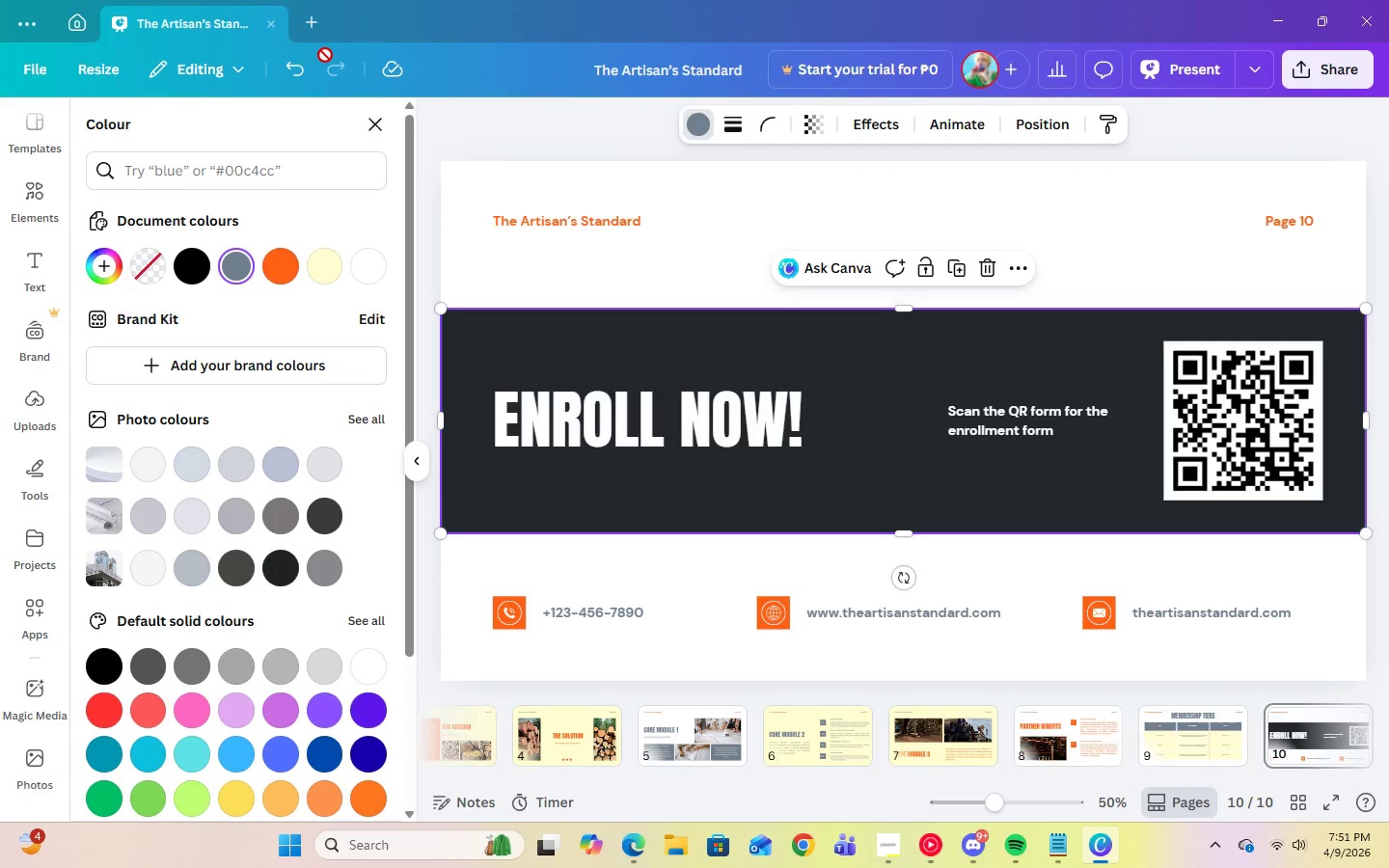 
left_click([300, 58])
 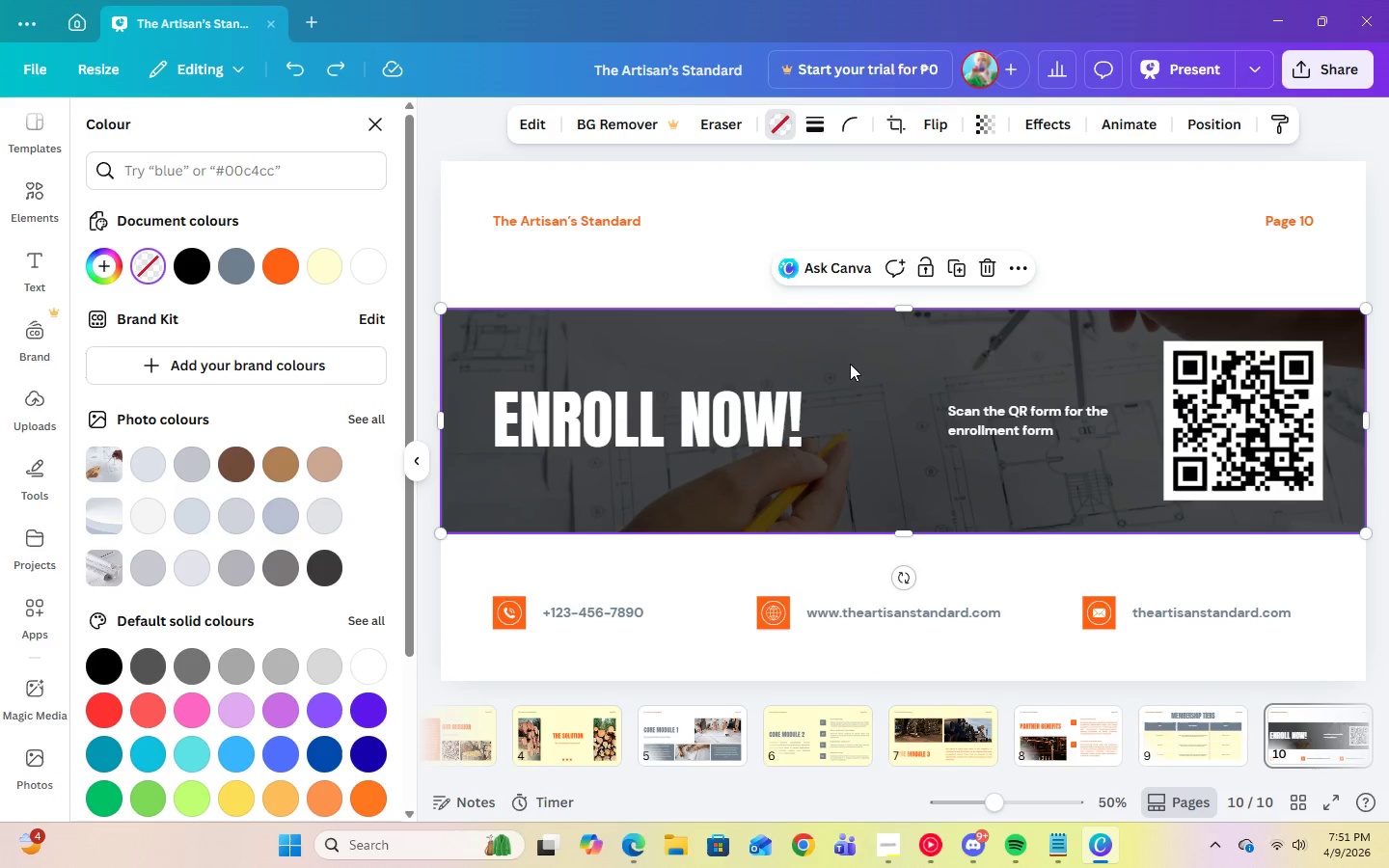 
left_click([859, 377])
 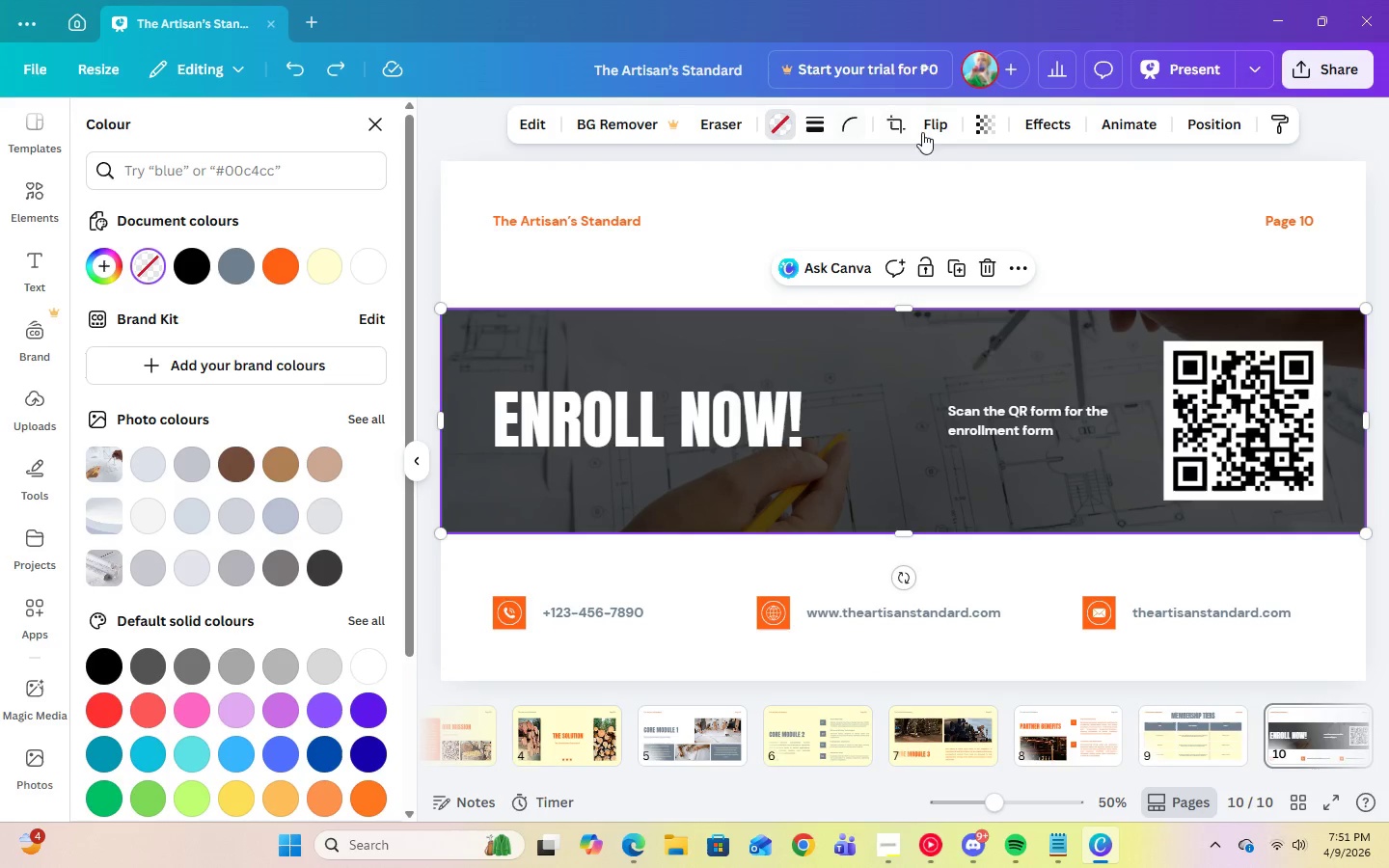 
left_click([994, 129])
 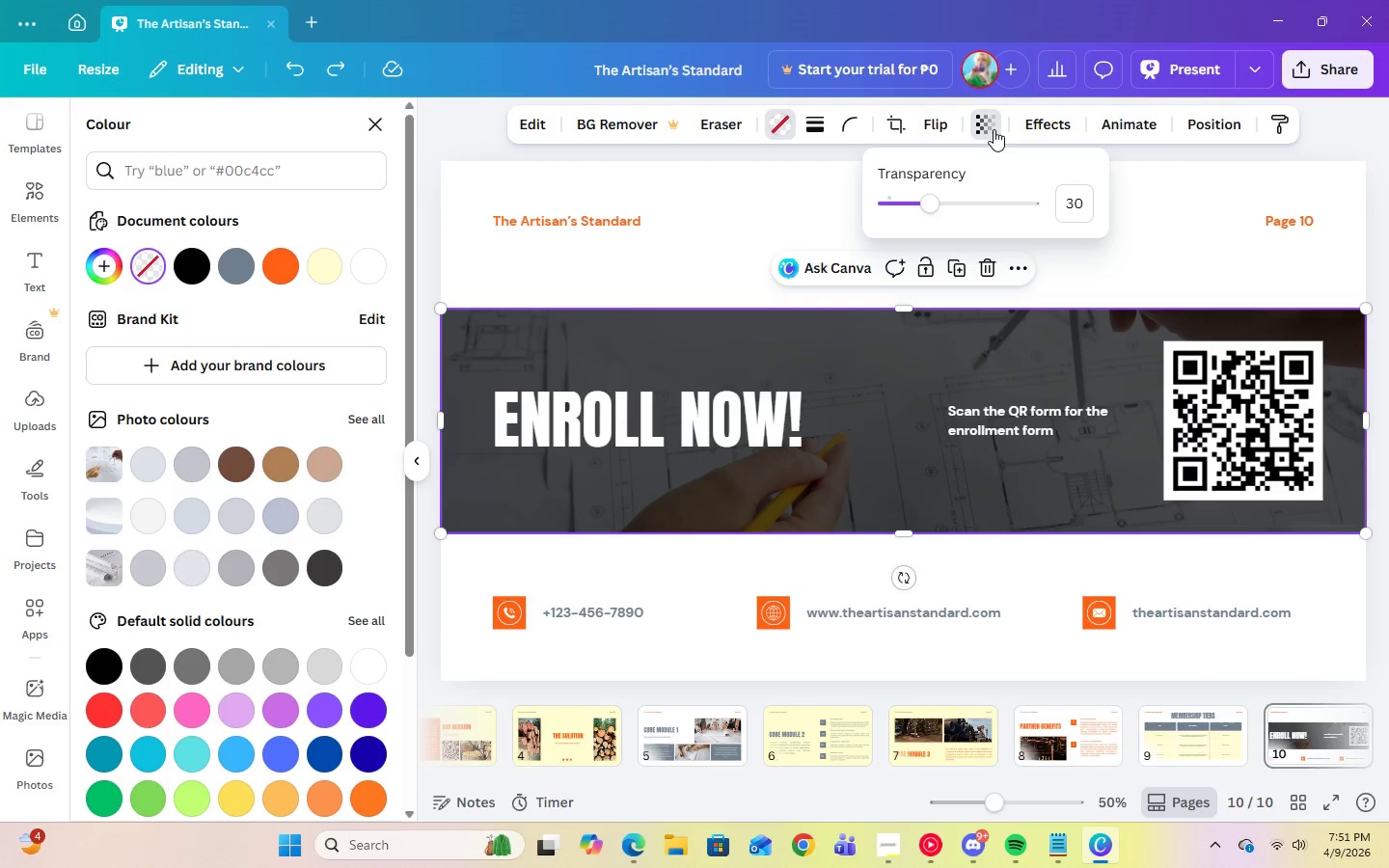 
left_click([994, 129])
 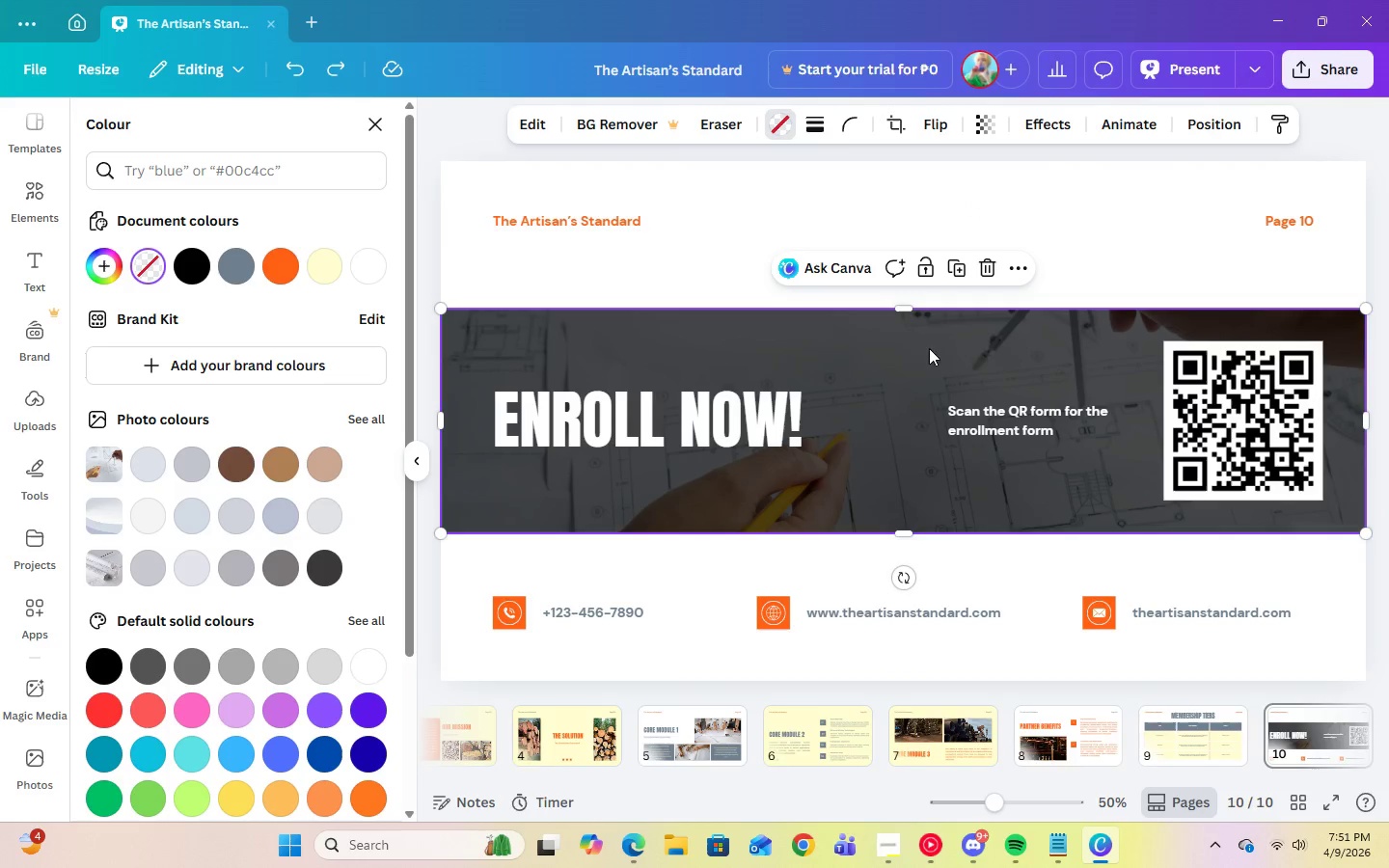 
left_click([923, 357])
 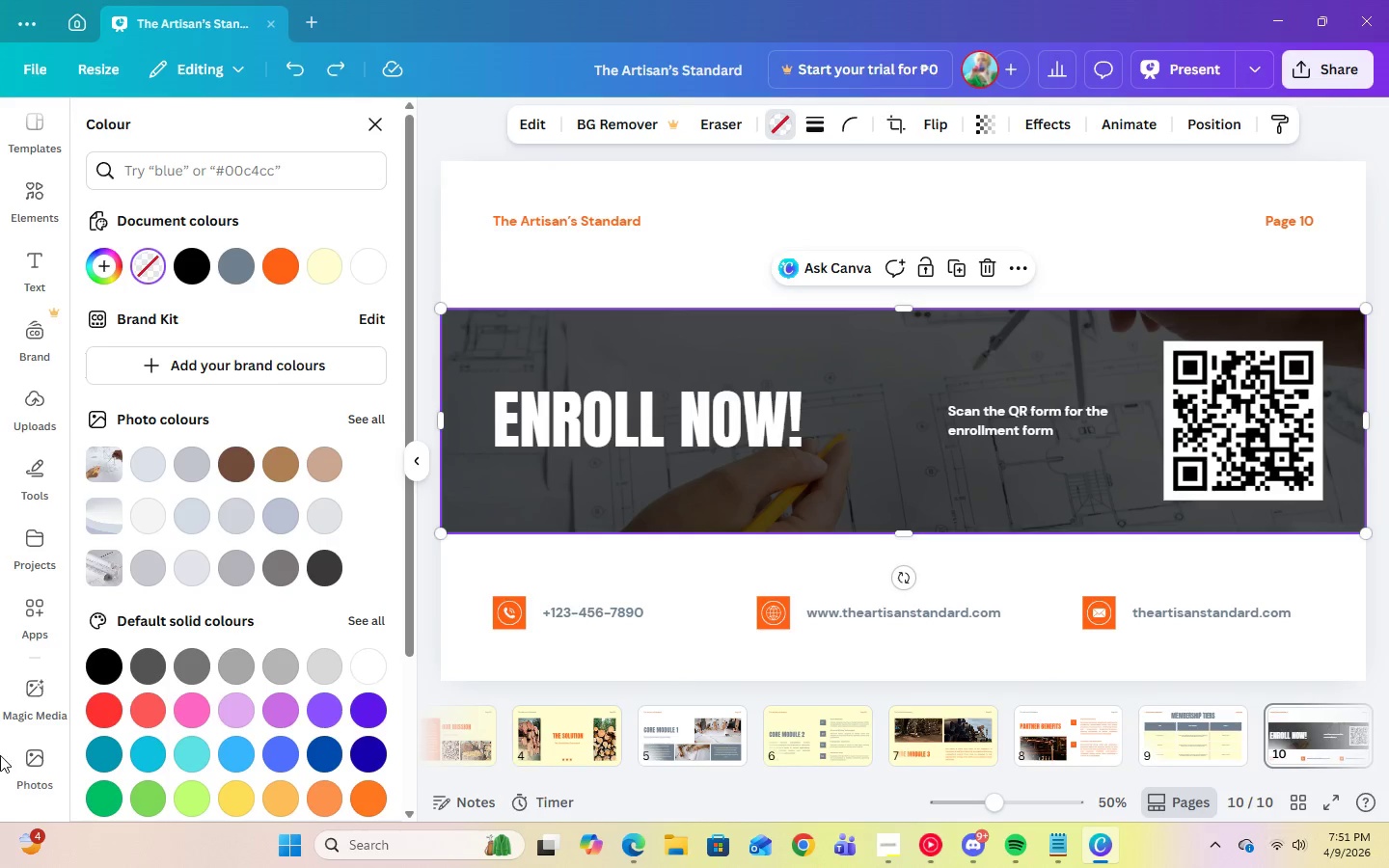 
left_click([36, 770])
 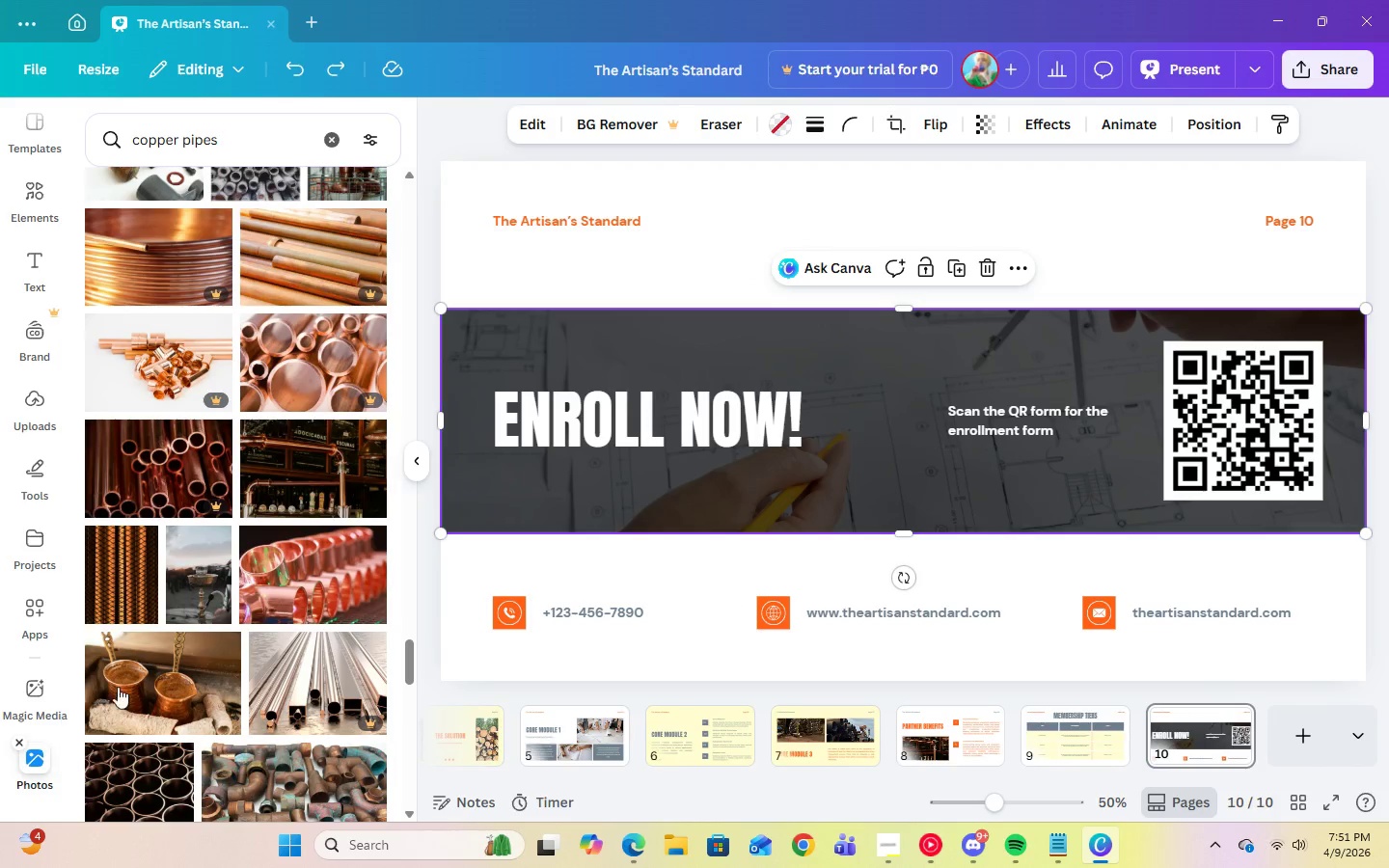 
double_click([294, 139])
 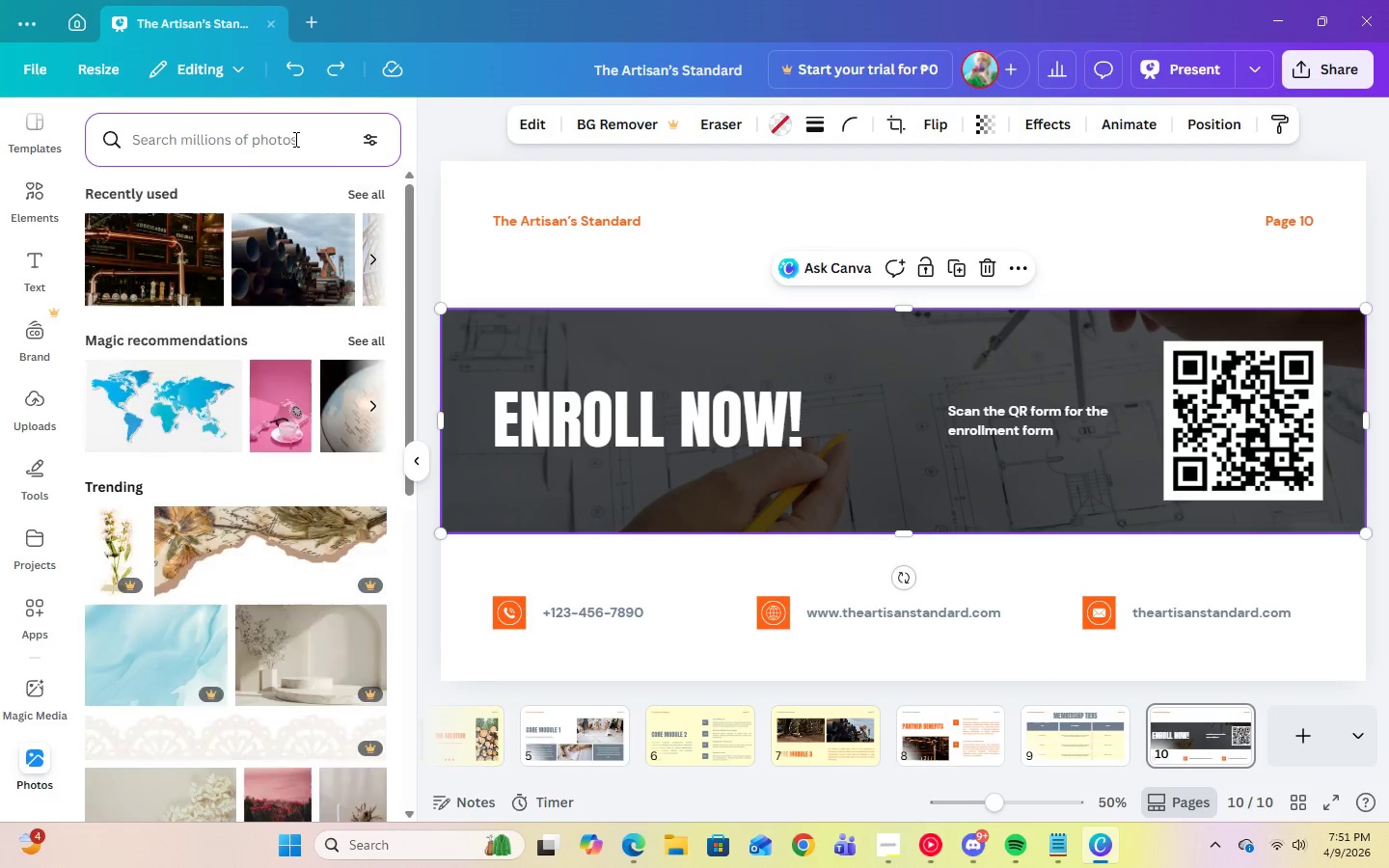 
type(blue)
 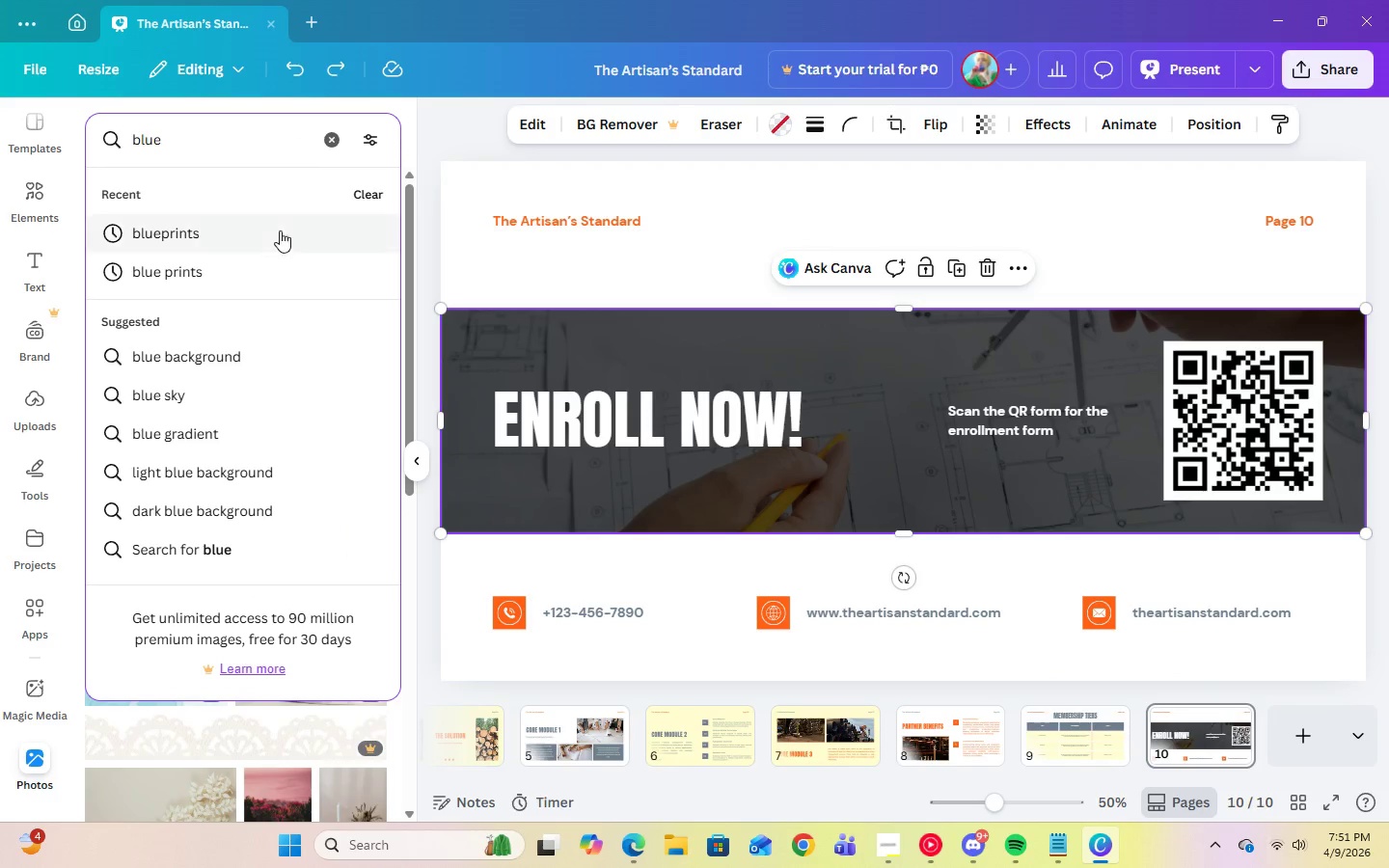 
left_click([190, 232])
 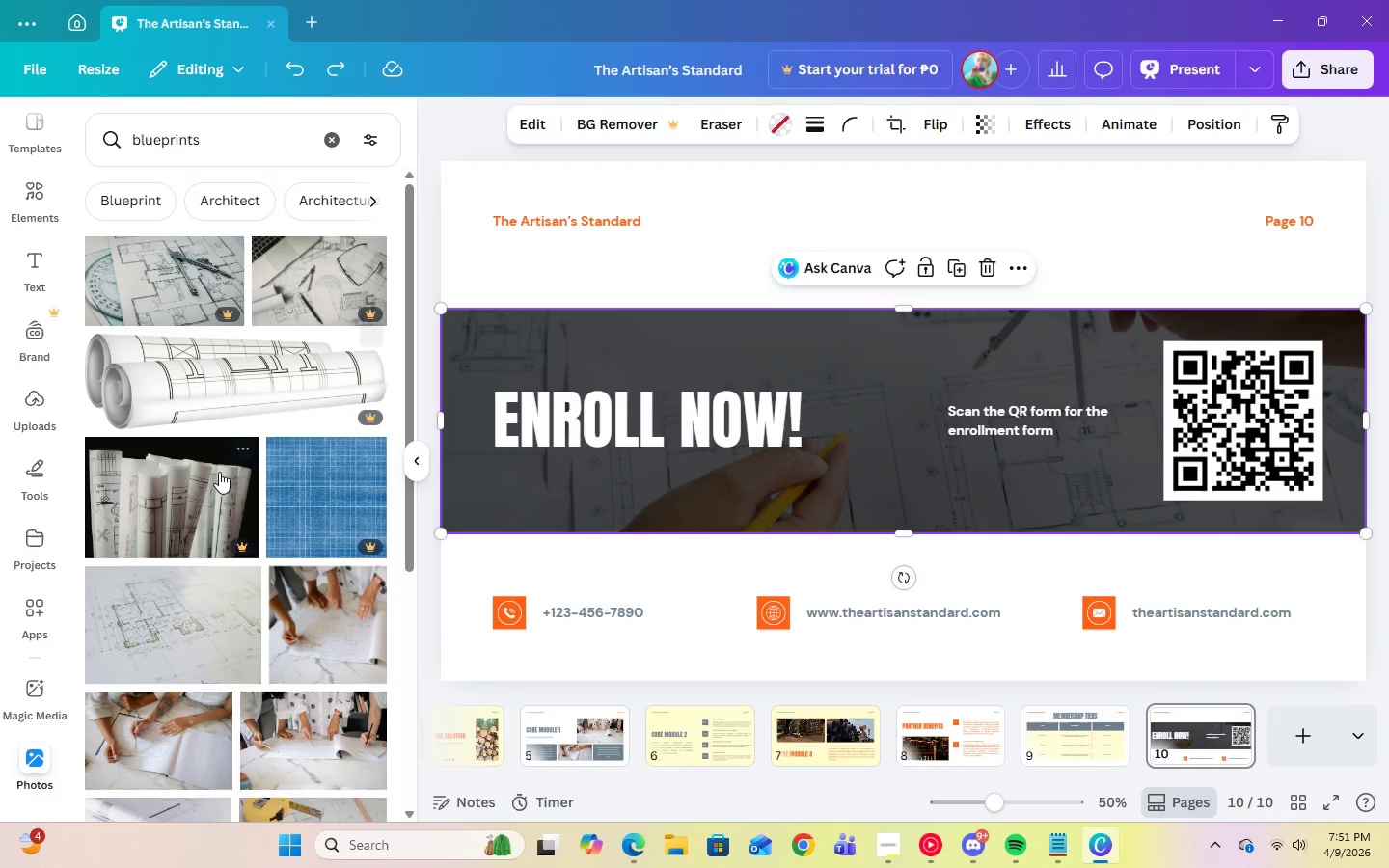 
scroll: coordinate [185, 603], scroll_direction: down, amount: 16.0
 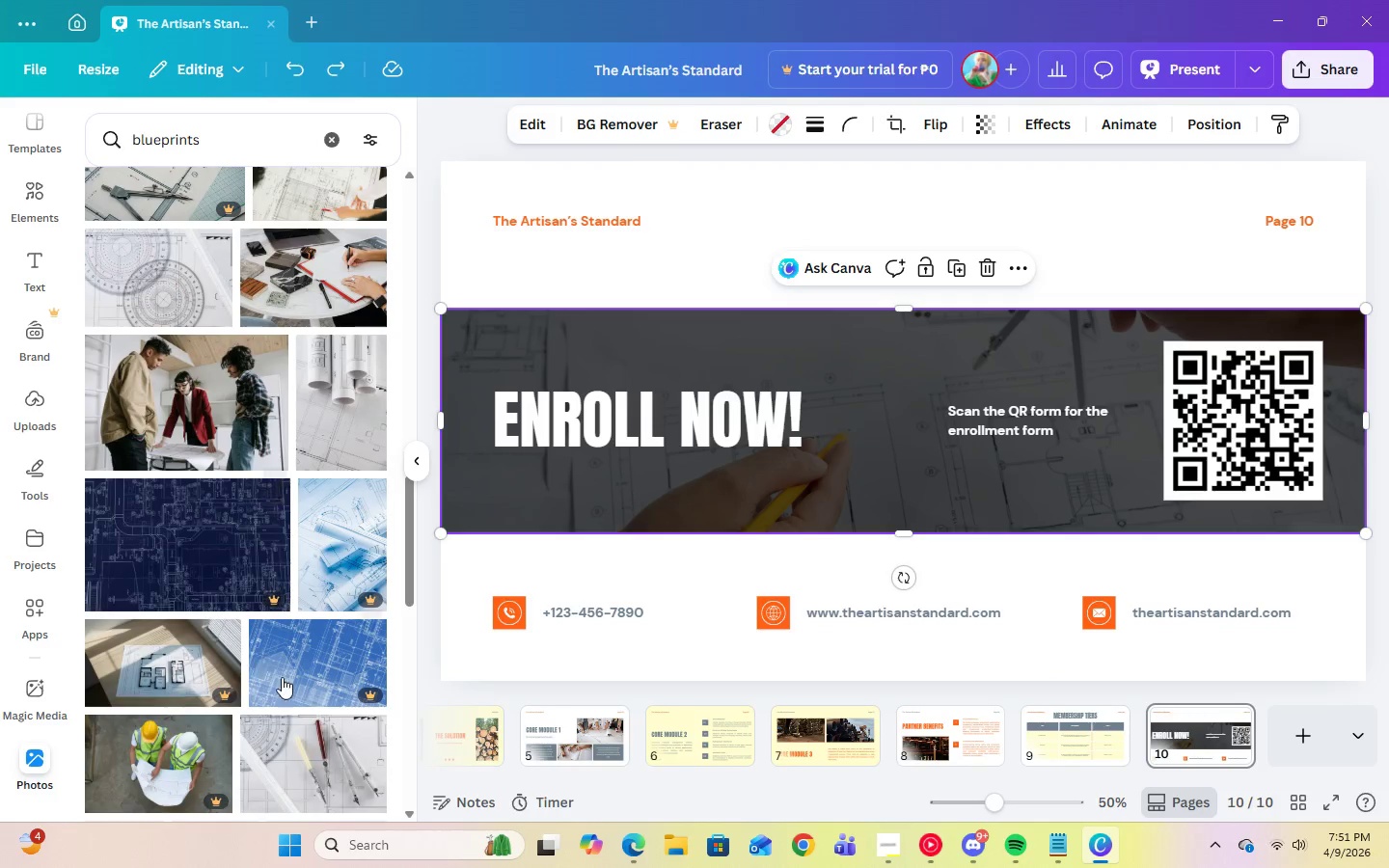 
scroll: coordinate [373, 693], scroll_direction: down, amount: 9.0
 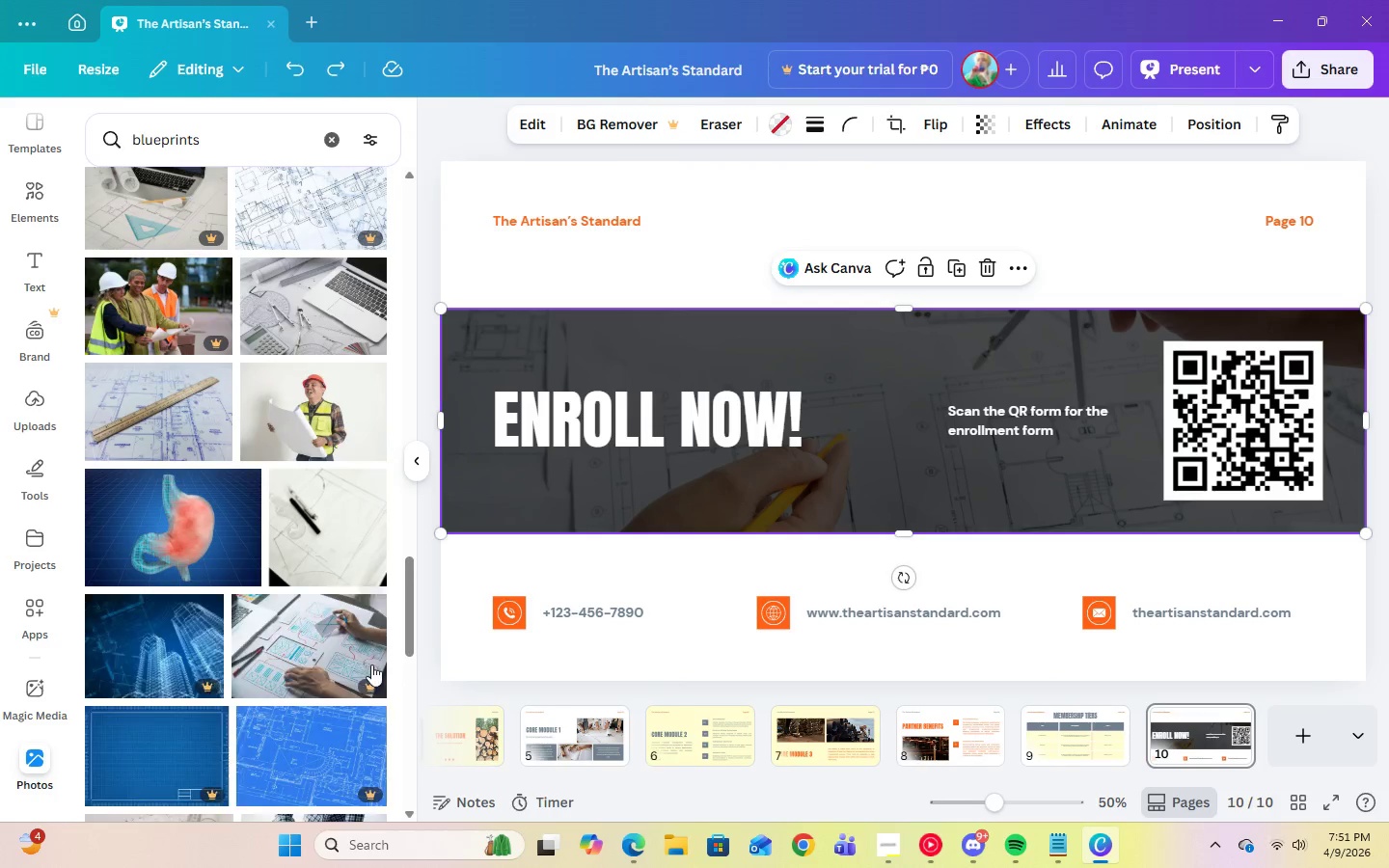 
scroll: coordinate [358, 621], scroll_direction: down, amount: 6.0
 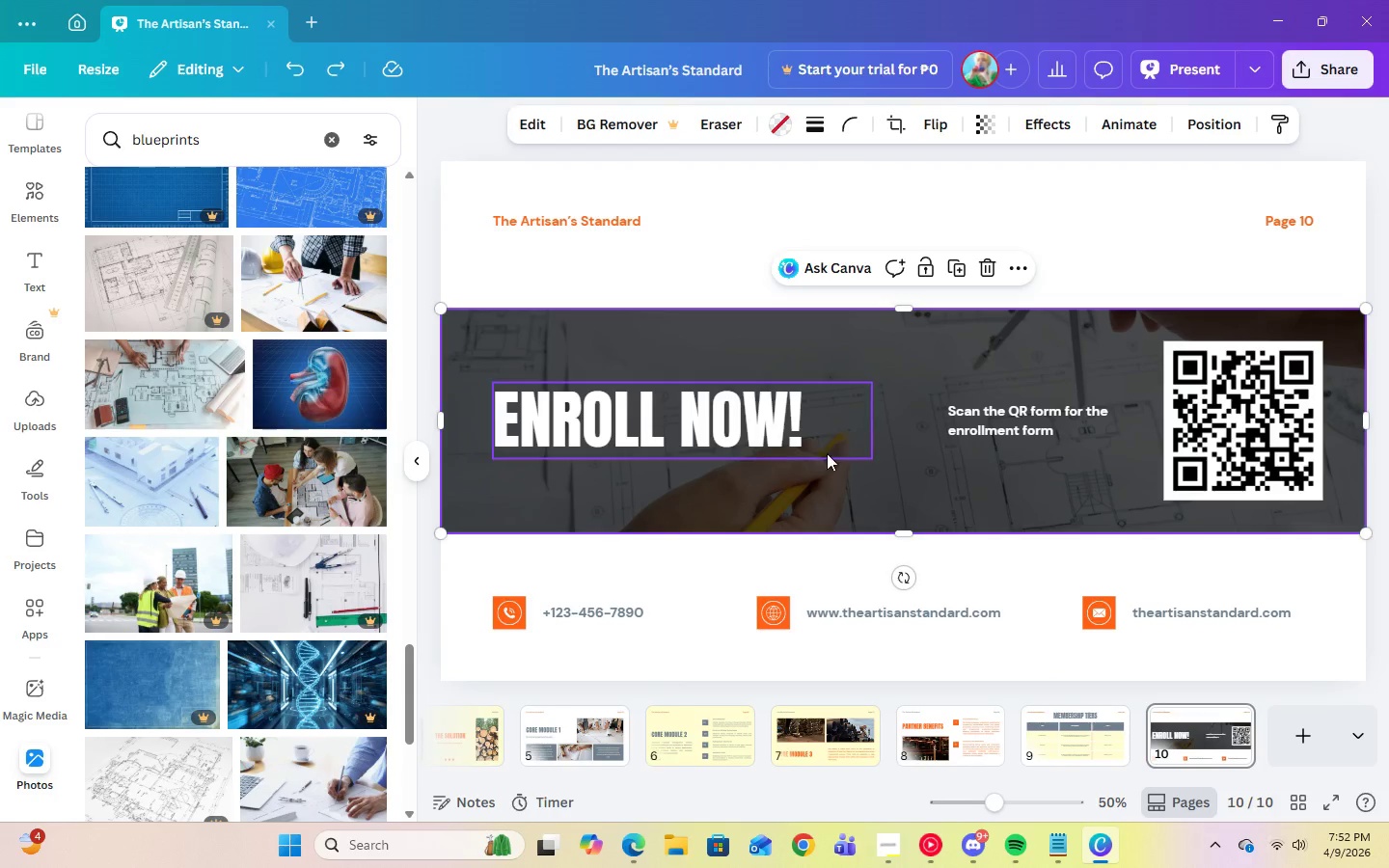 
left_click([863, 518])
 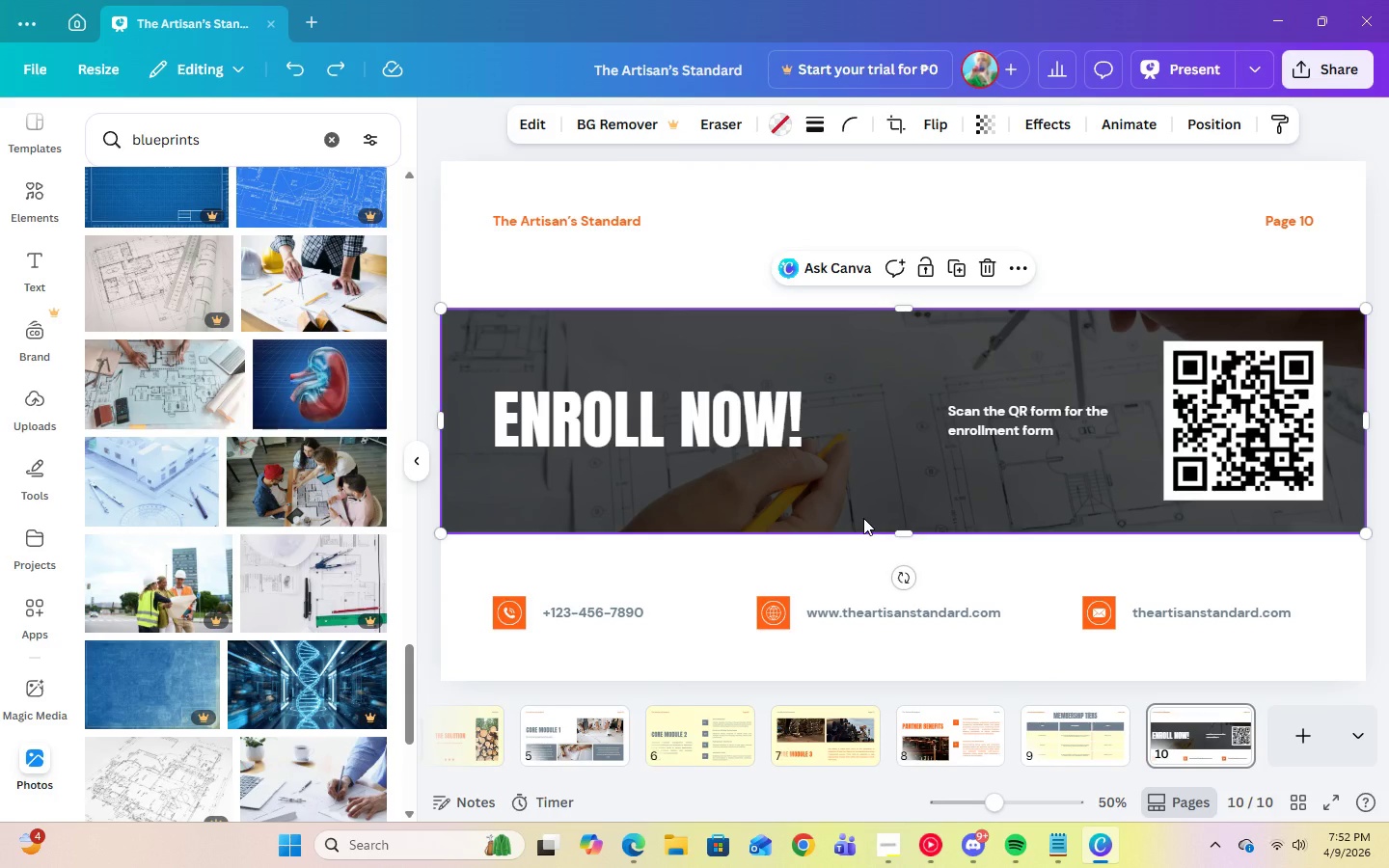 
key(Delete)
 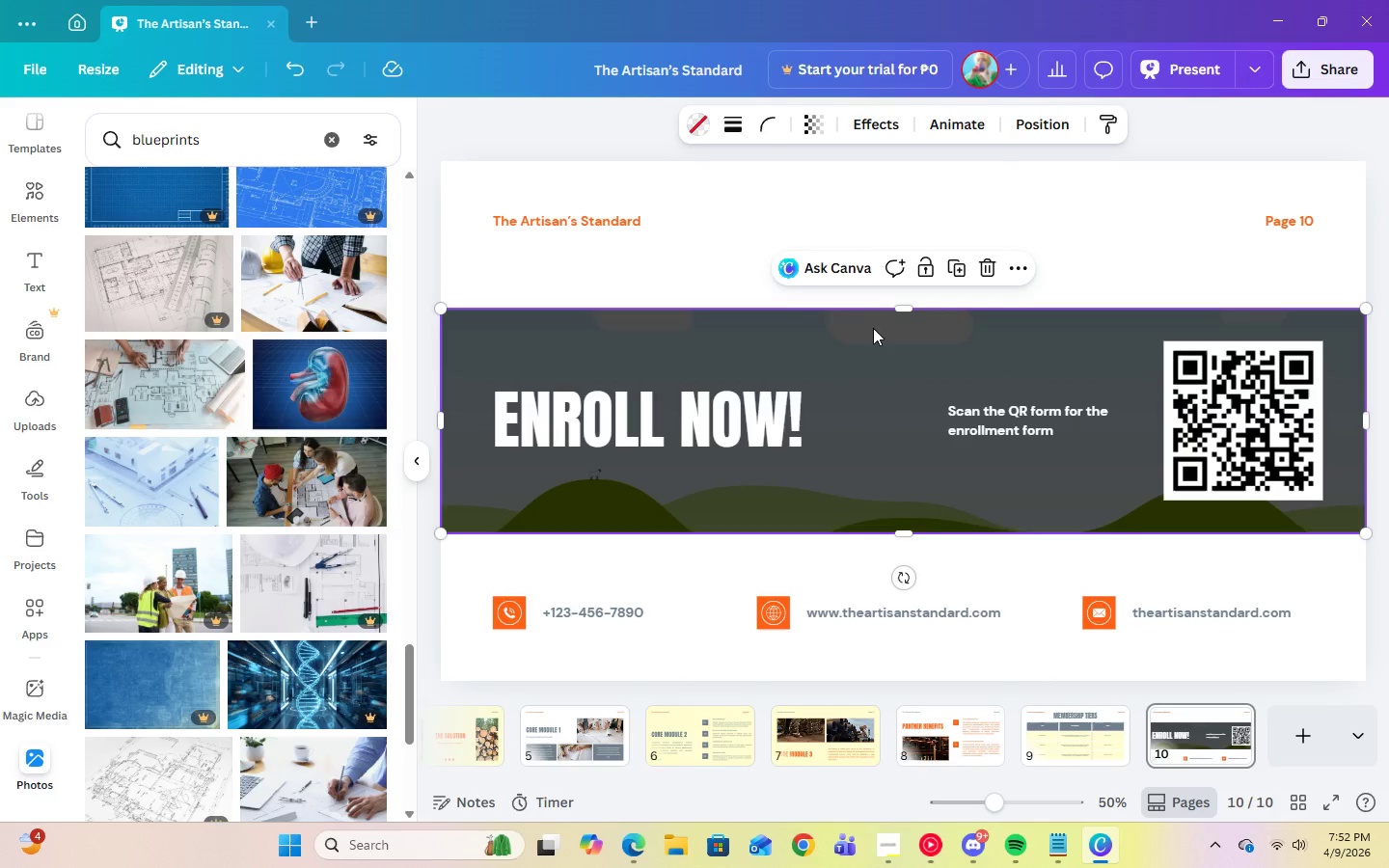 
left_click_drag(start_coordinate=[902, 308], to_coordinate=[903, 414])
 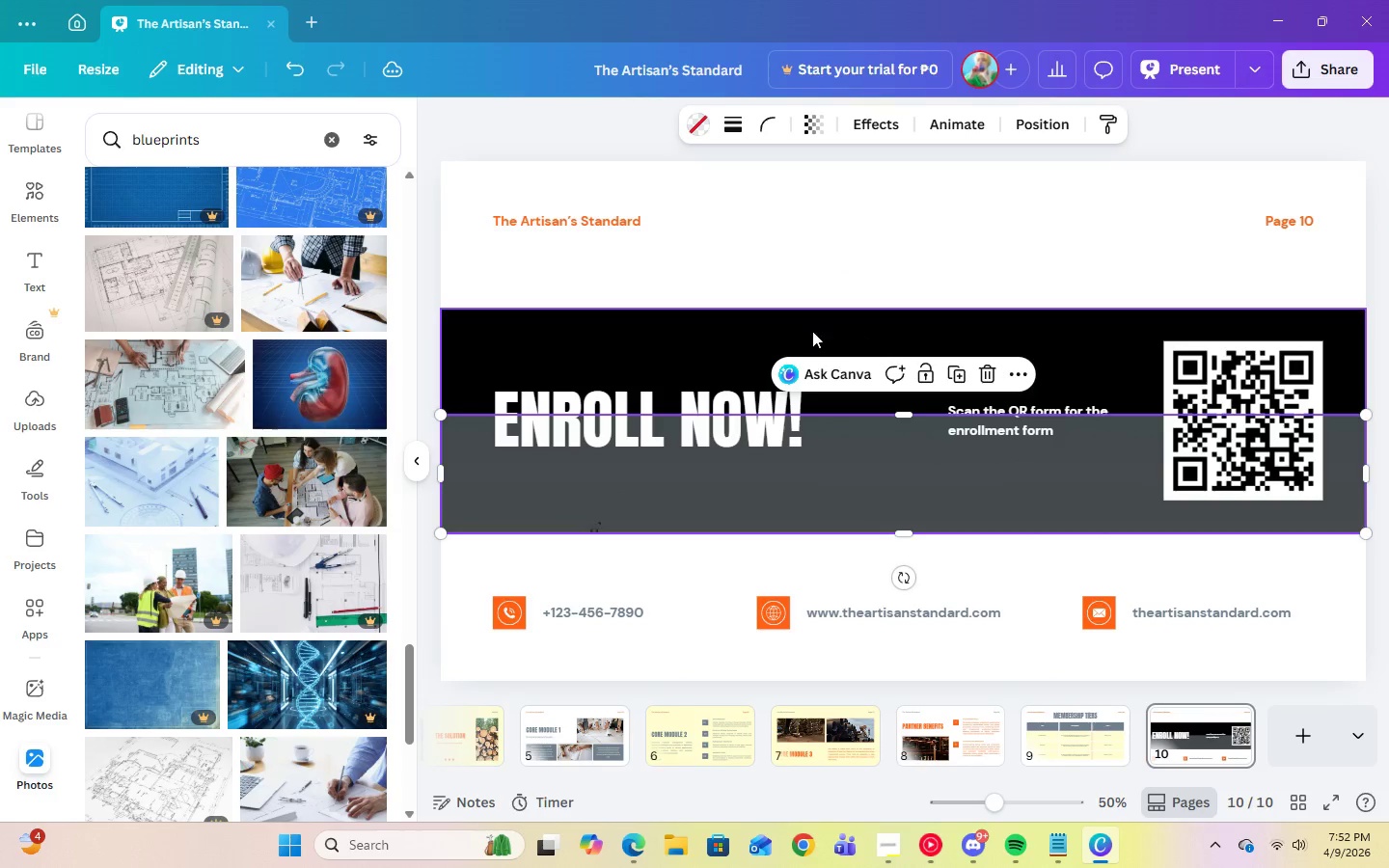 
left_click([768, 332])
 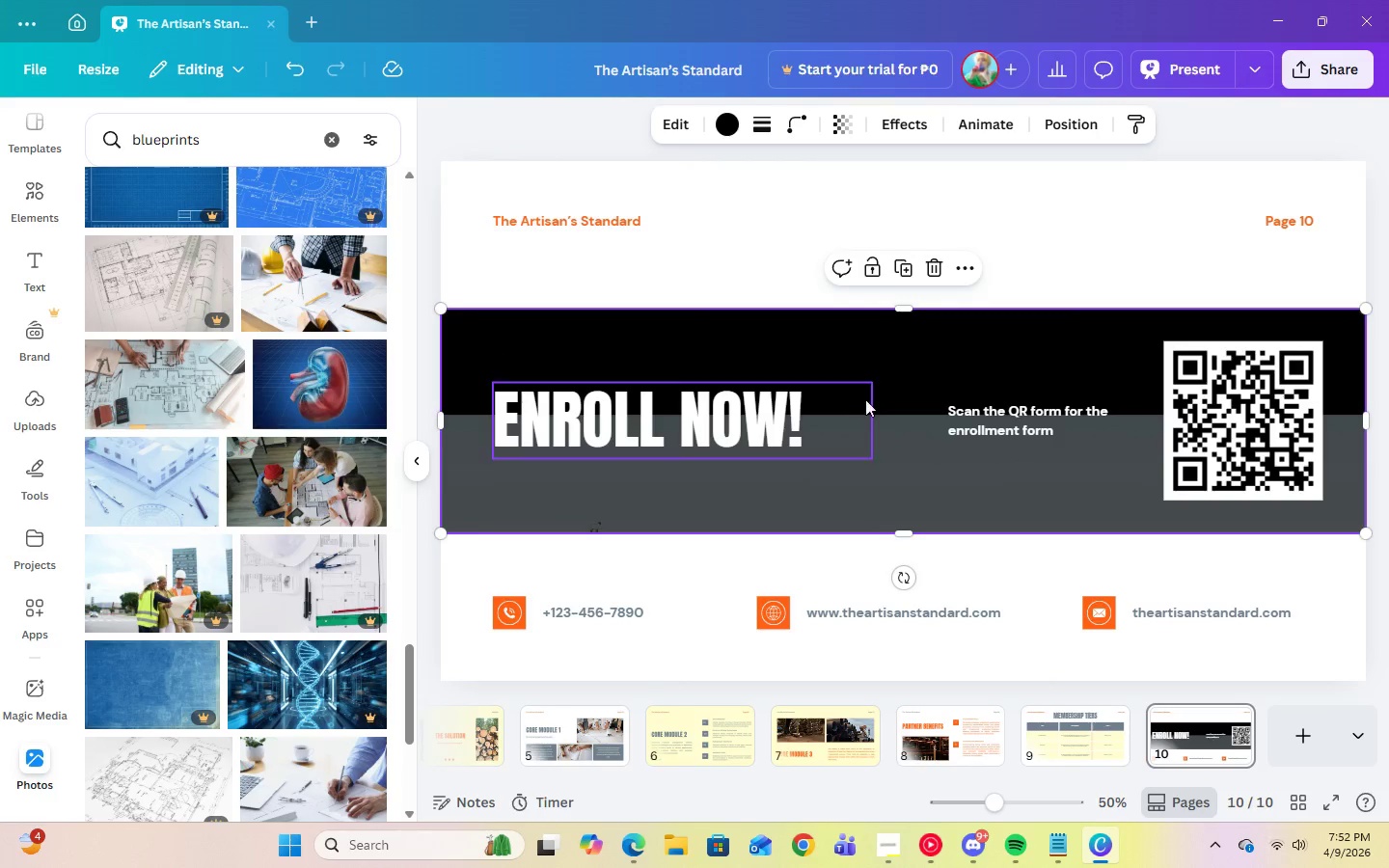 
left_click([886, 424])
 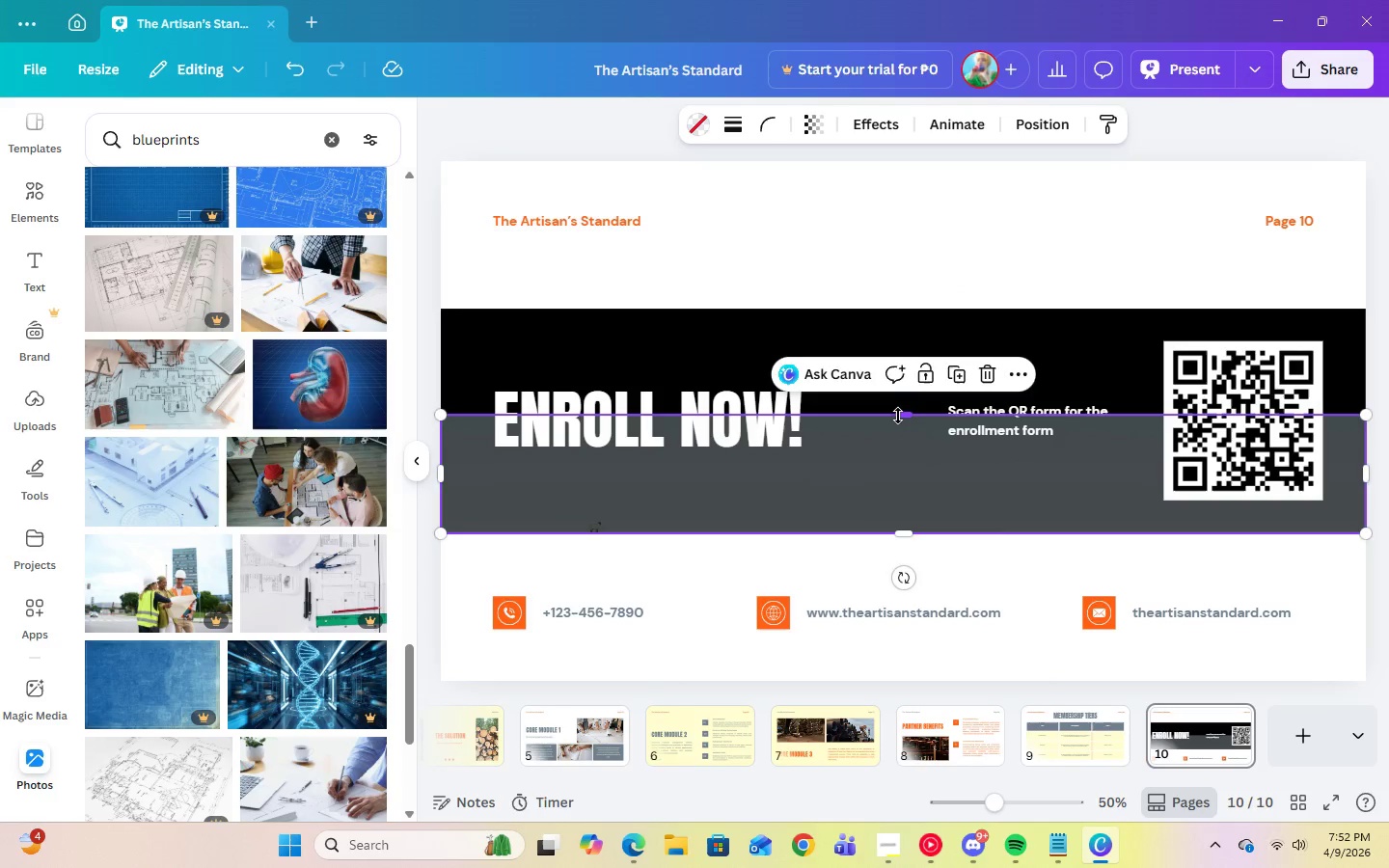 
left_click_drag(start_coordinate=[898, 416], to_coordinate=[901, 420])
 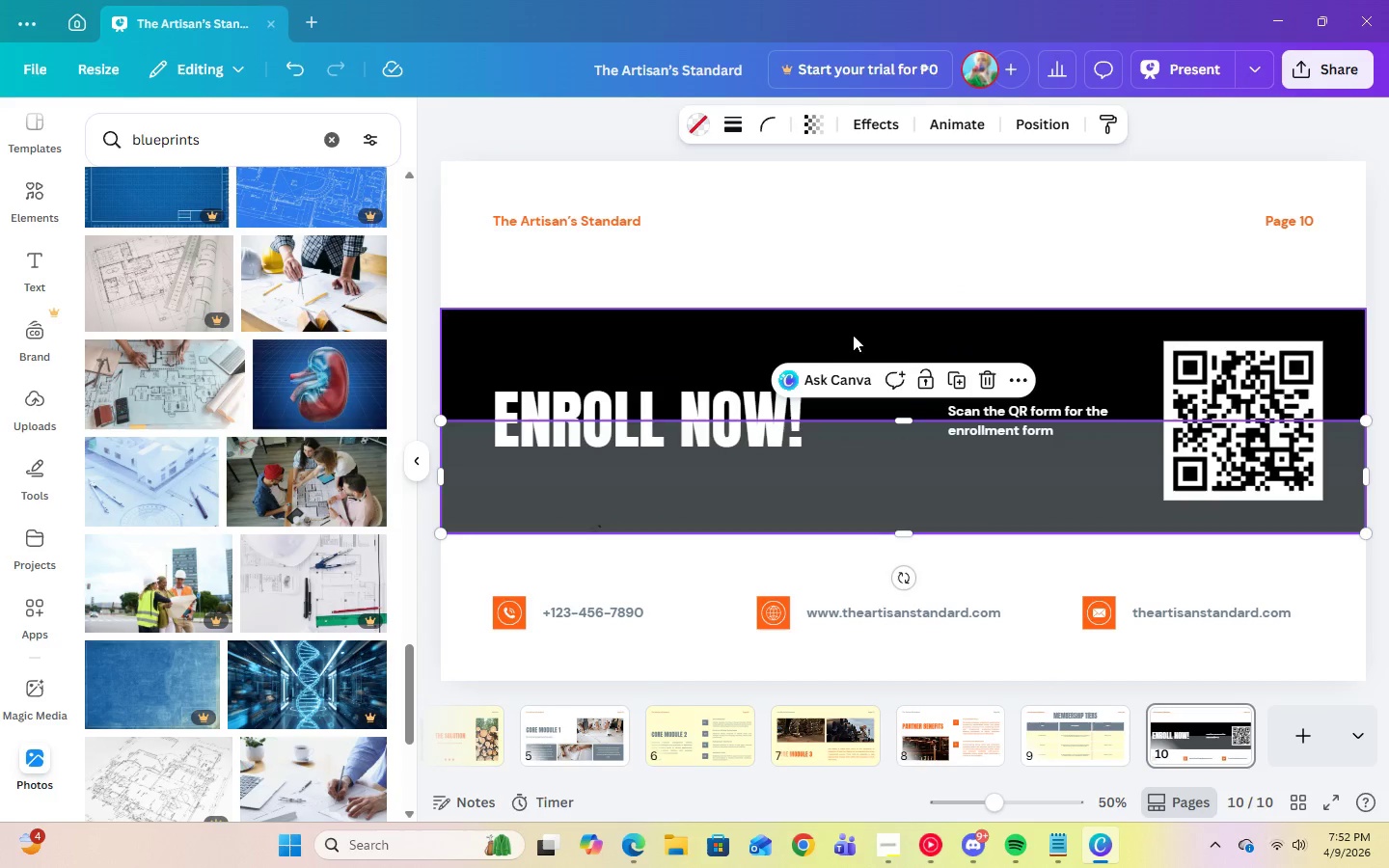 
left_click([844, 329])
 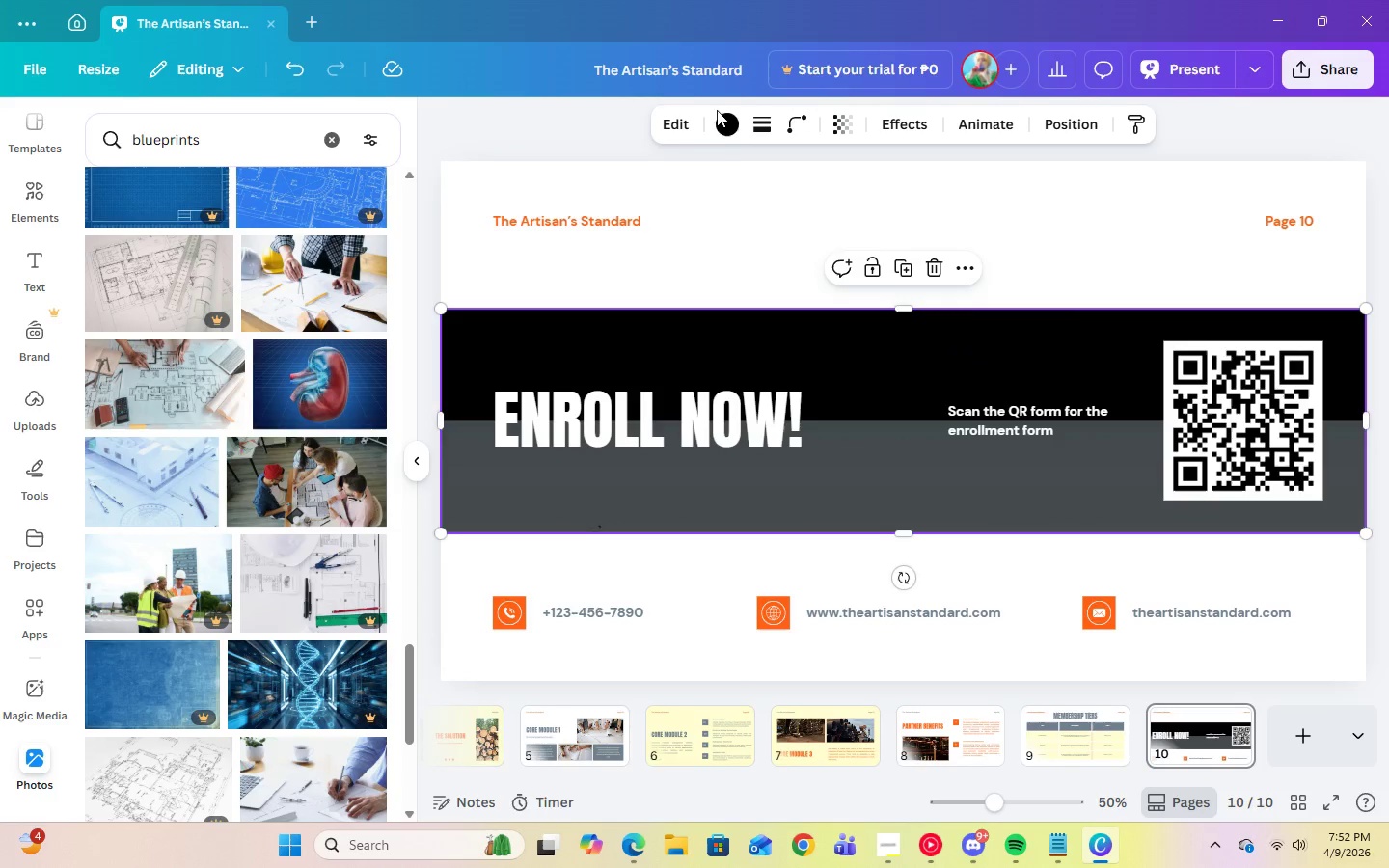 
left_click([728, 136])
 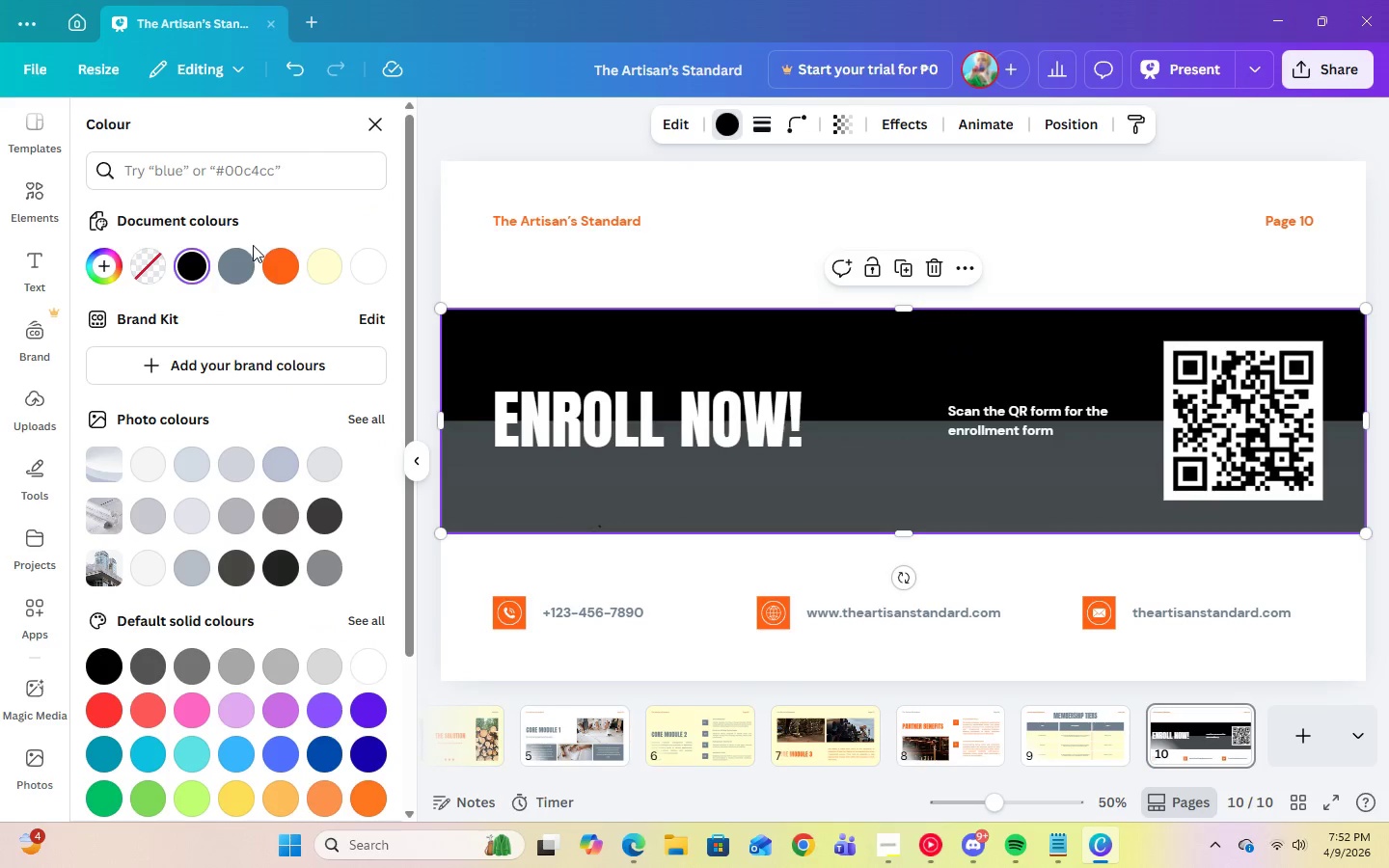 
left_click([234, 262])
 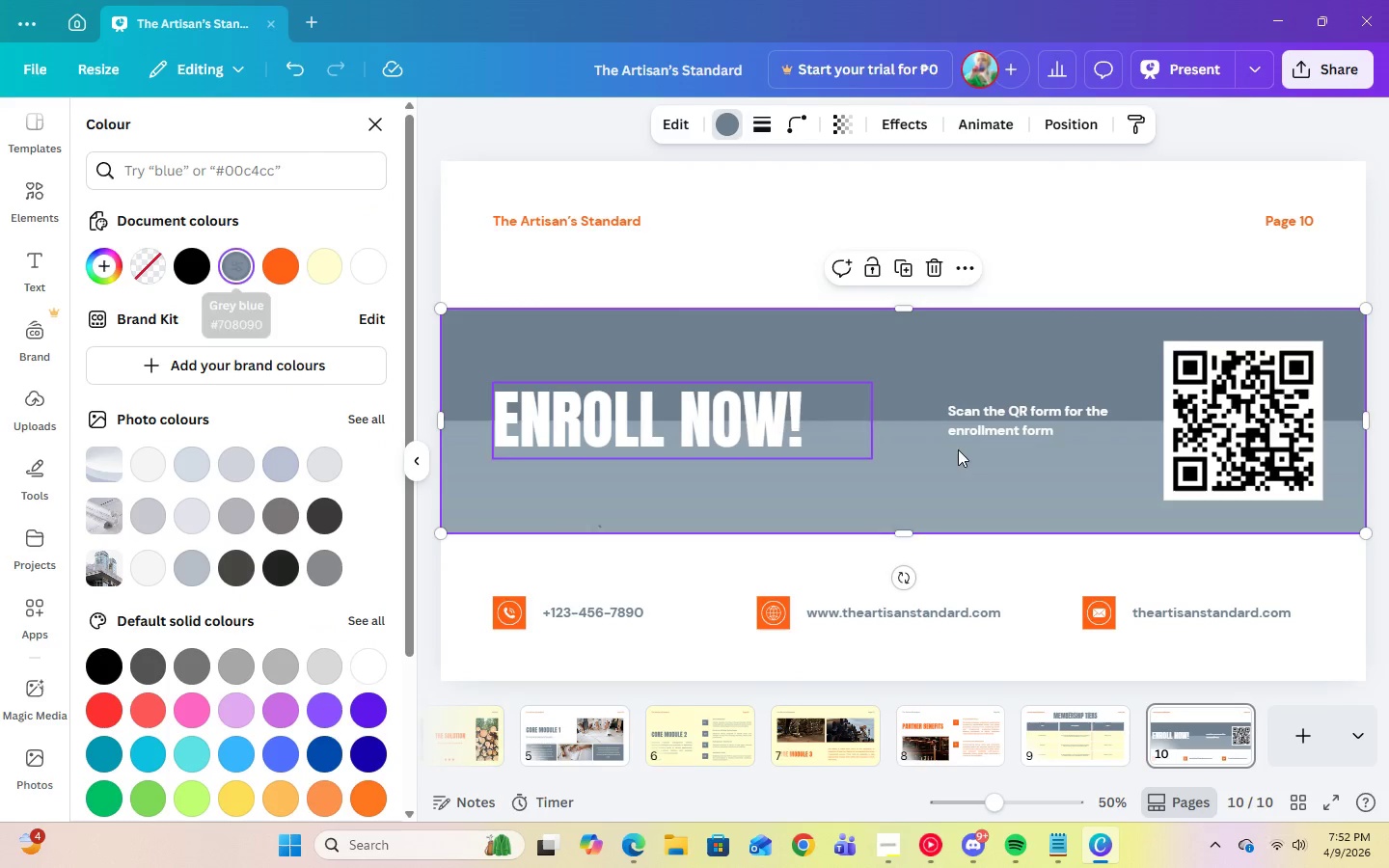 
left_click([994, 491])
 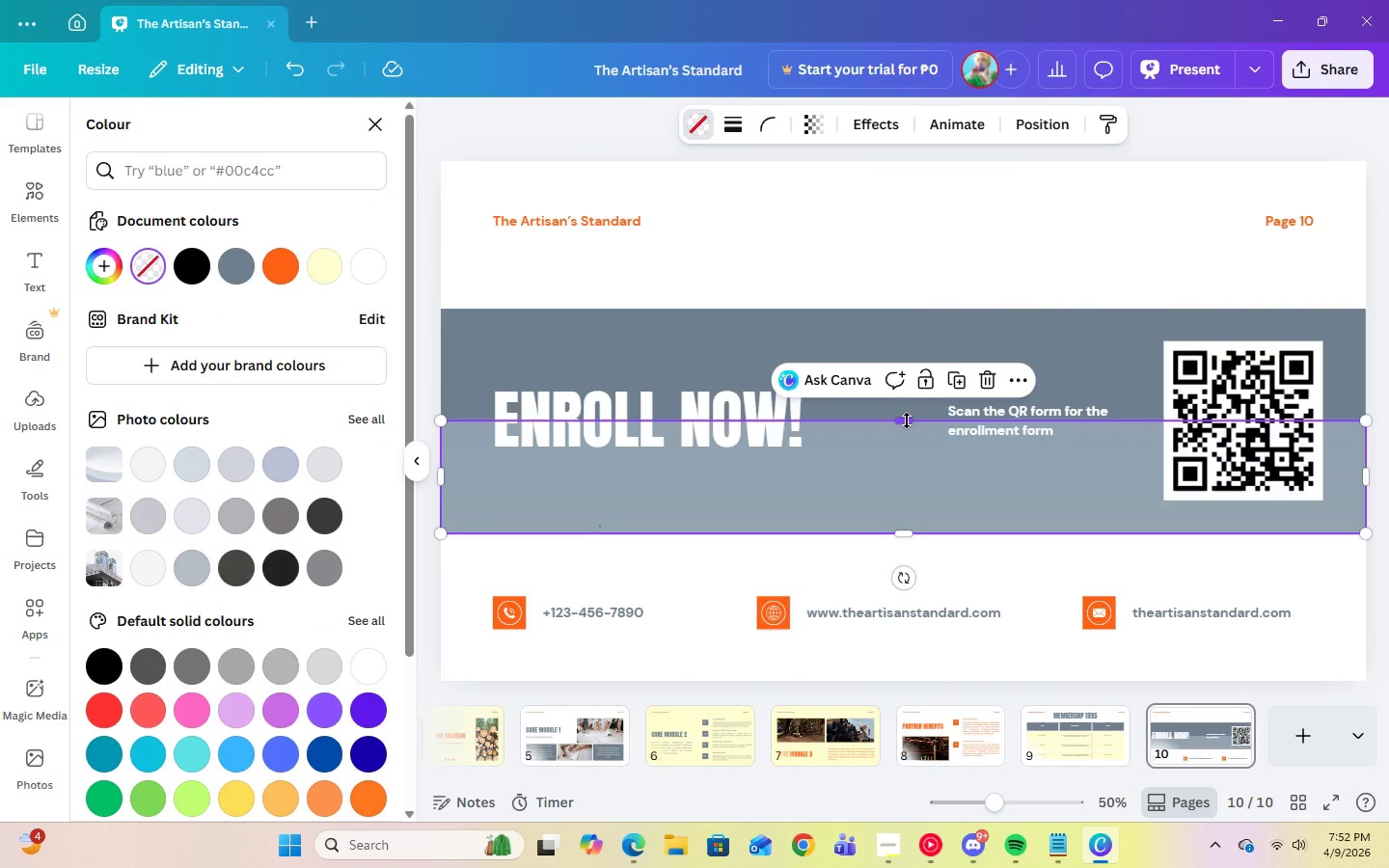 
left_click_drag(start_coordinate=[907, 420], to_coordinate=[907, 308])
 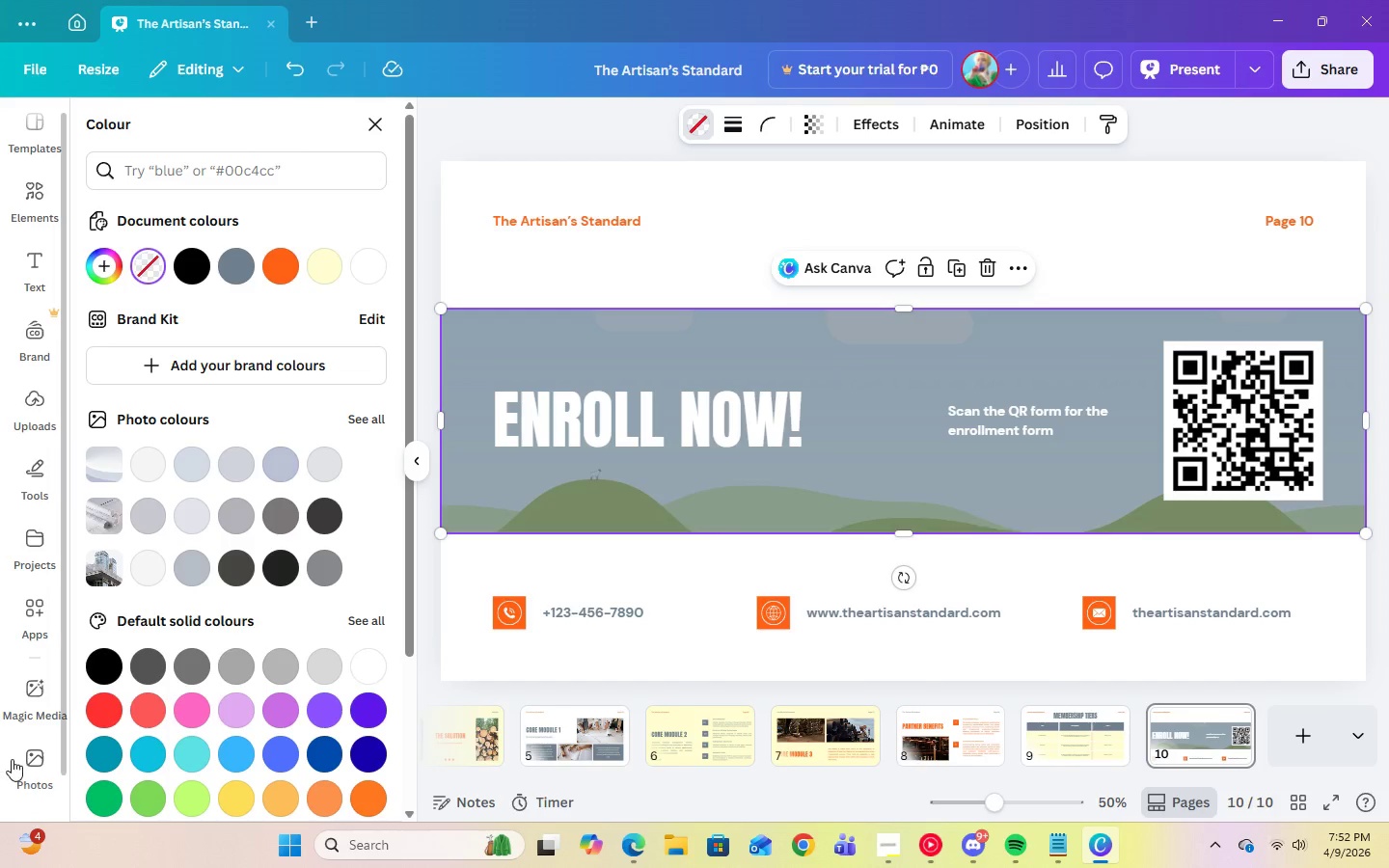 
left_click([16, 759])
 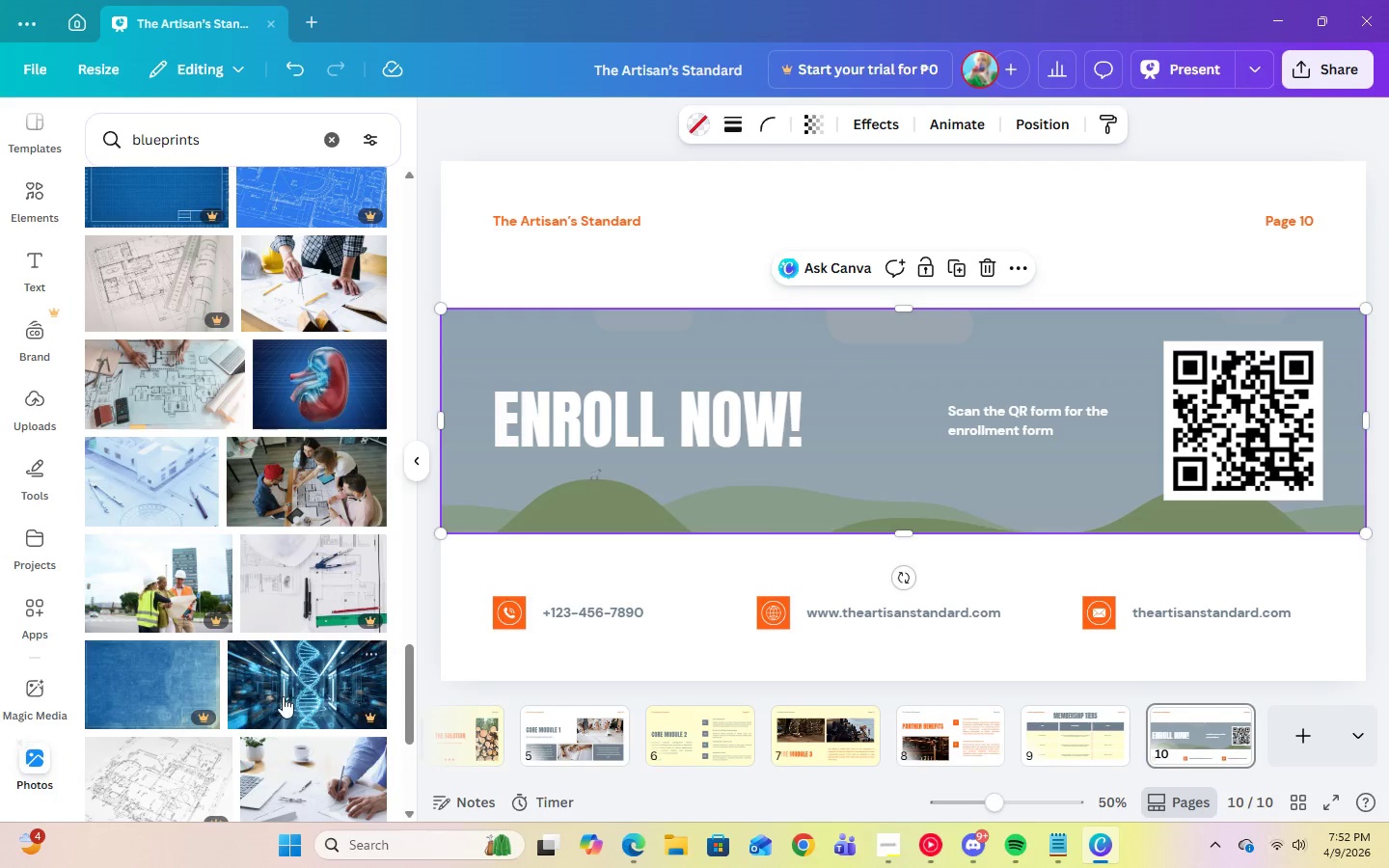 
scroll: coordinate [283, 695], scroll_direction: down, amount: 4.0
 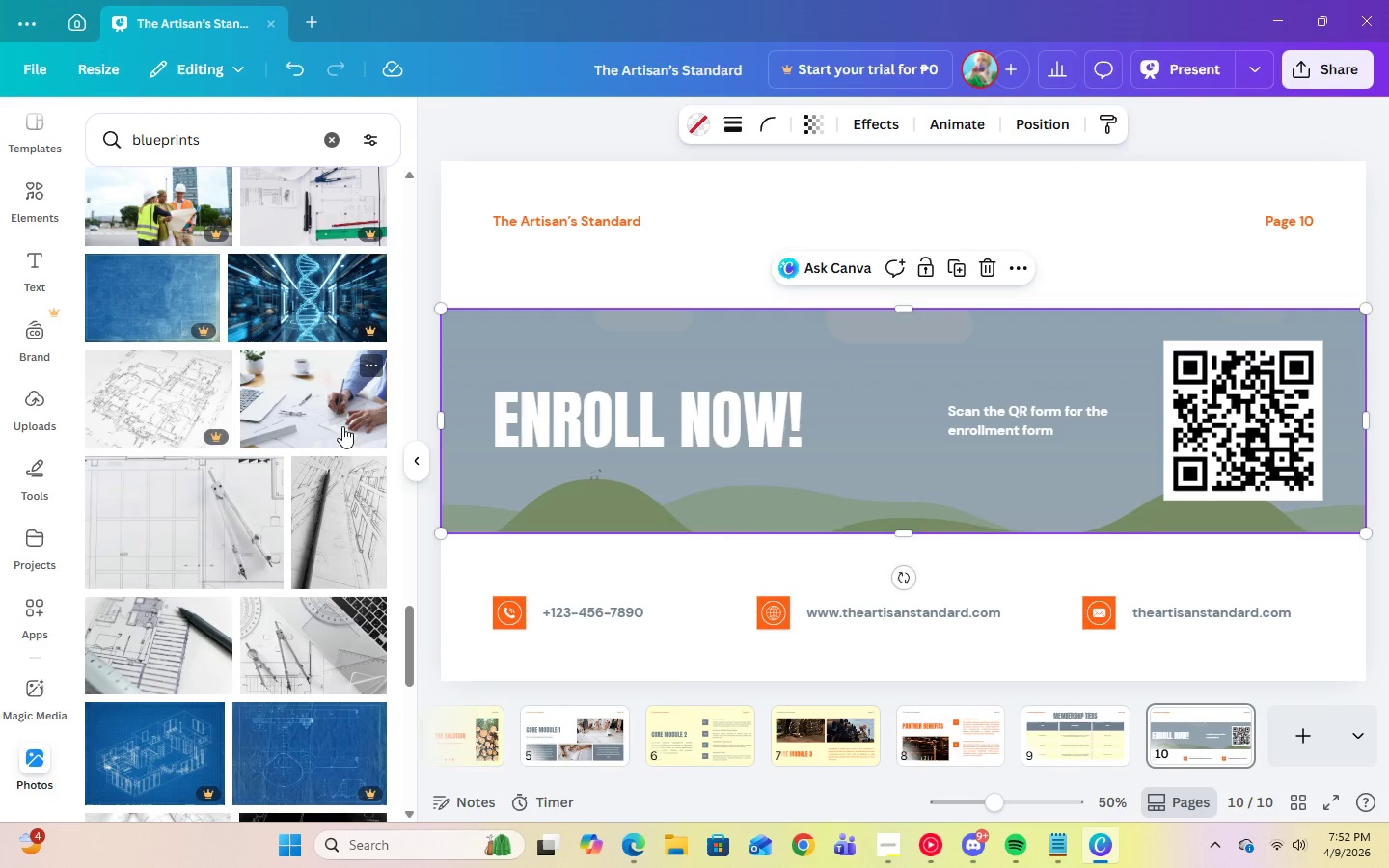 
left_click([341, 424])
 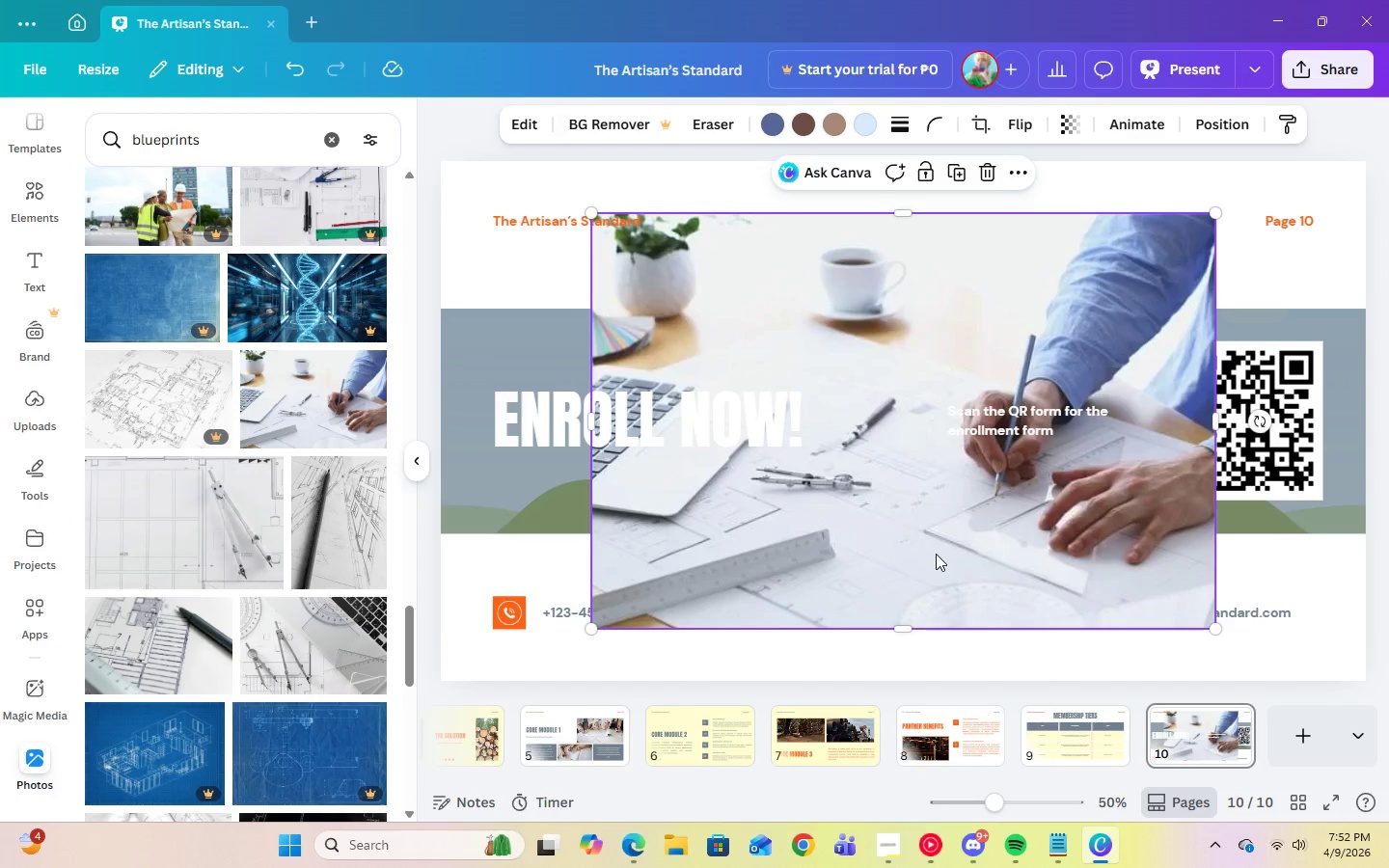 
left_click_drag(start_coordinate=[941, 557], to_coordinate=[920, 518])
 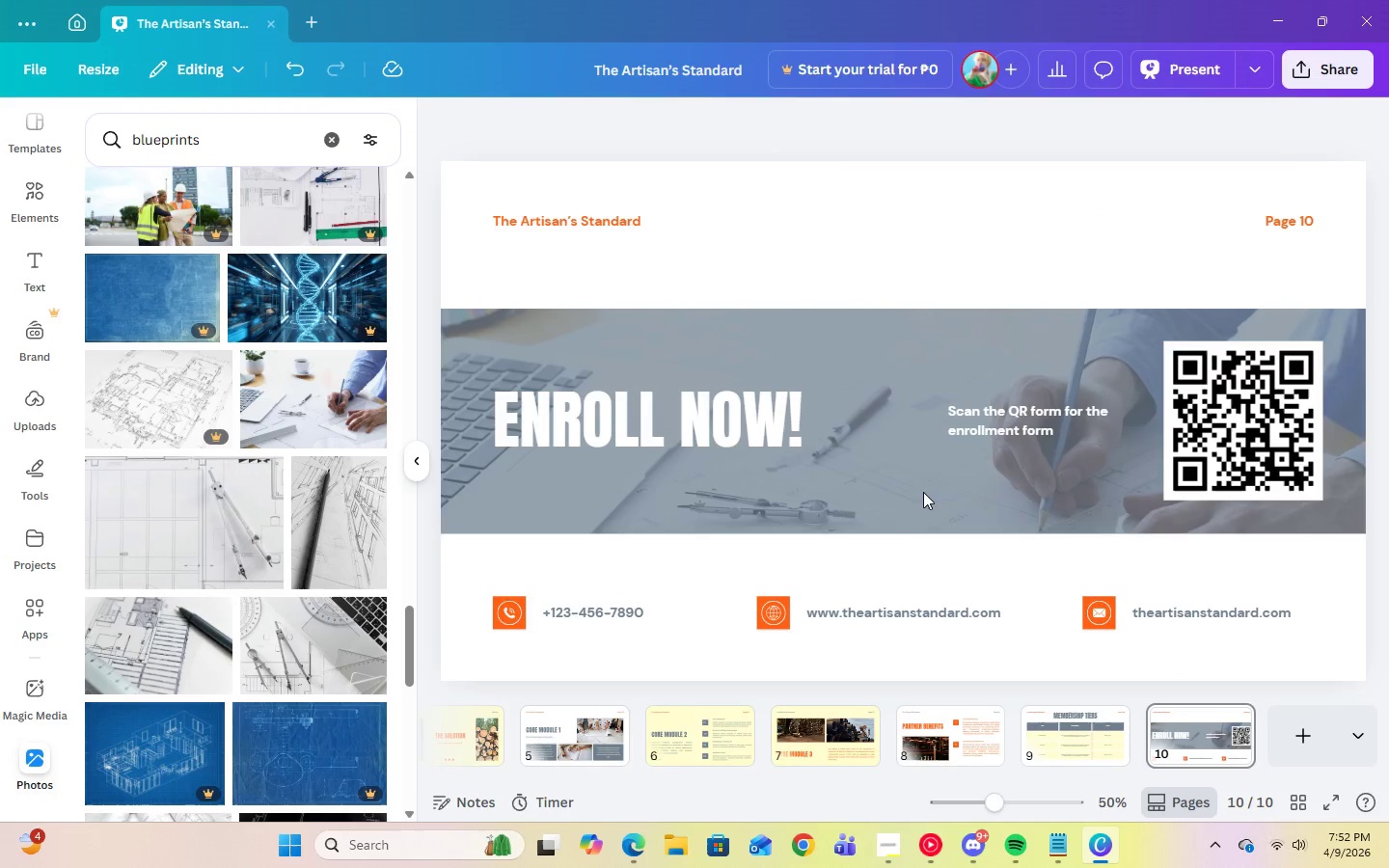 
double_click([923, 492])
 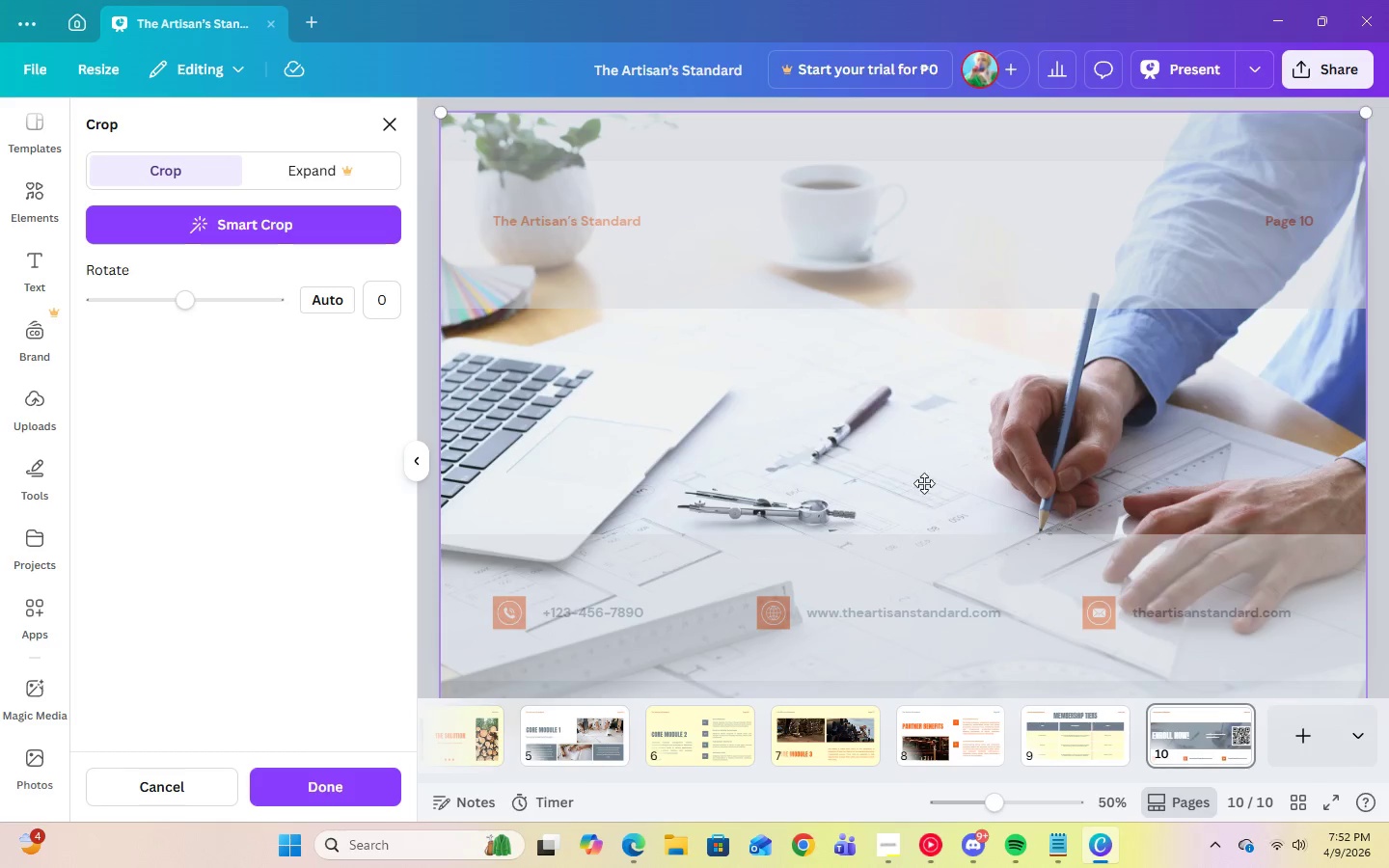 
left_click_drag(start_coordinate=[923, 491], to_coordinate=[930, 381])
 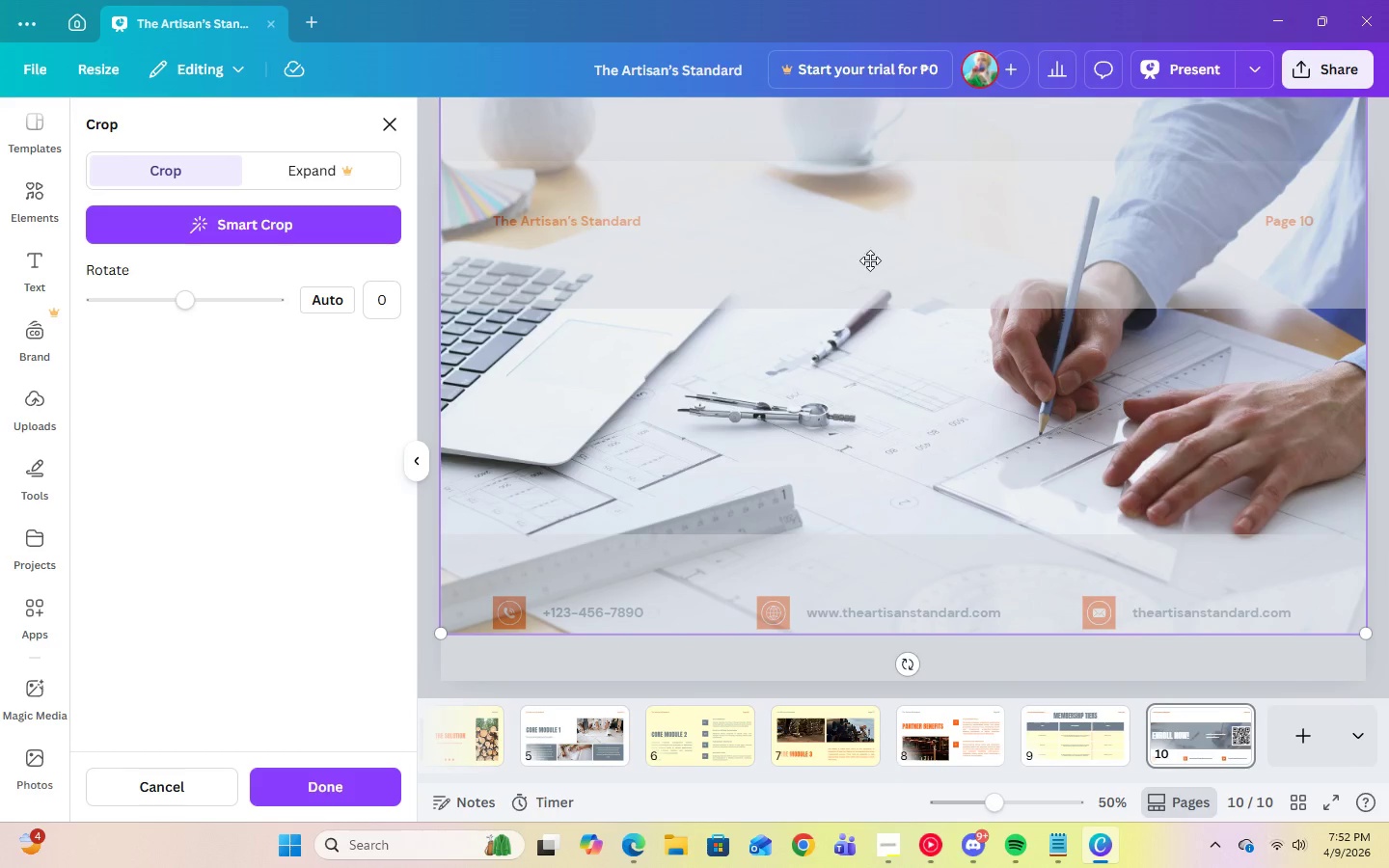 
left_click([766, 235])
 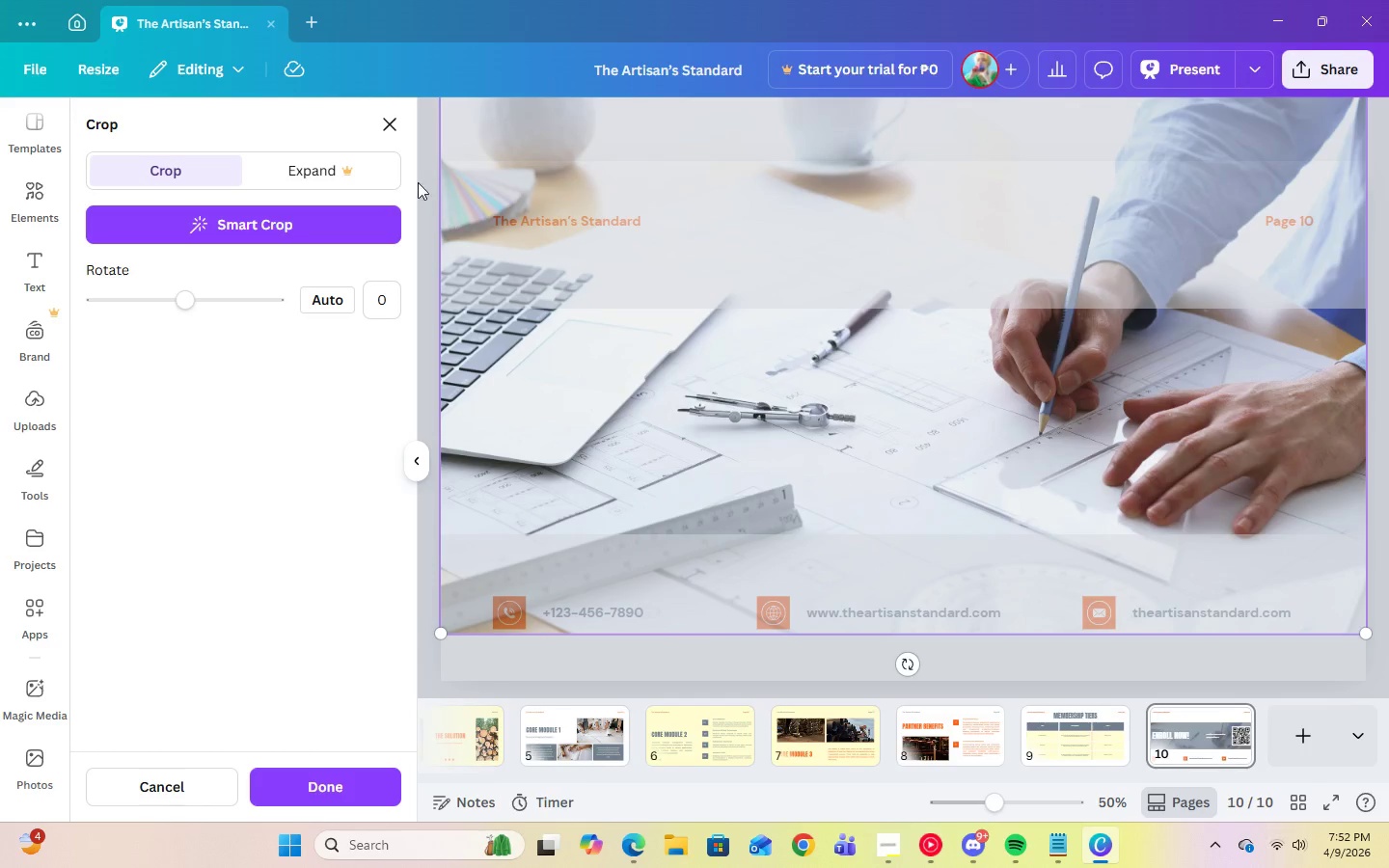 
left_click([388, 115])
 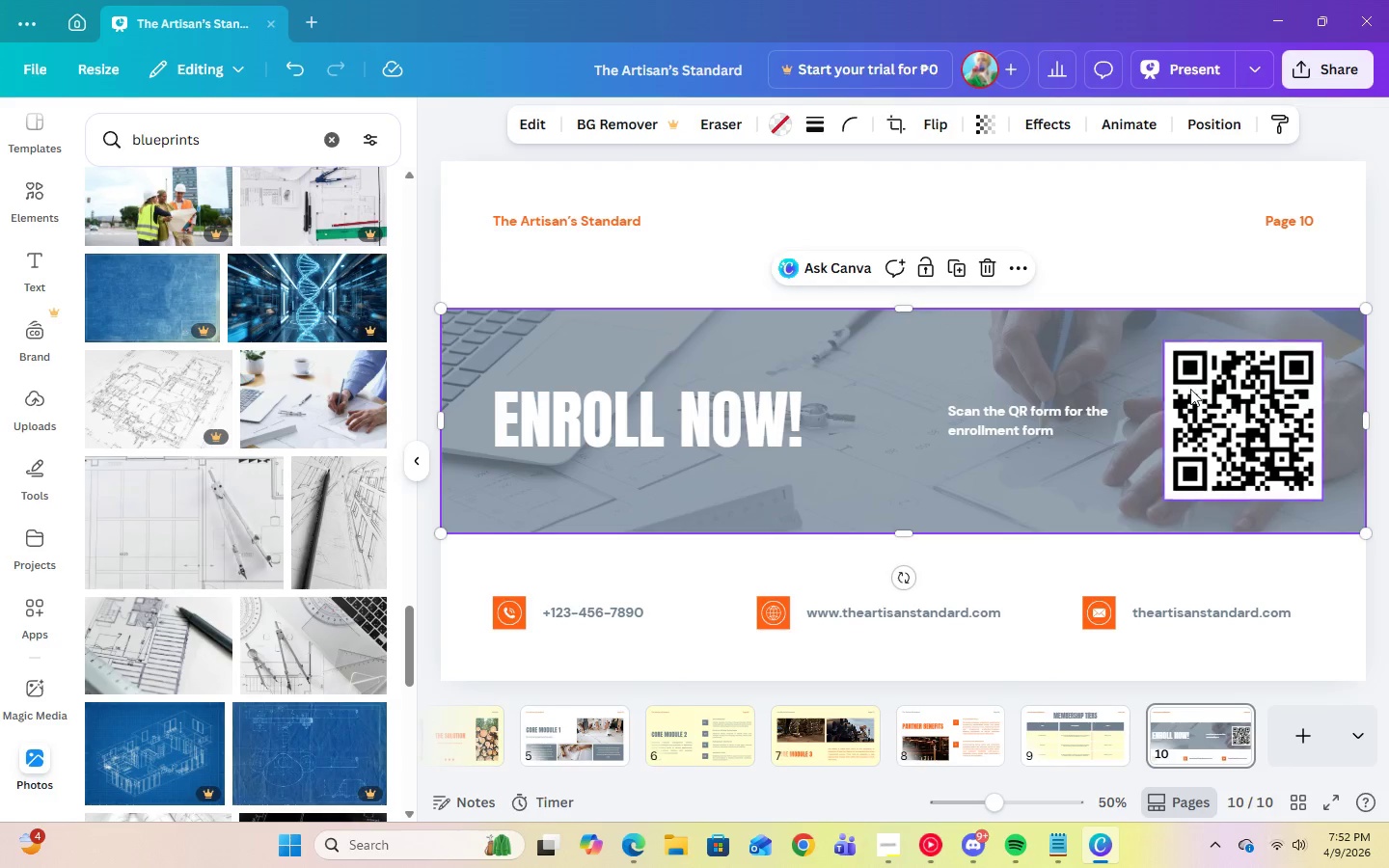 
left_click([724, 418])
 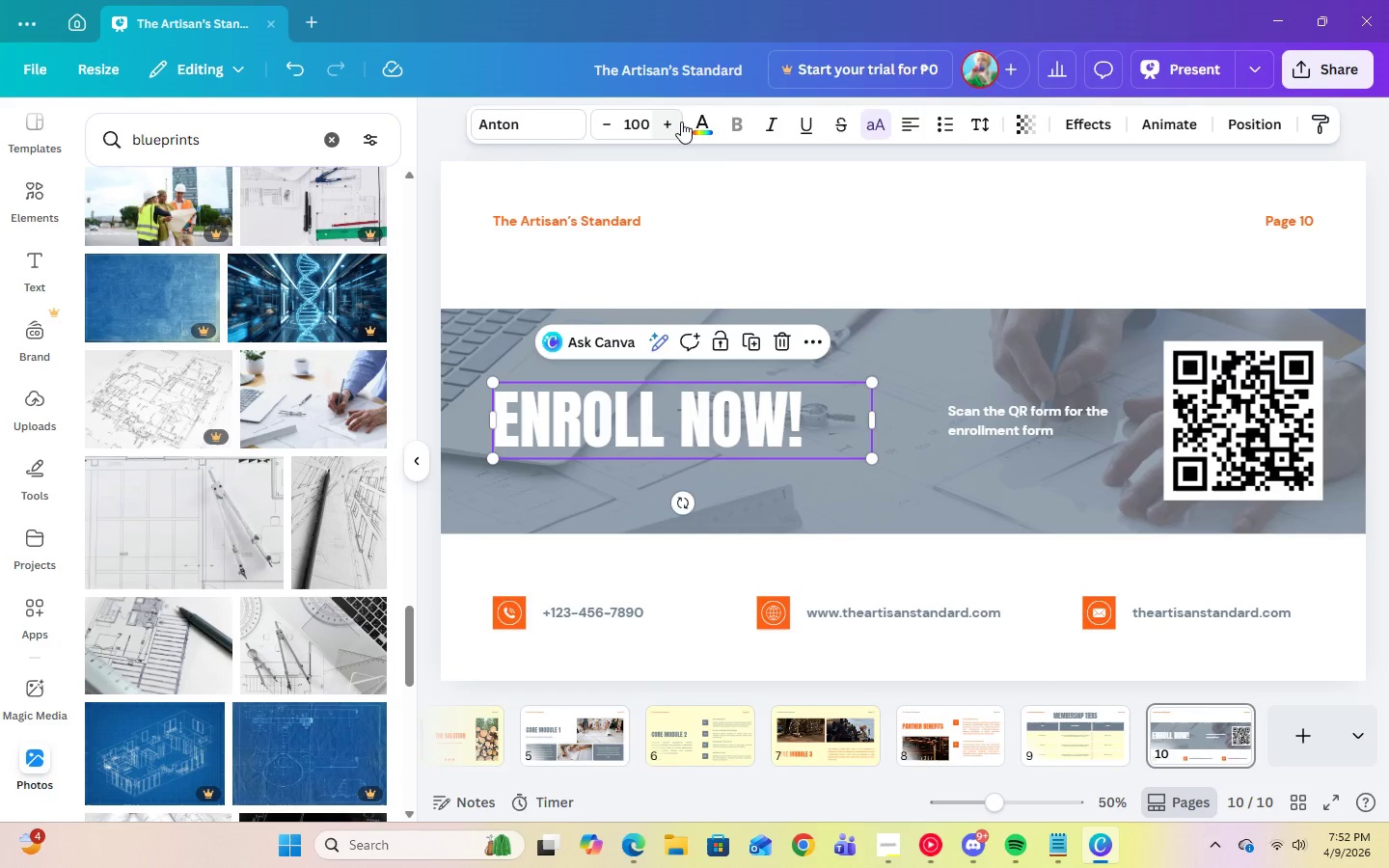 
left_click([689, 125])
 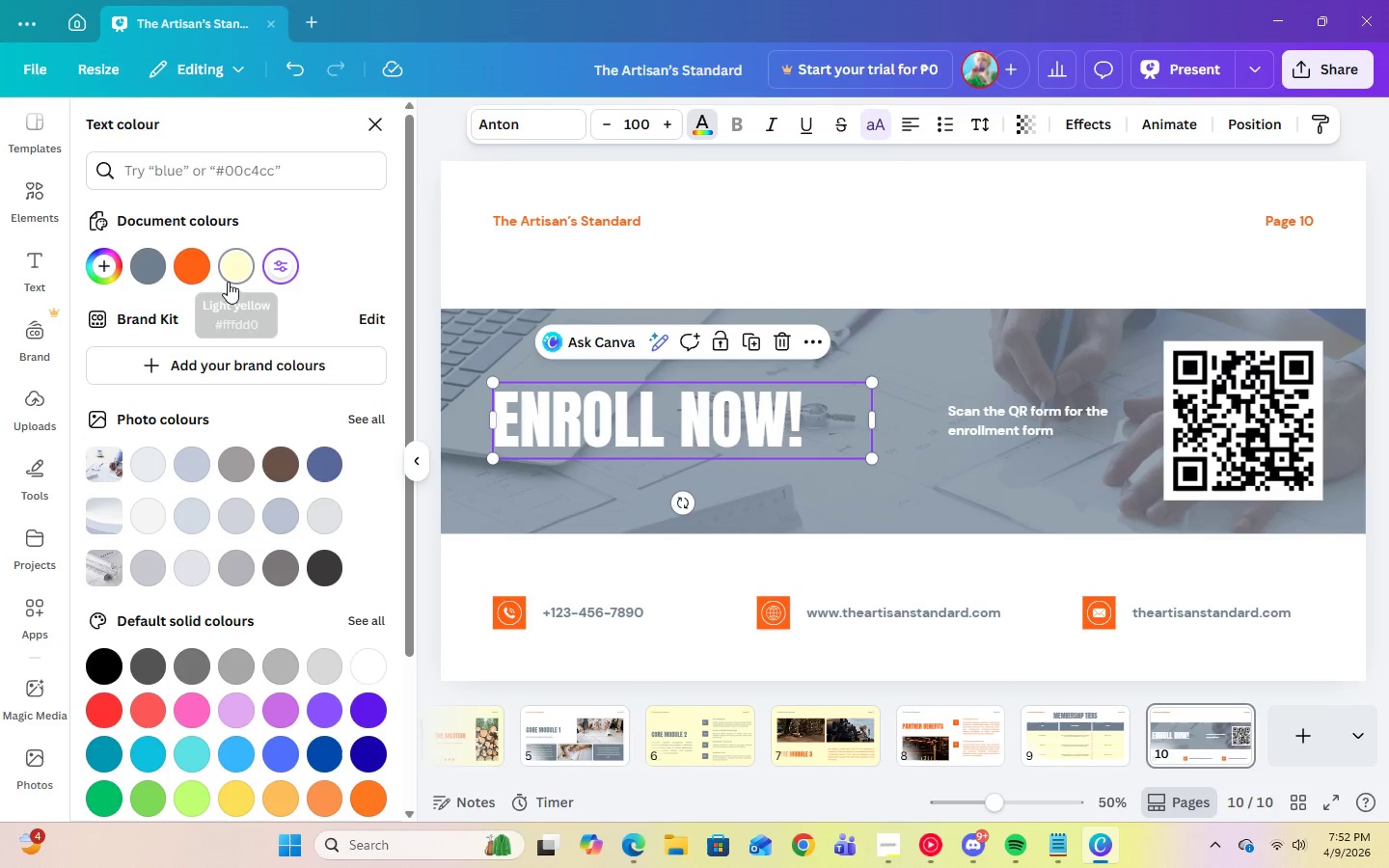 
left_click([228, 282])
 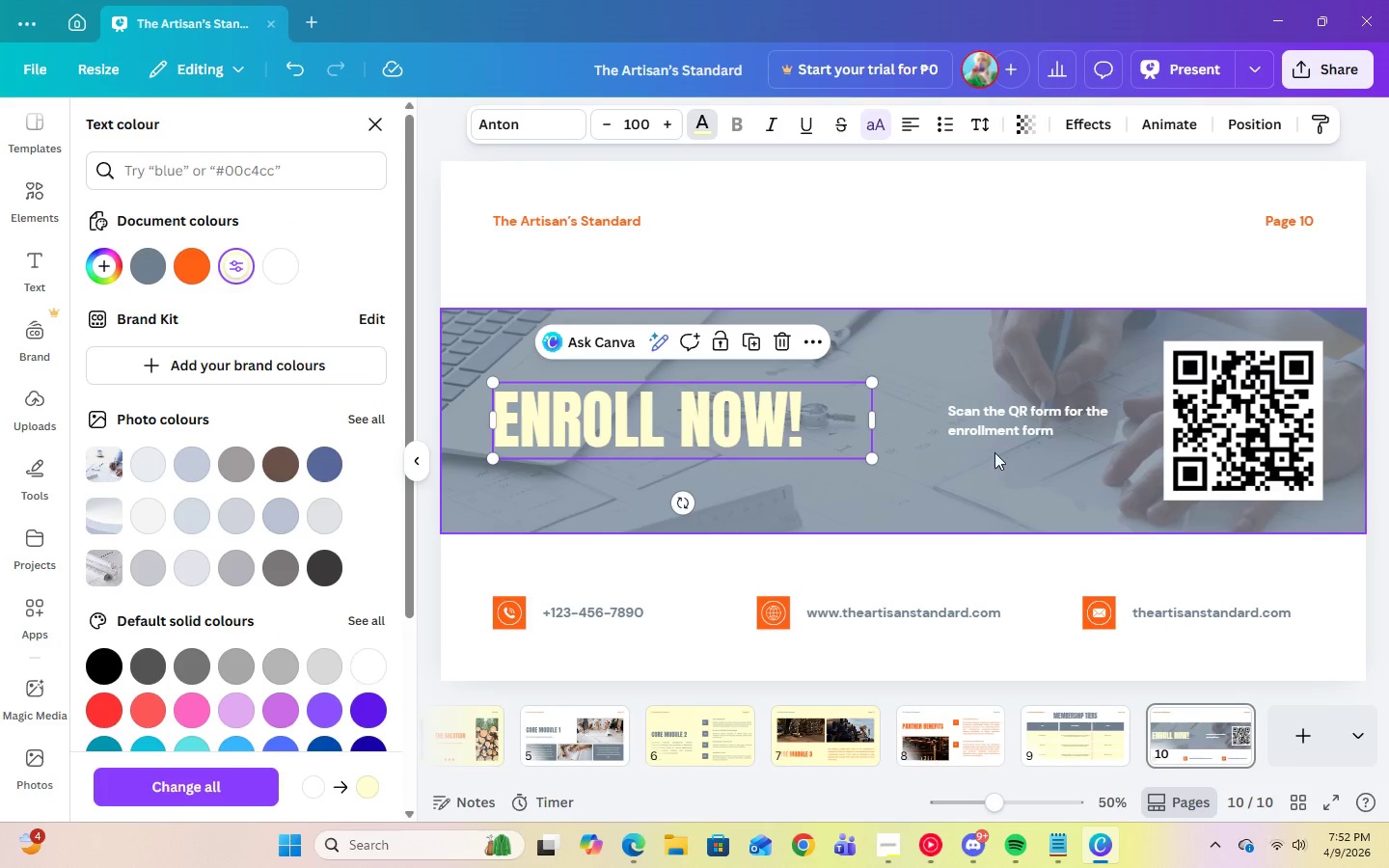 
left_click([999, 435])
 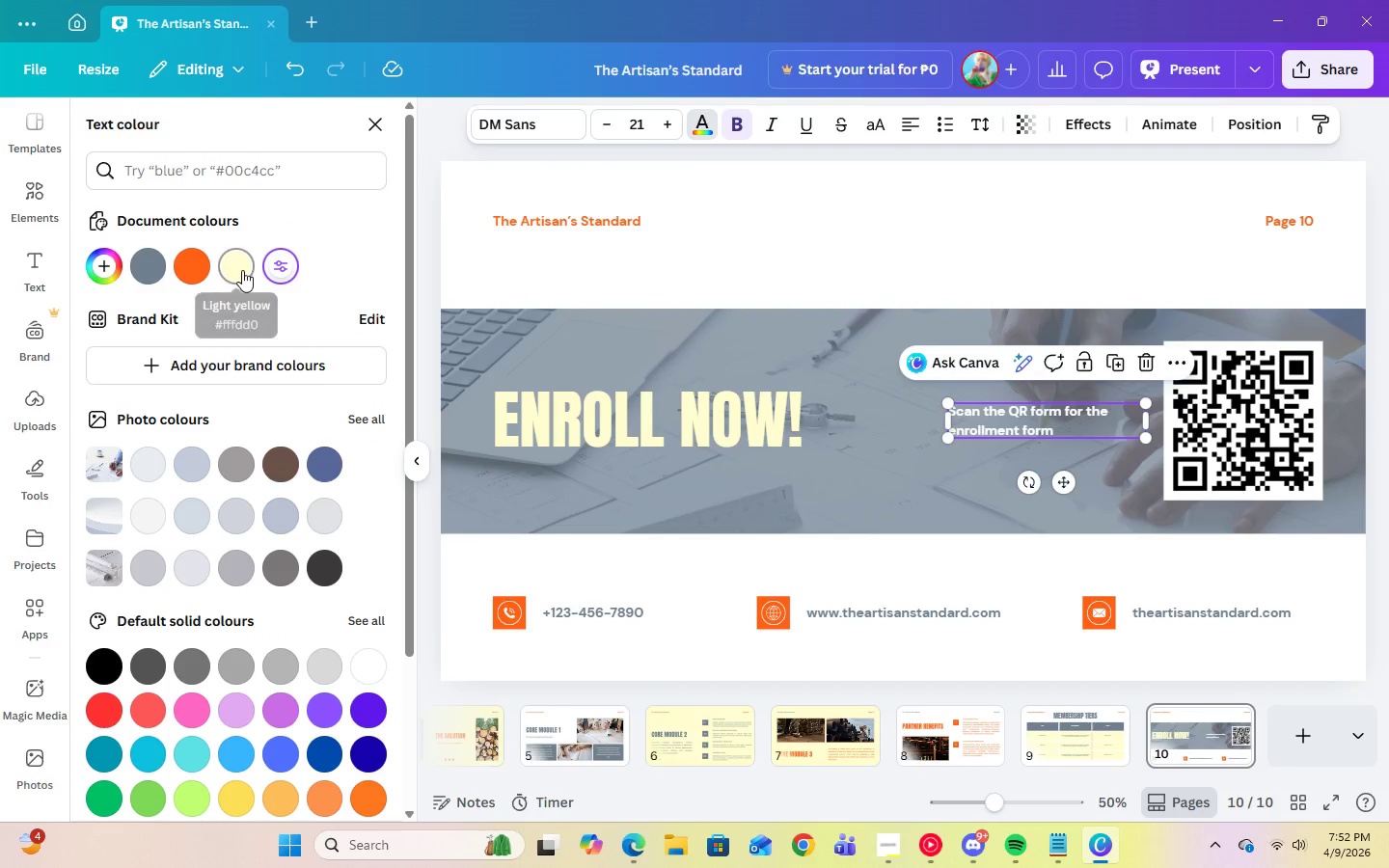 
left_click([242, 270])
 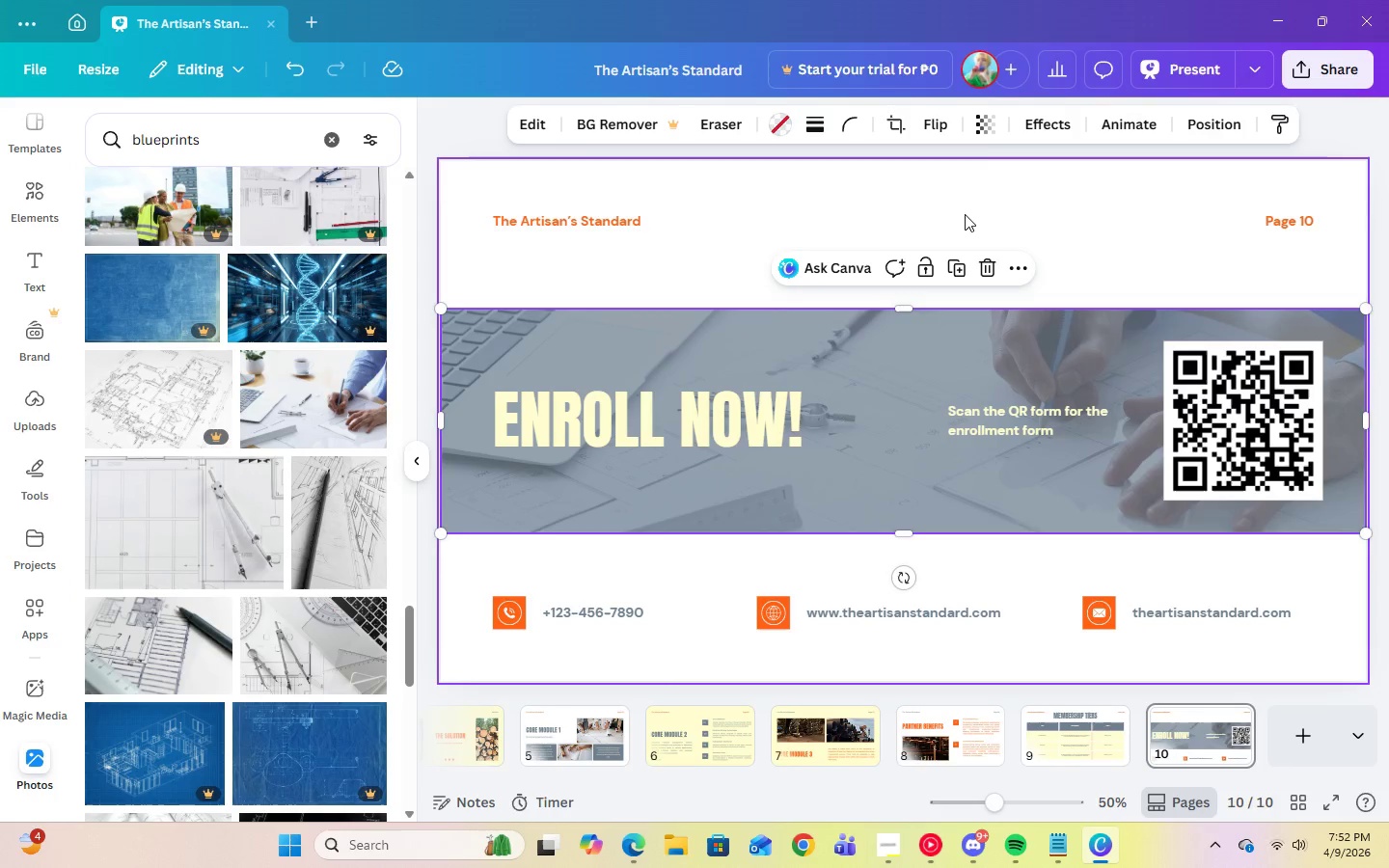 
left_click([983, 129])
 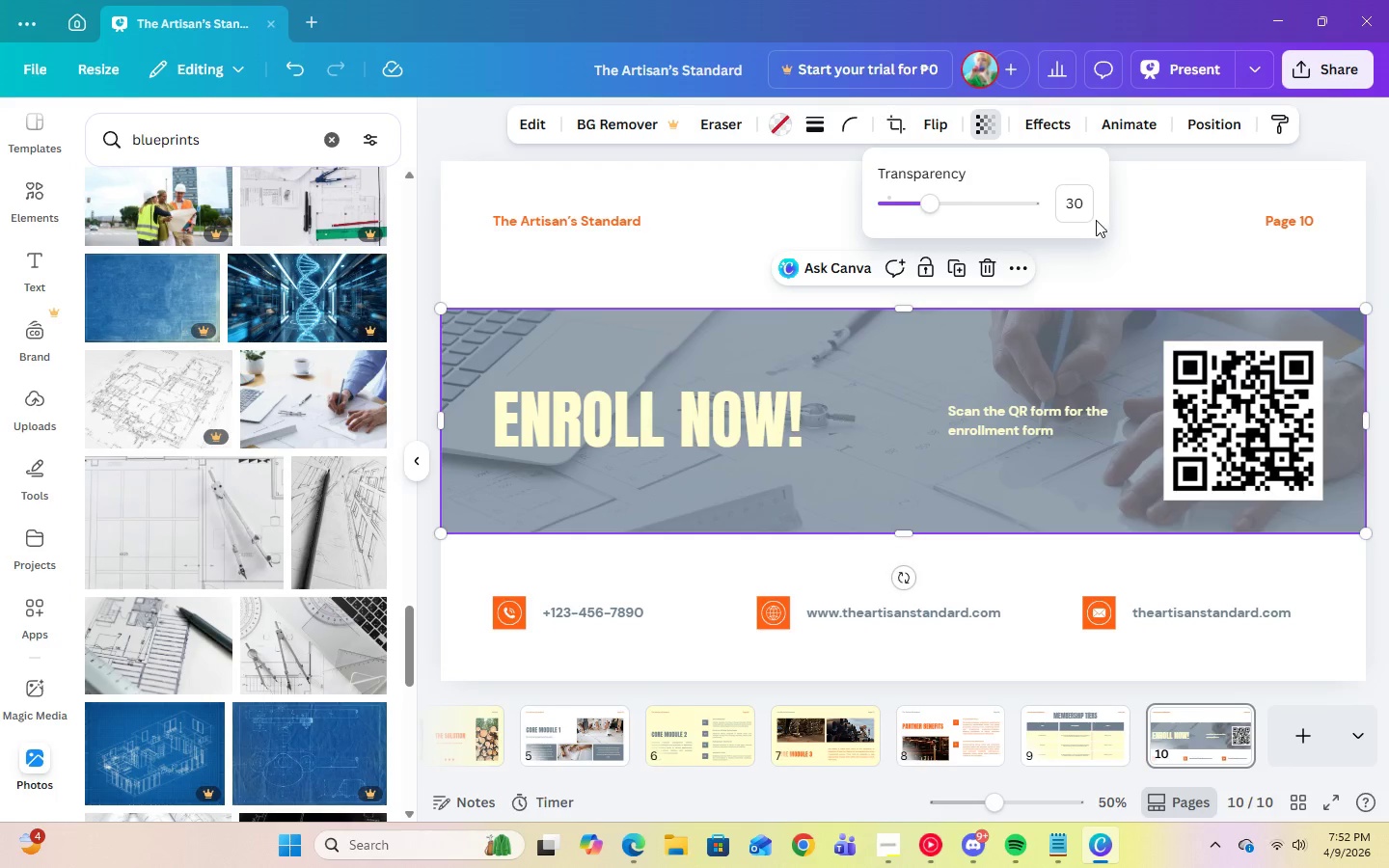 
left_click([1083, 208])
 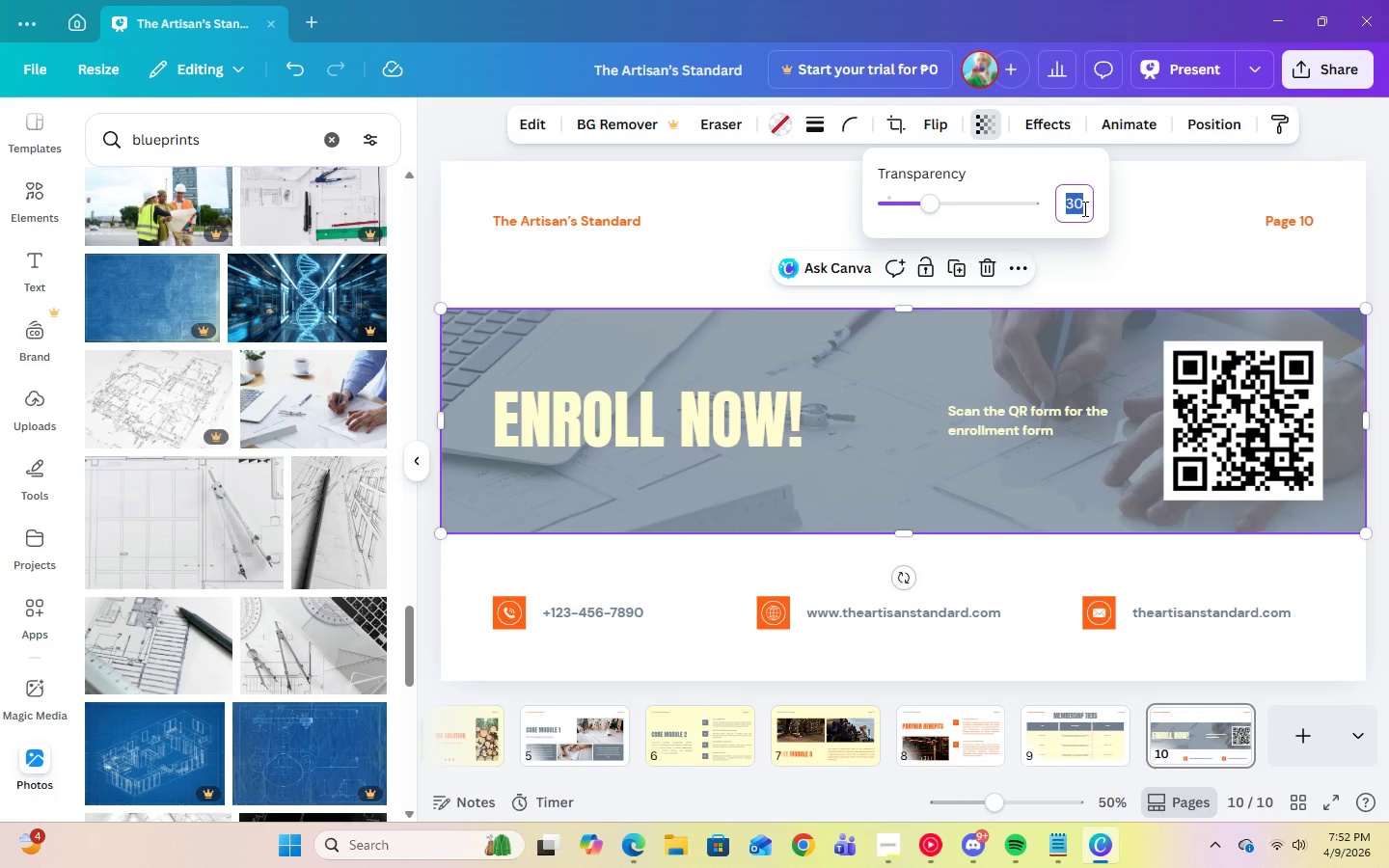 
key(Numpad2)
 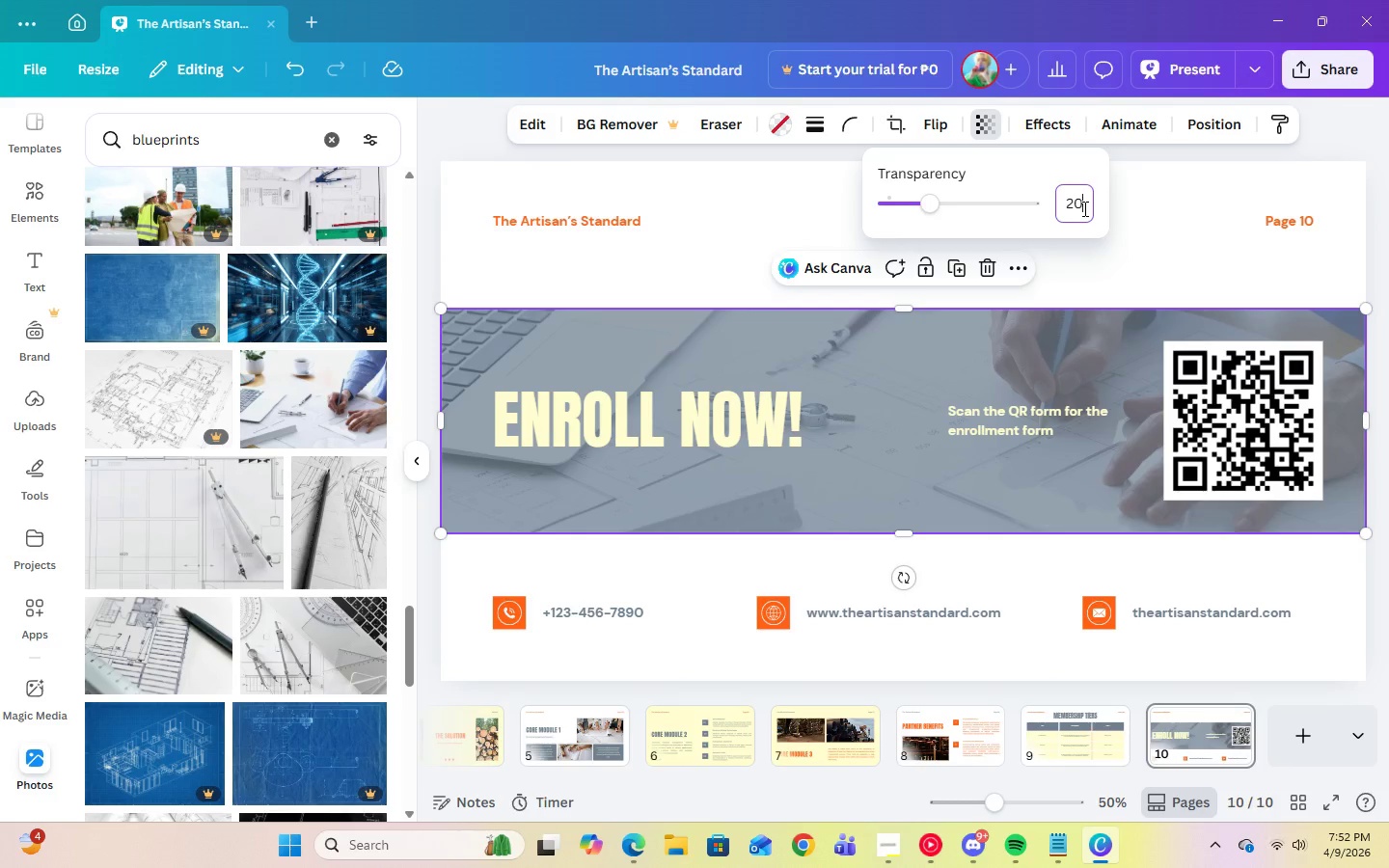 
key(Numpad0)
 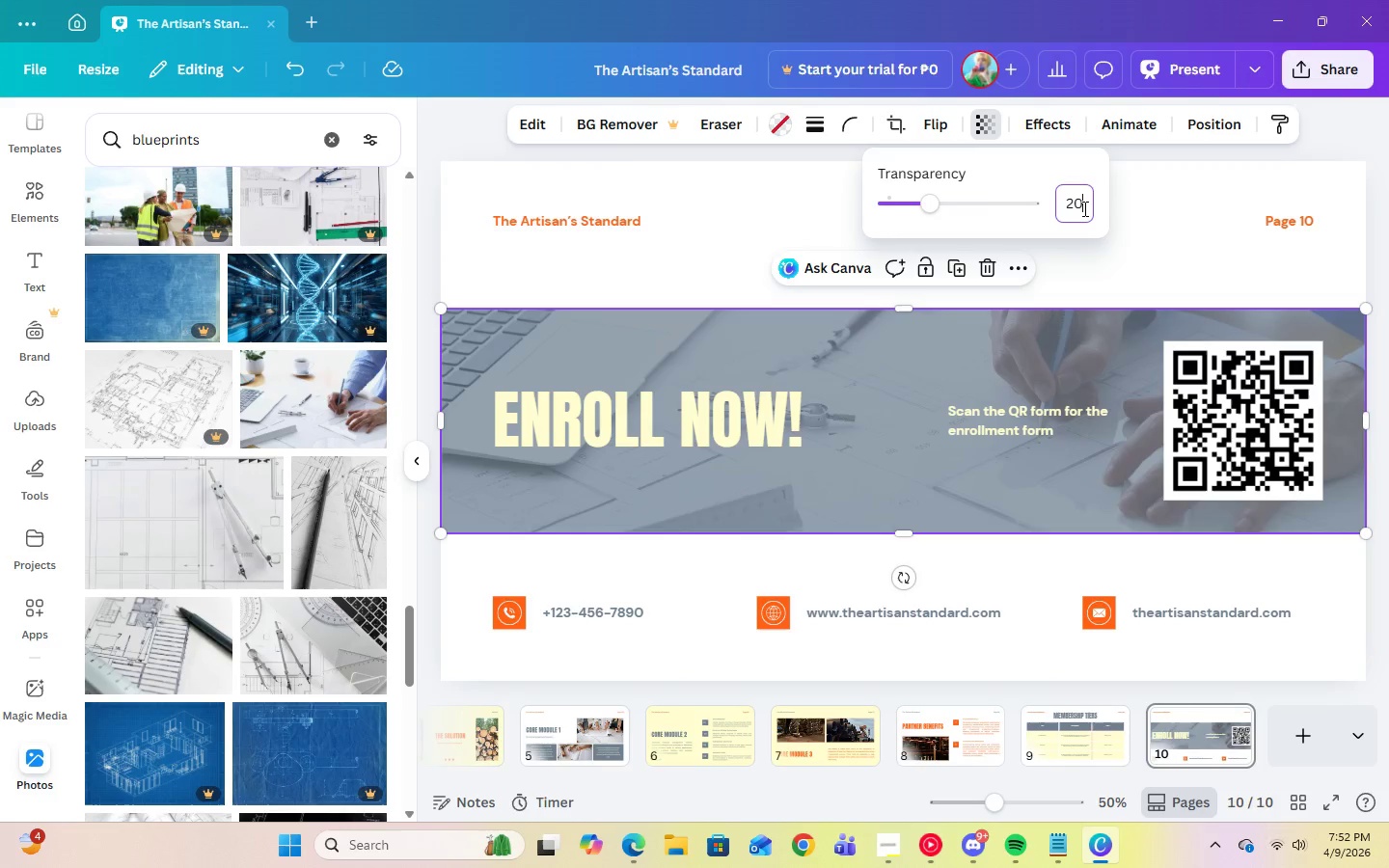 
key(Enter)
 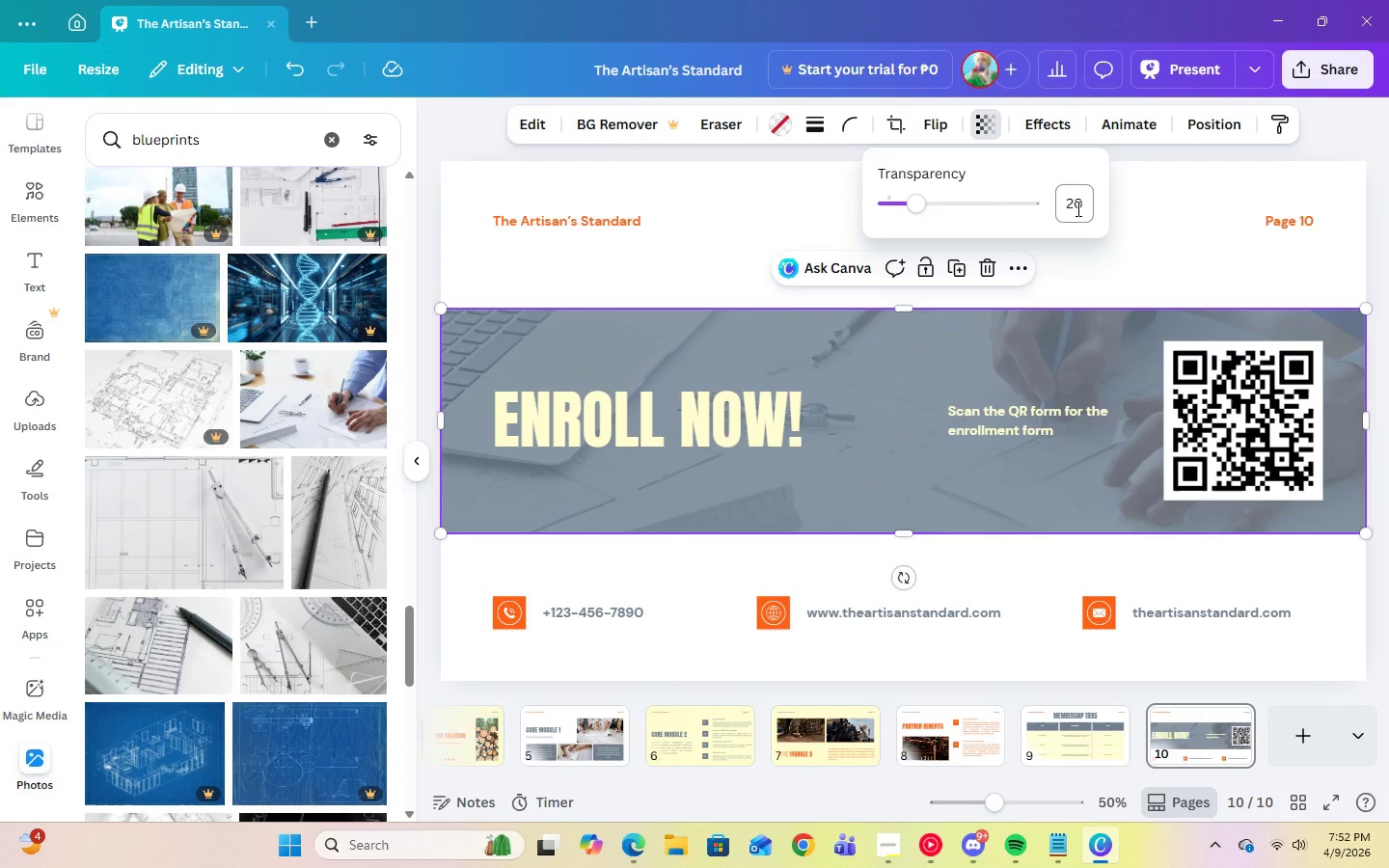 
left_click([1076, 213])
 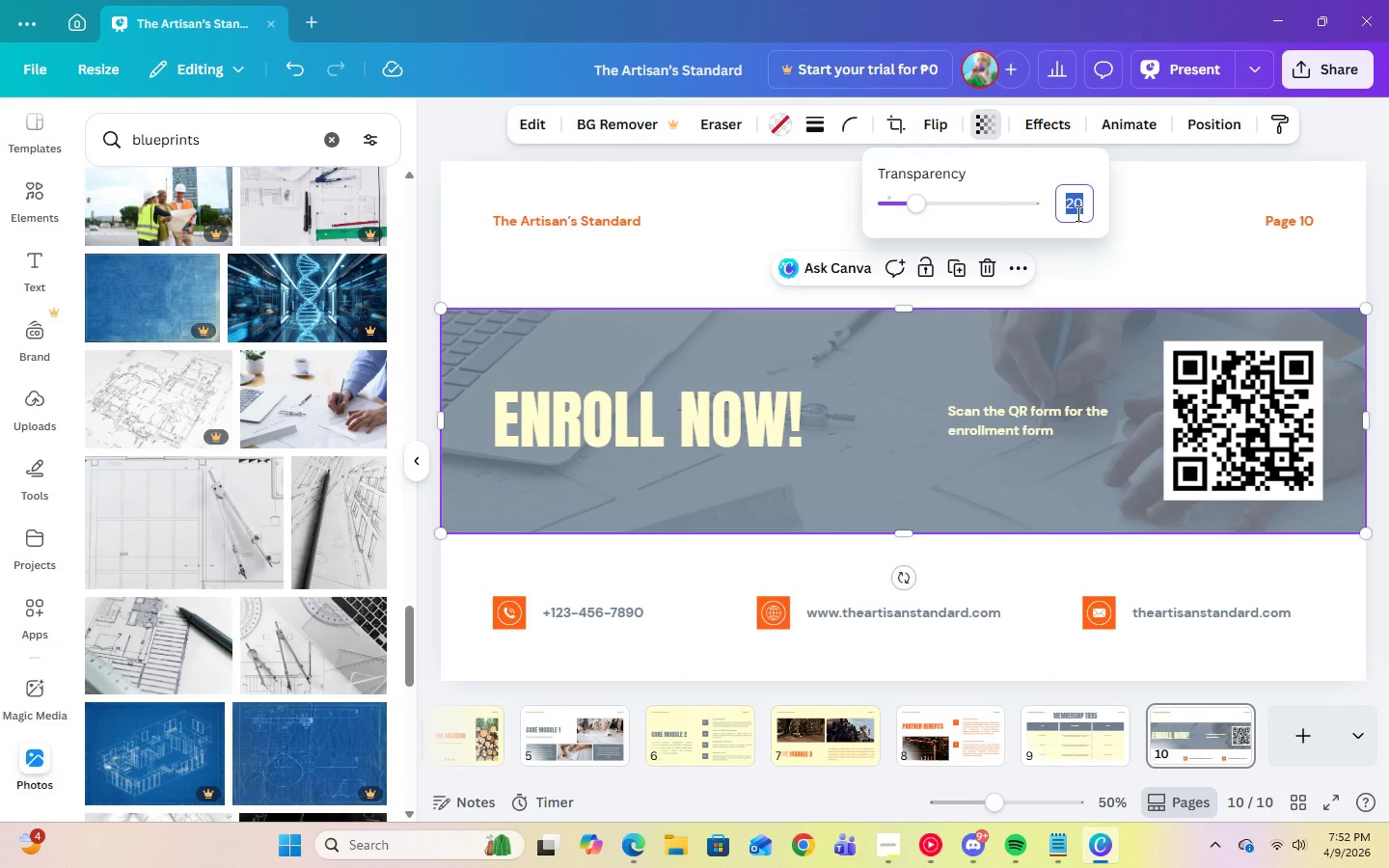 
key(Numpad2)
 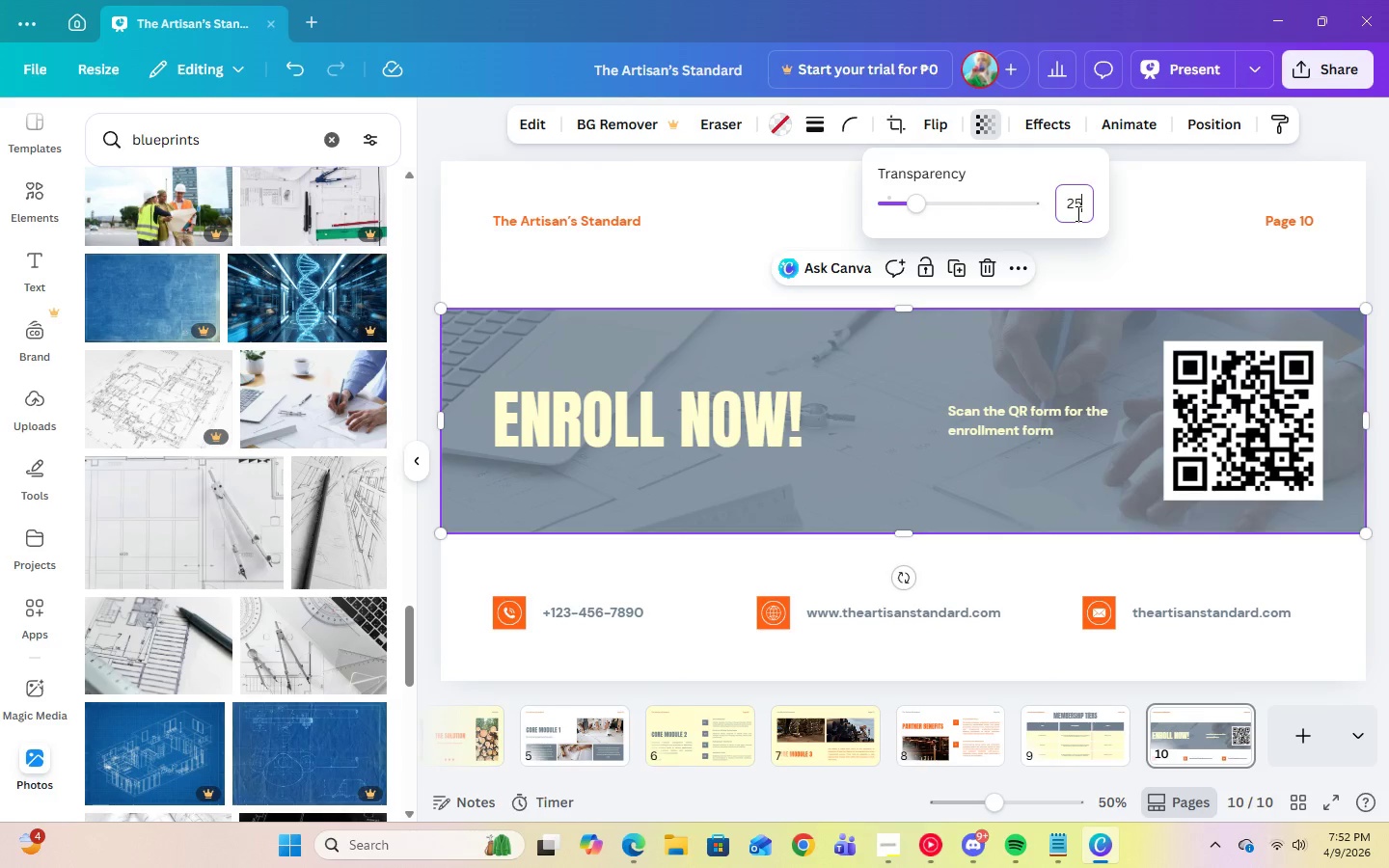 
key(Numpad5)
 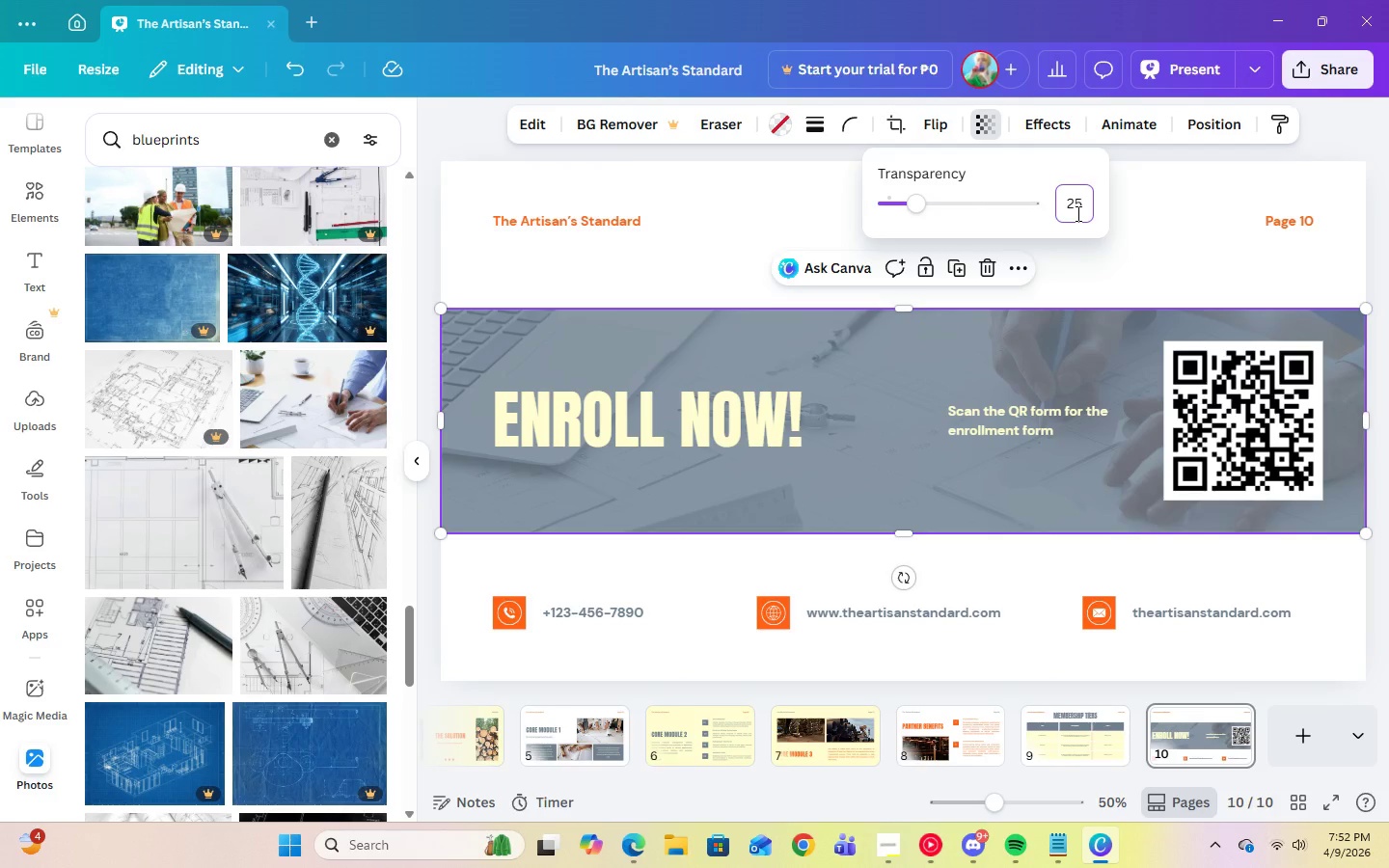 
key(Enter)
 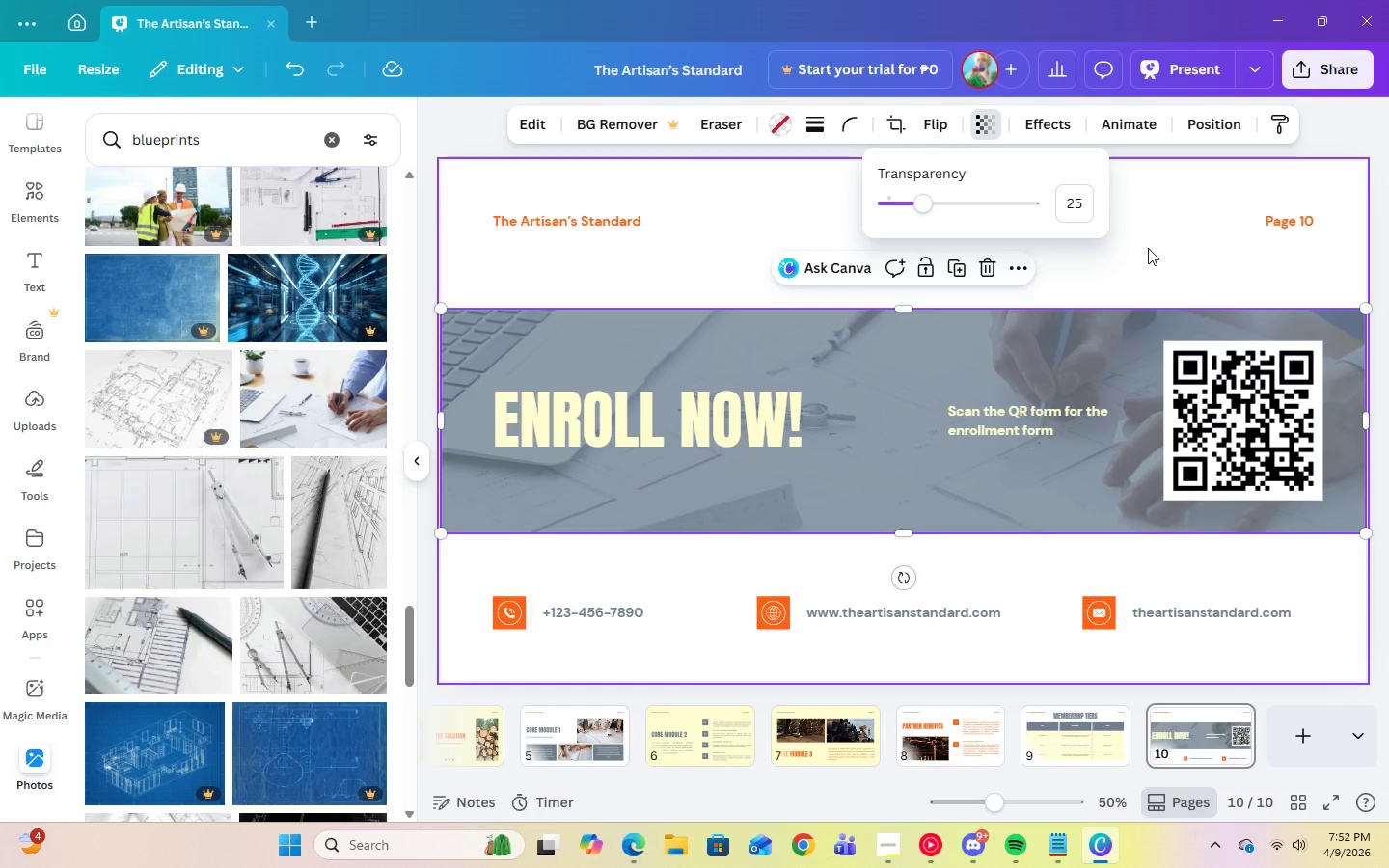 
left_click([1162, 259])
 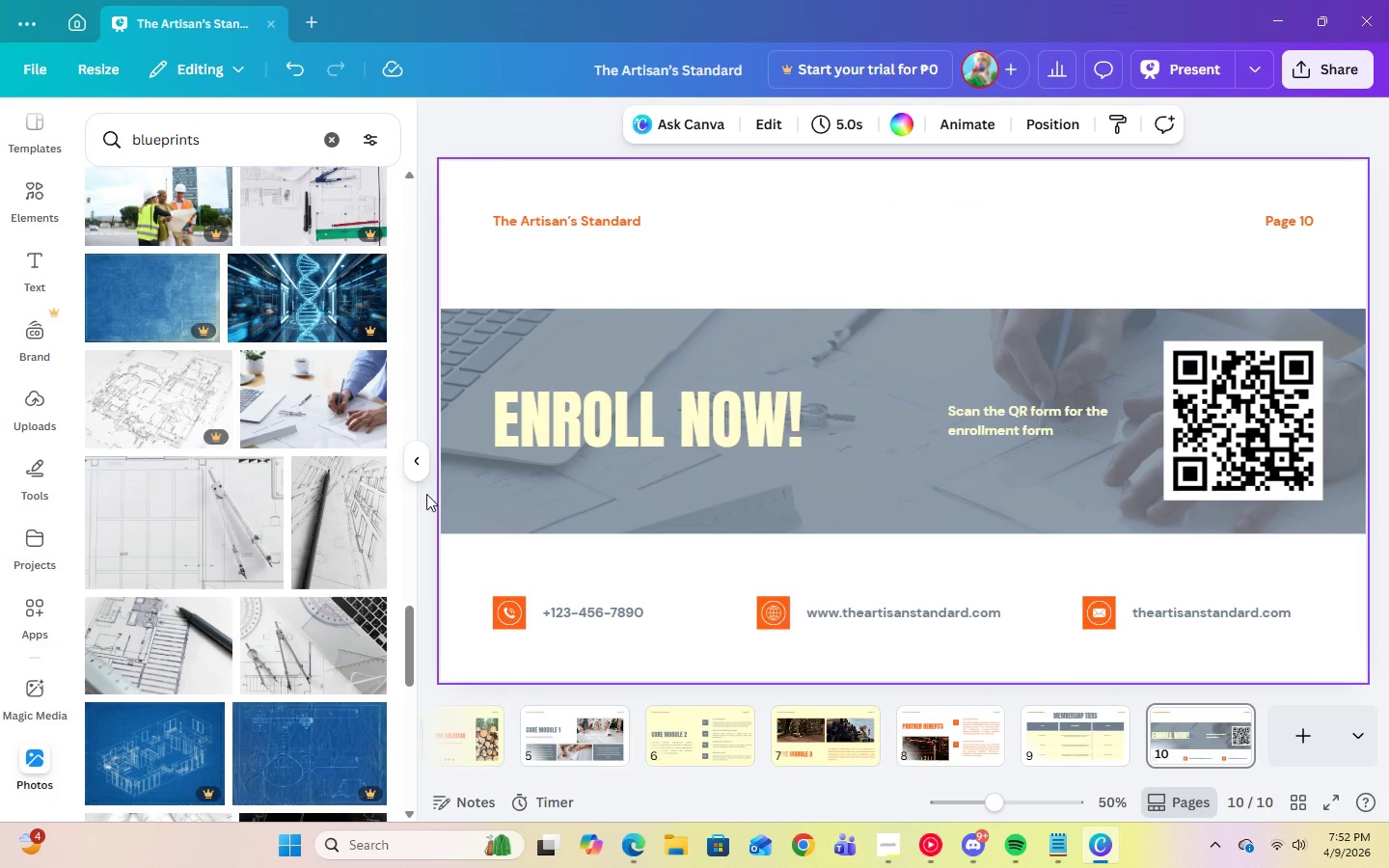 
left_click([417, 468])
 